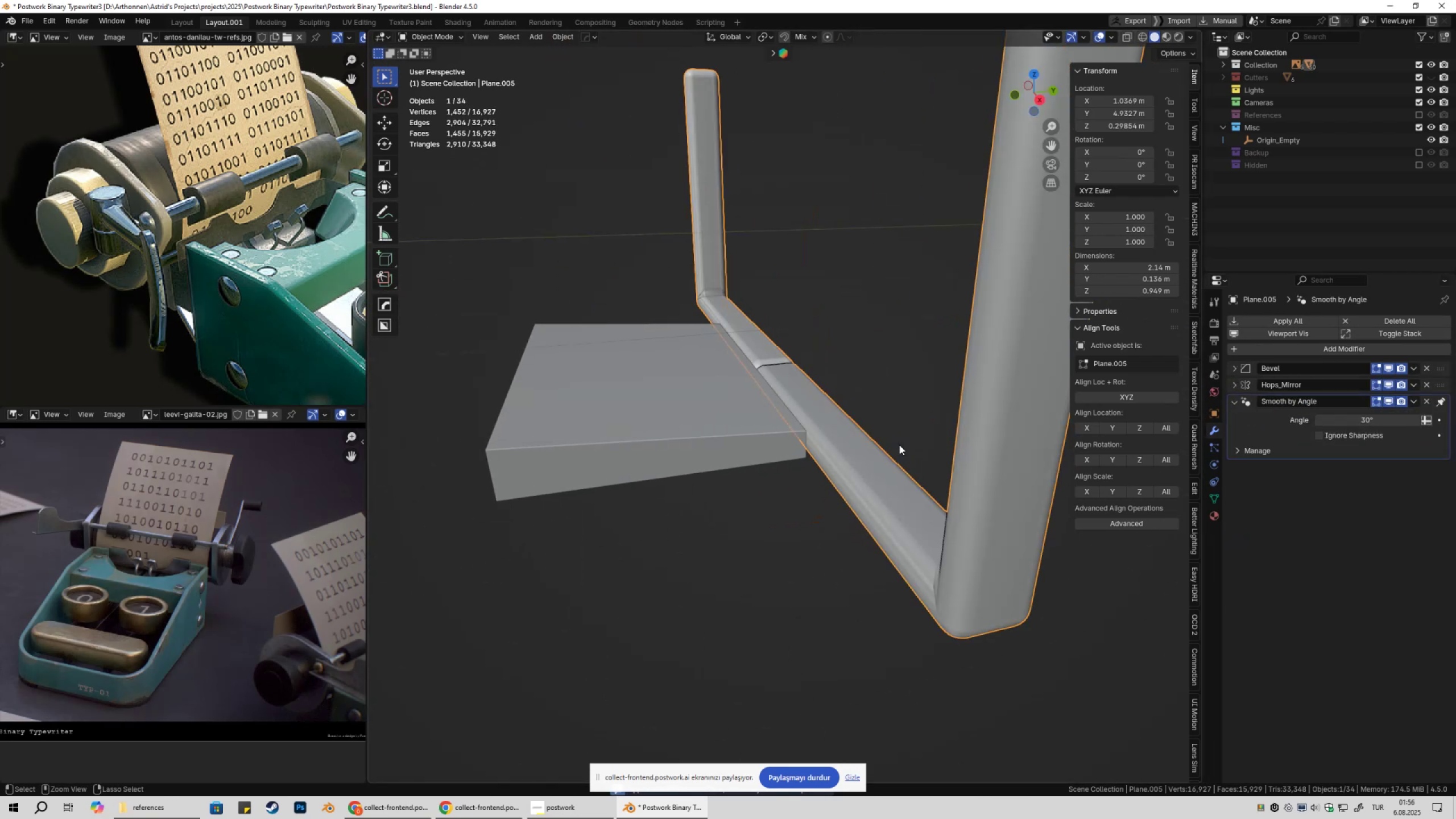 
key(Control+Z)
 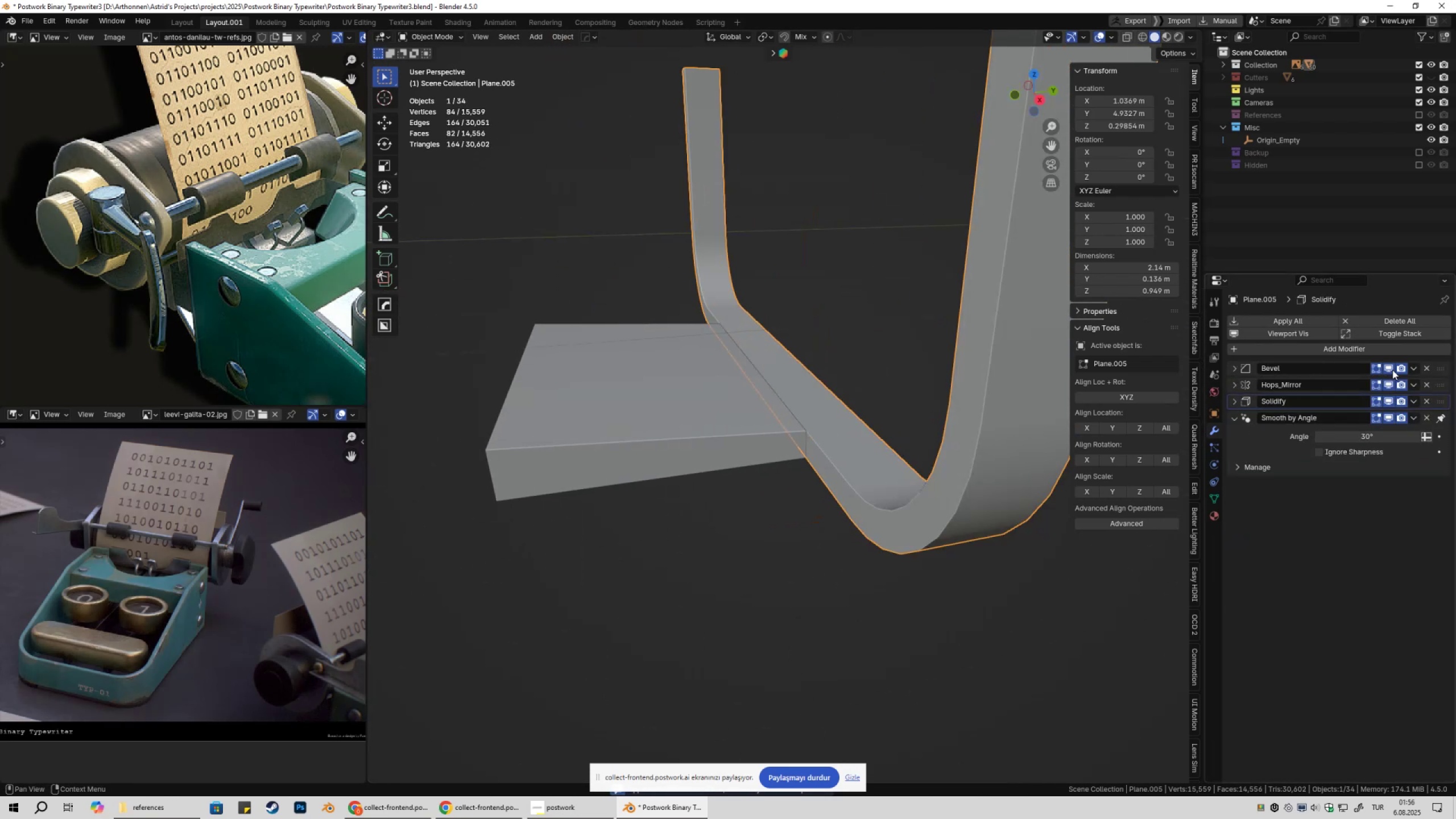 
double_click([1392, 370])
 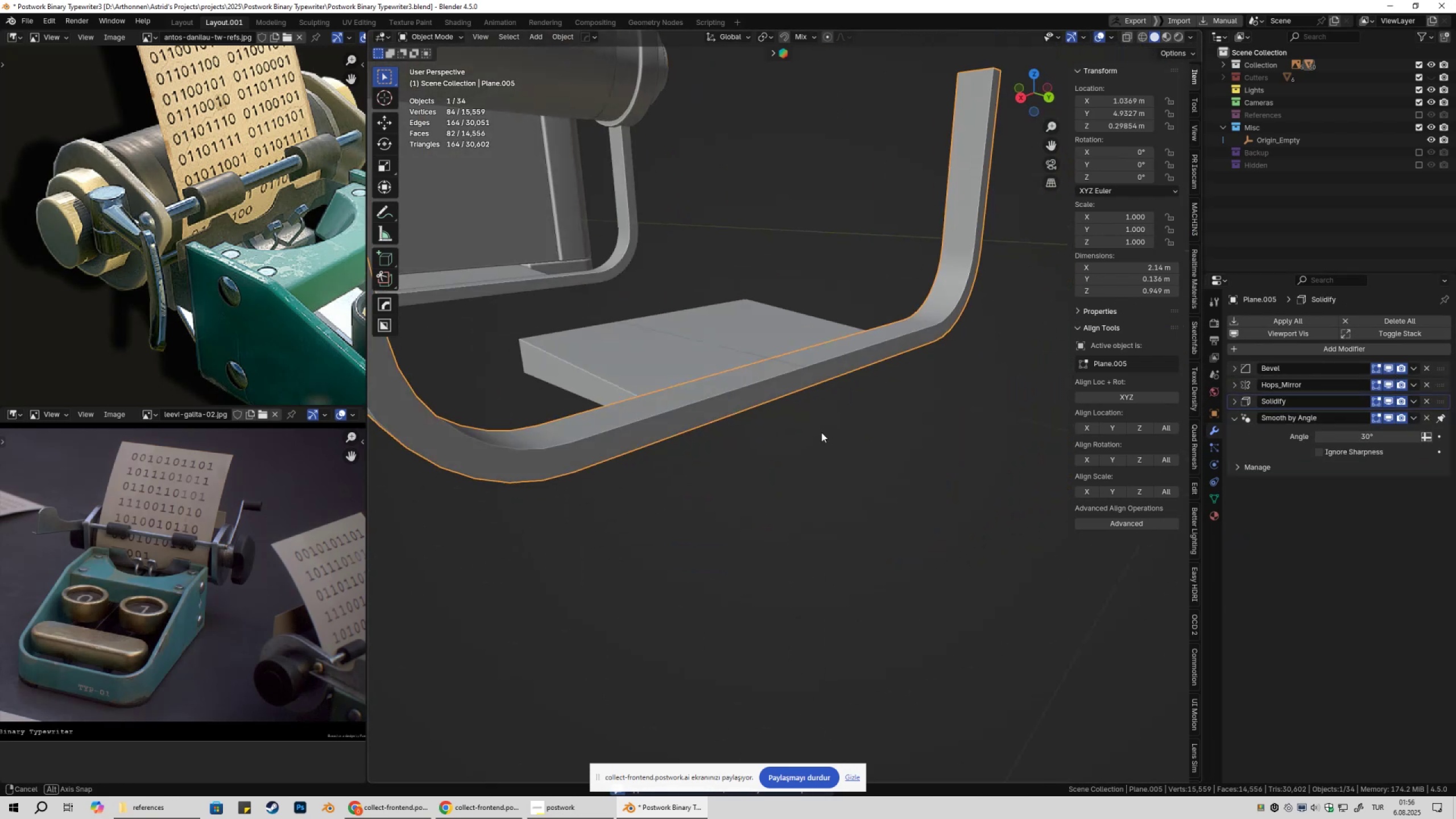 
key(Shift+ShiftLeft)
 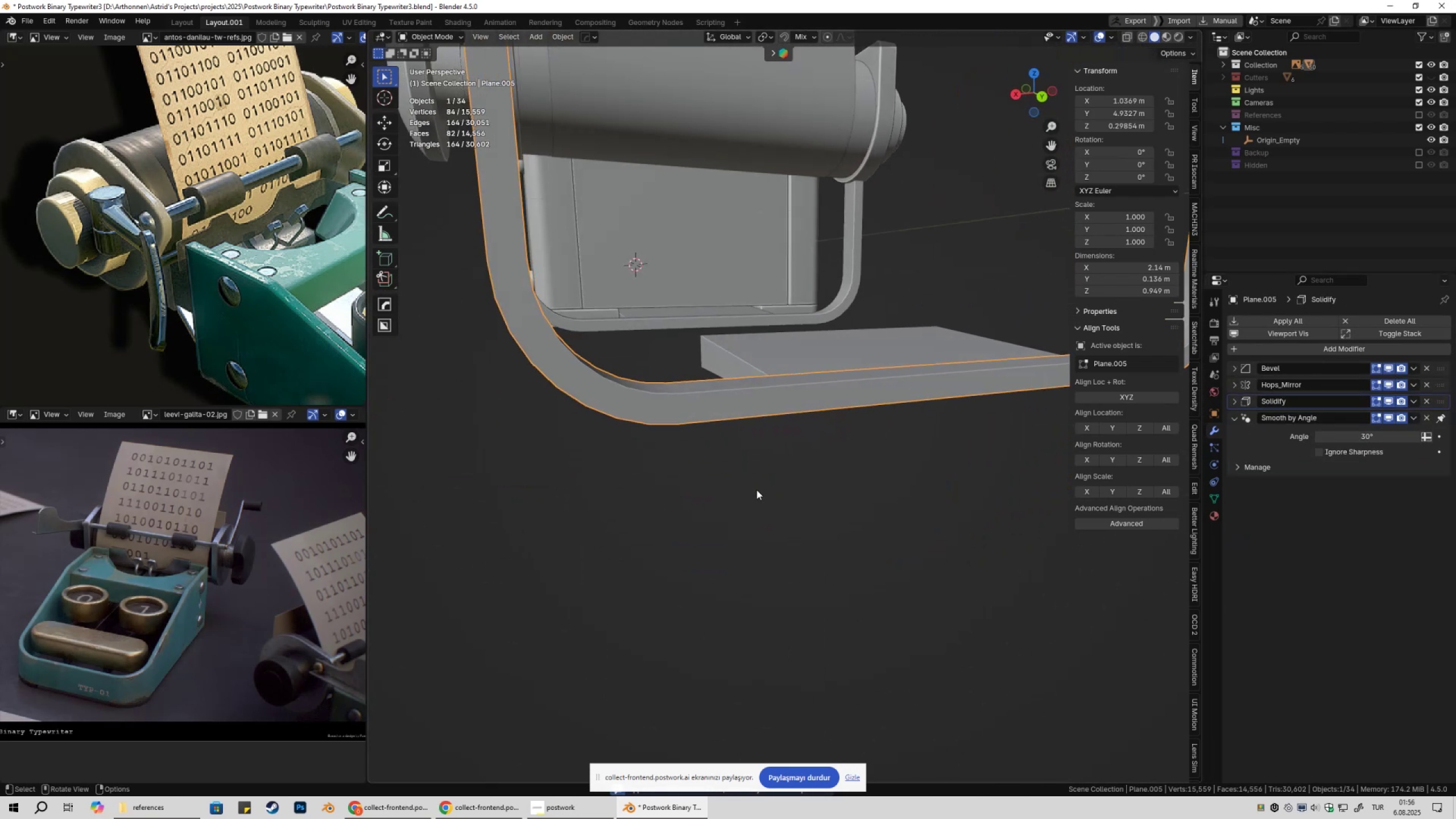 
left_click([756, 490])
 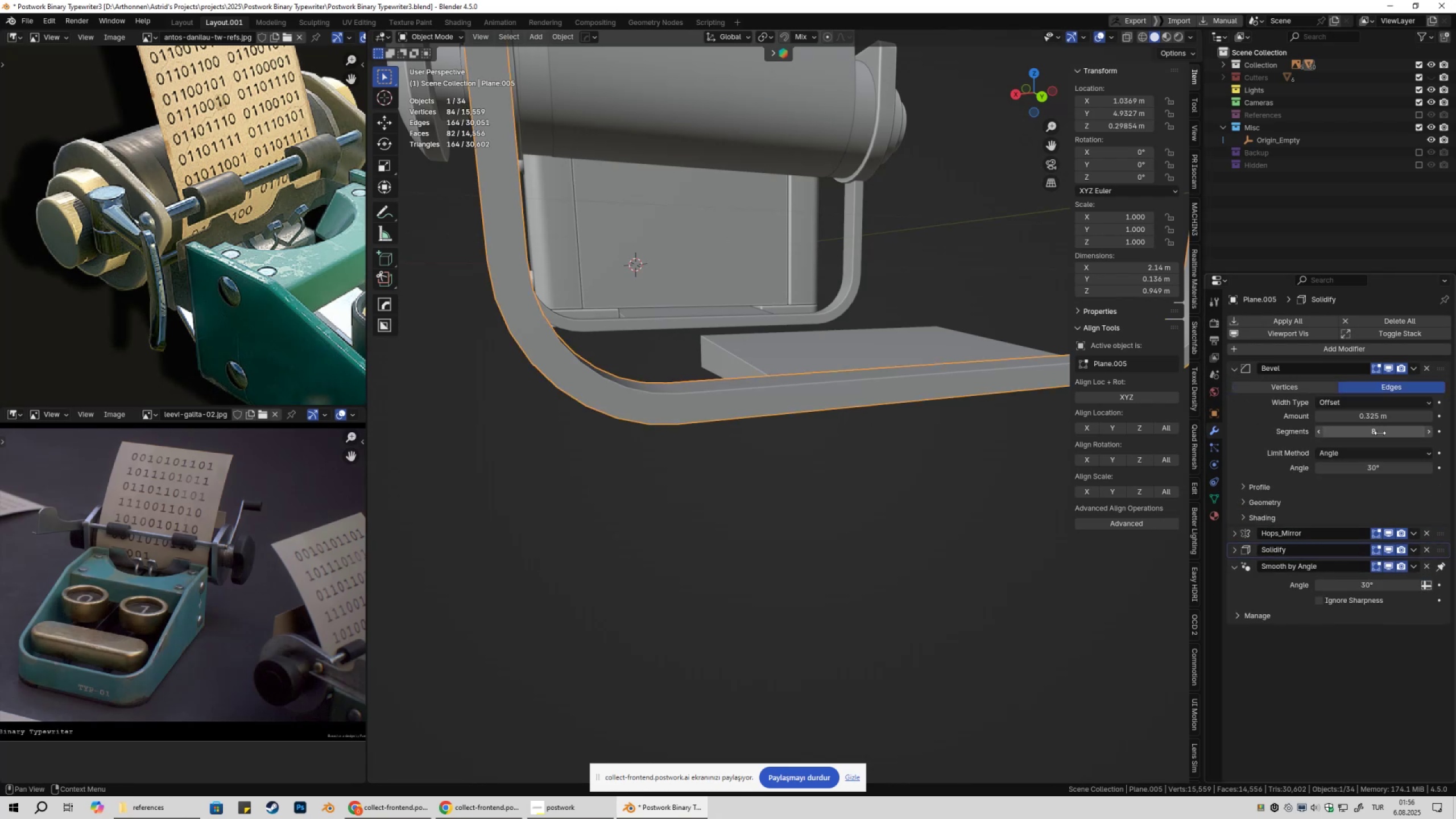 
double_click([1388, 433])
 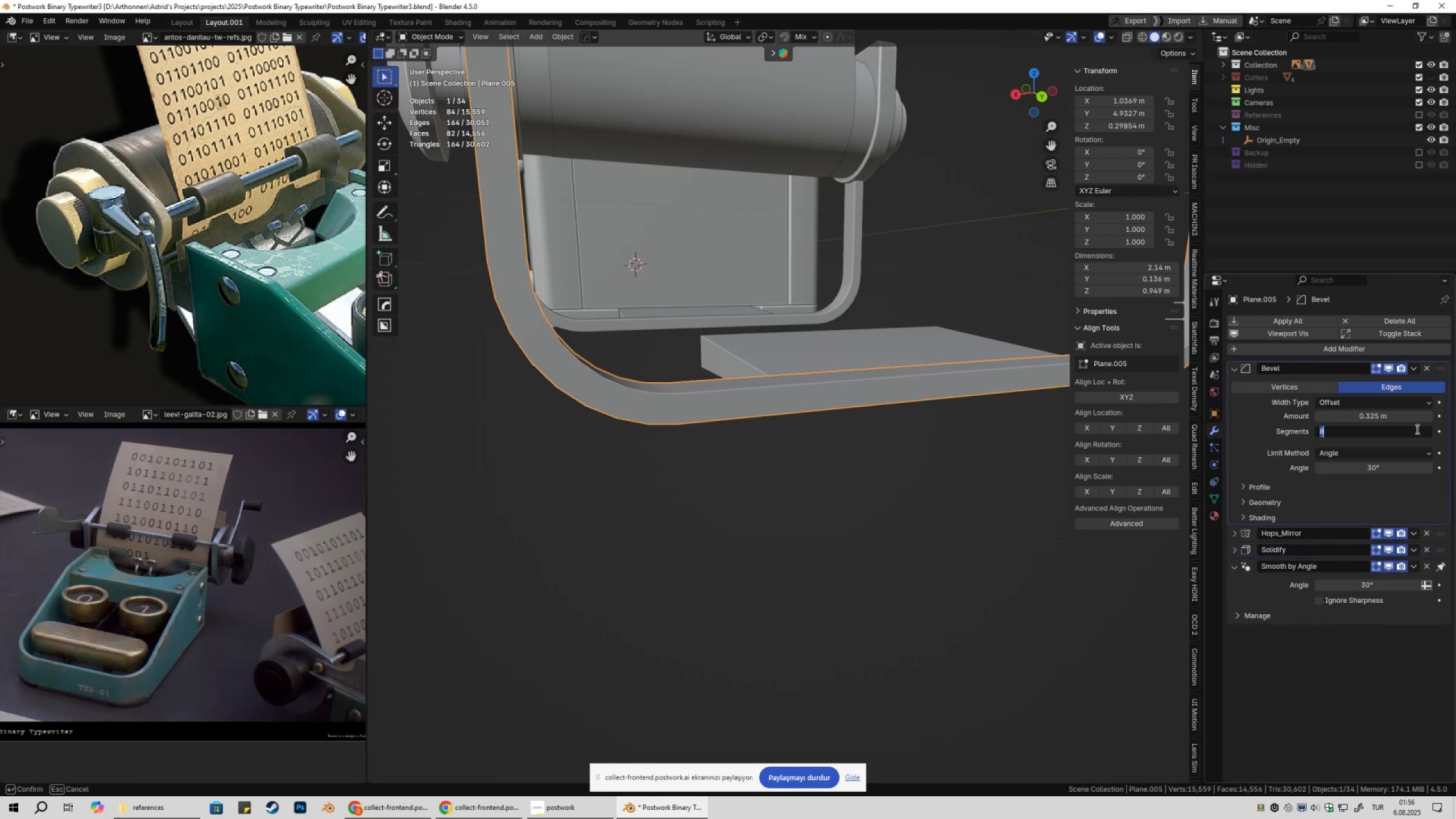 
key(Numpad1)
 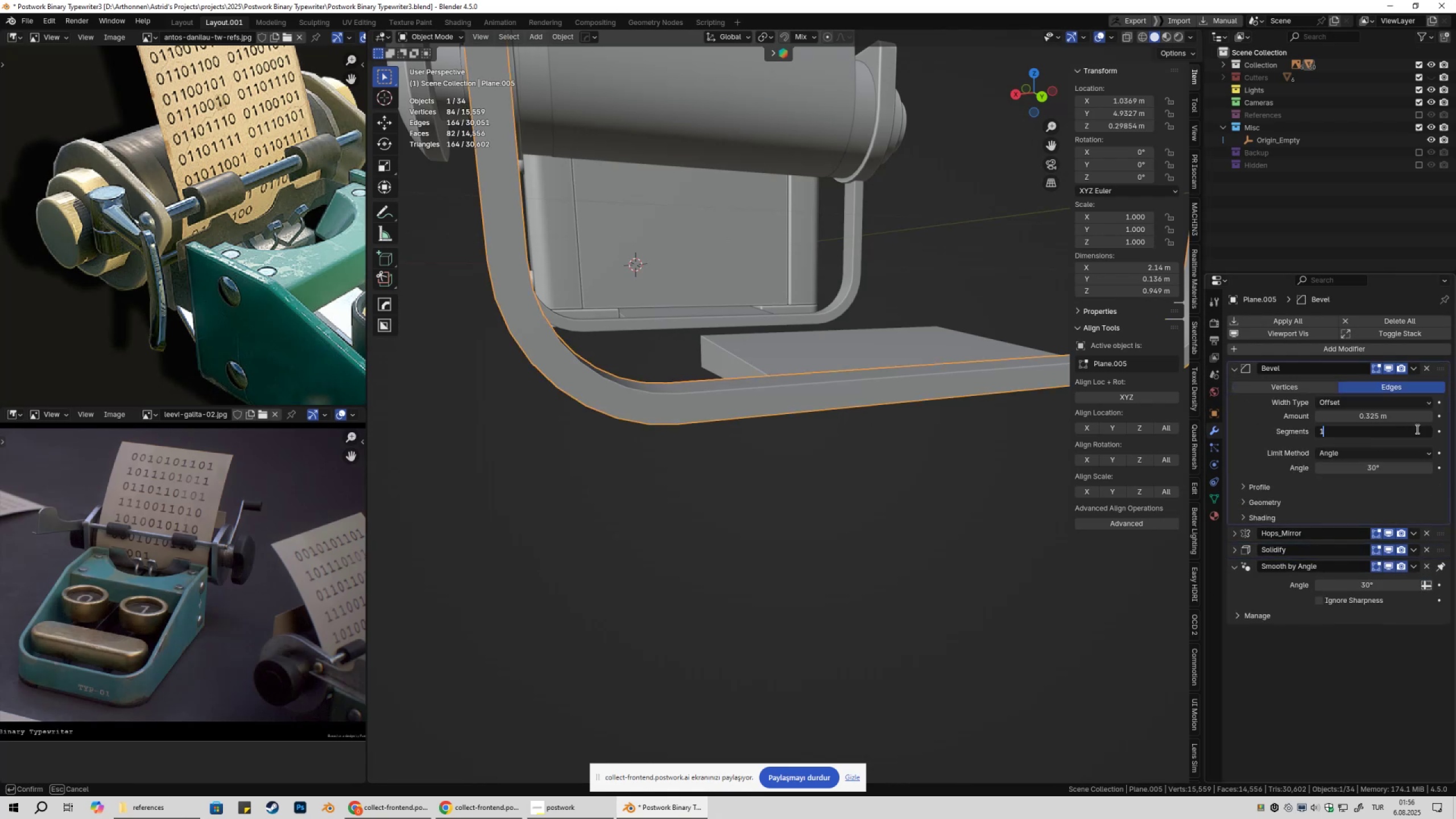 
key(Numpad2)
 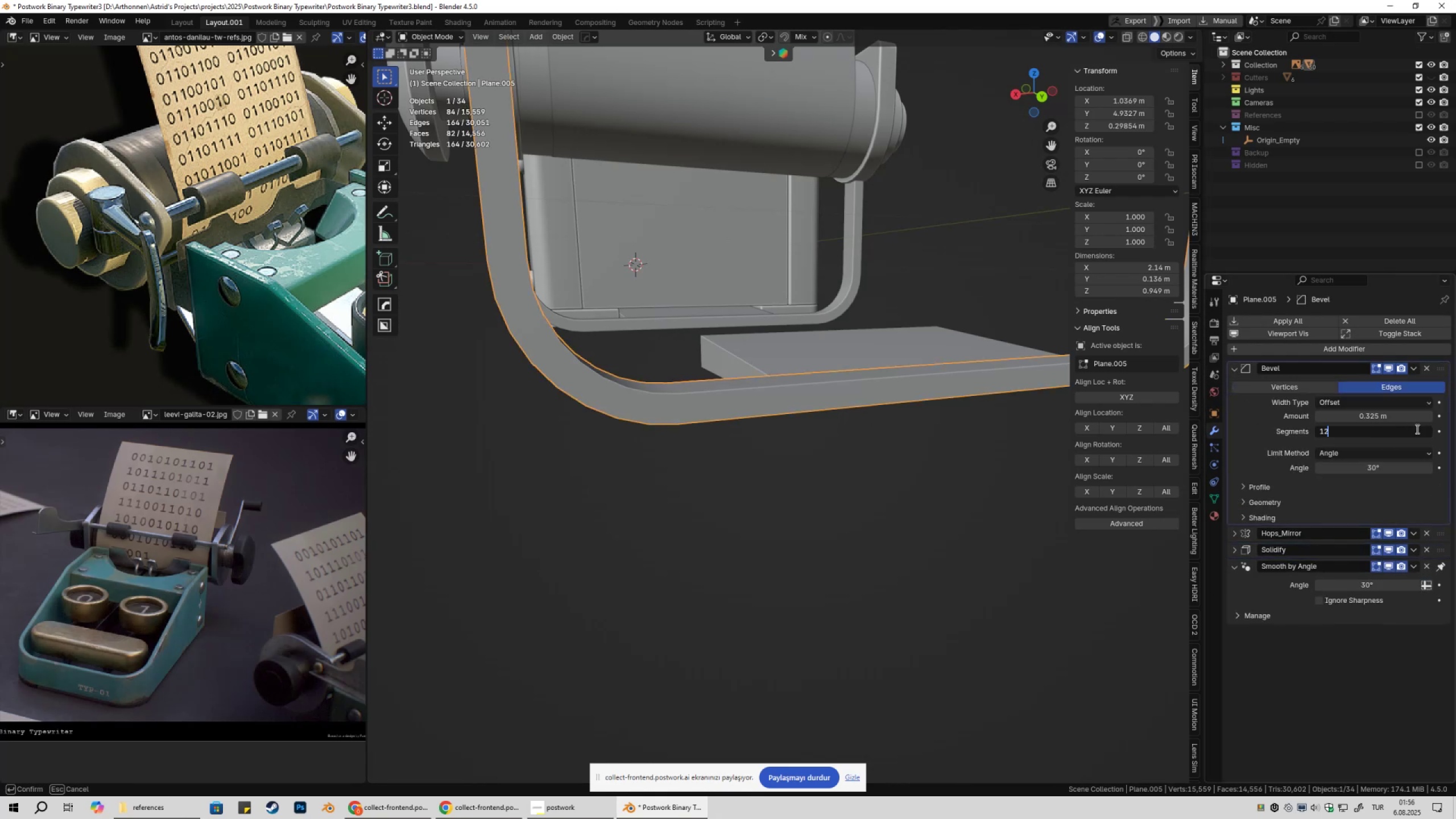 
key(NumpadEnter)
 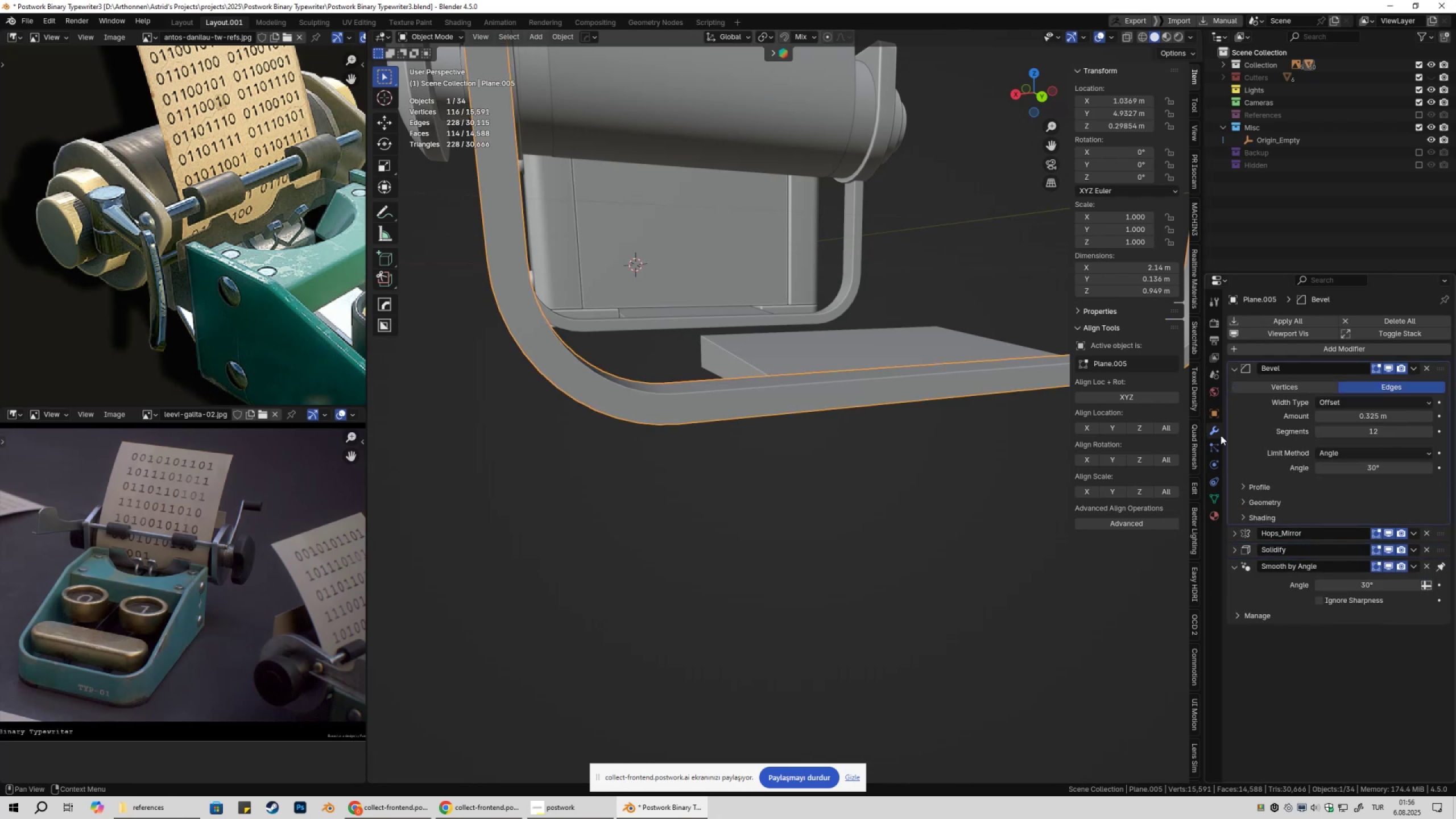 
scroll: coordinate [967, 508], scroll_direction: down, amount: 4.0
 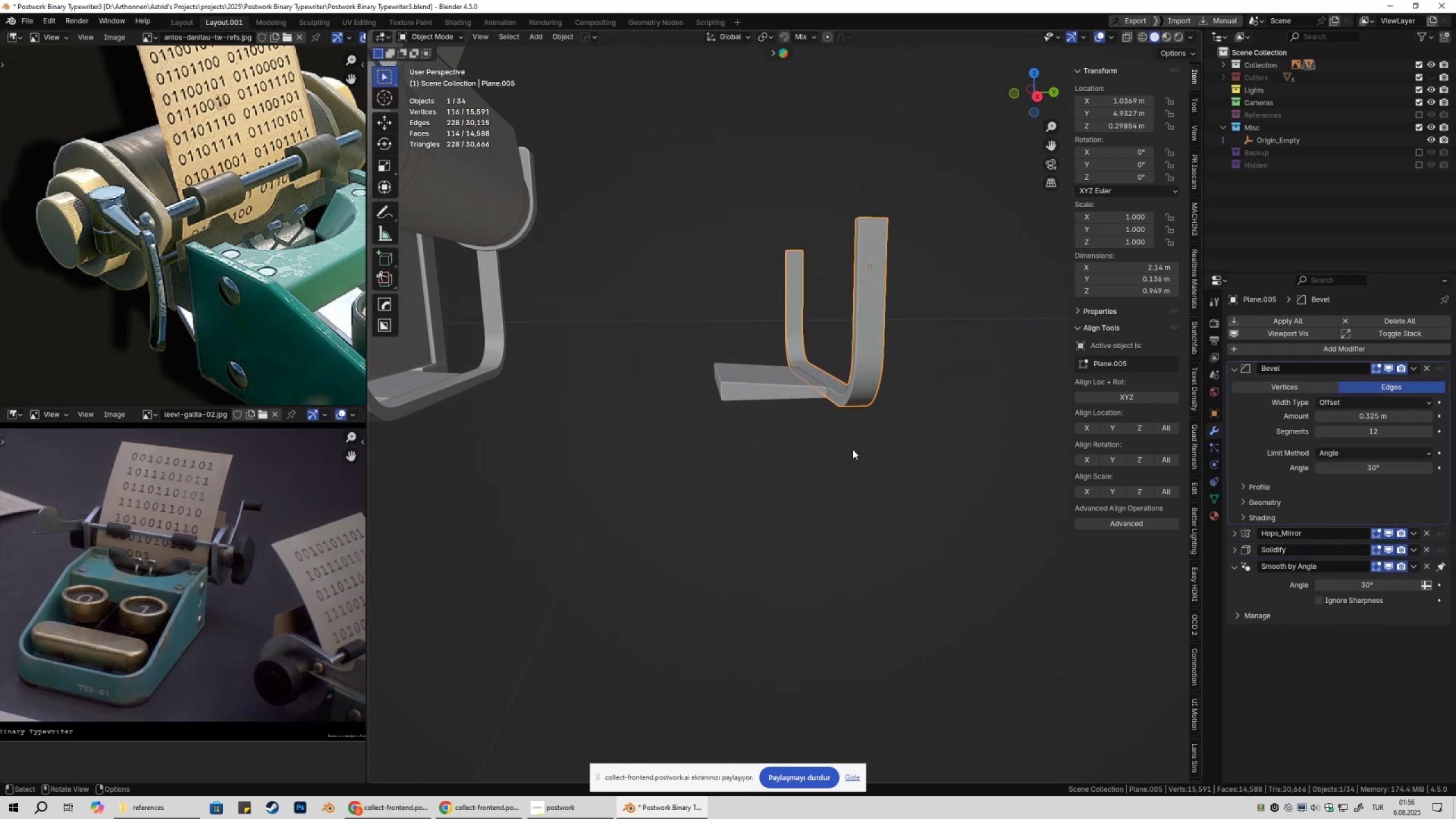 
double_click([784, 392])
 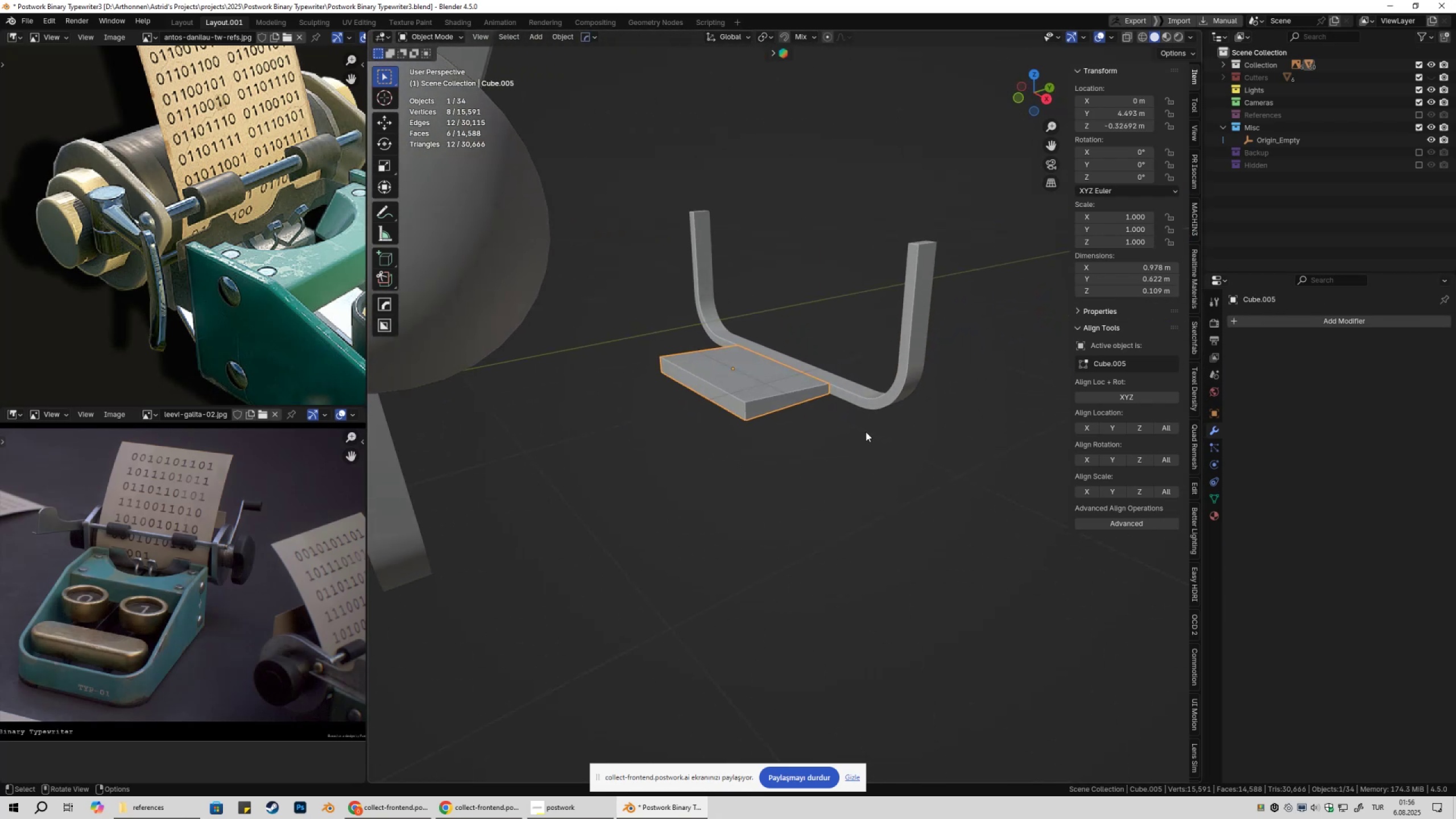 
left_click([870, 402])
 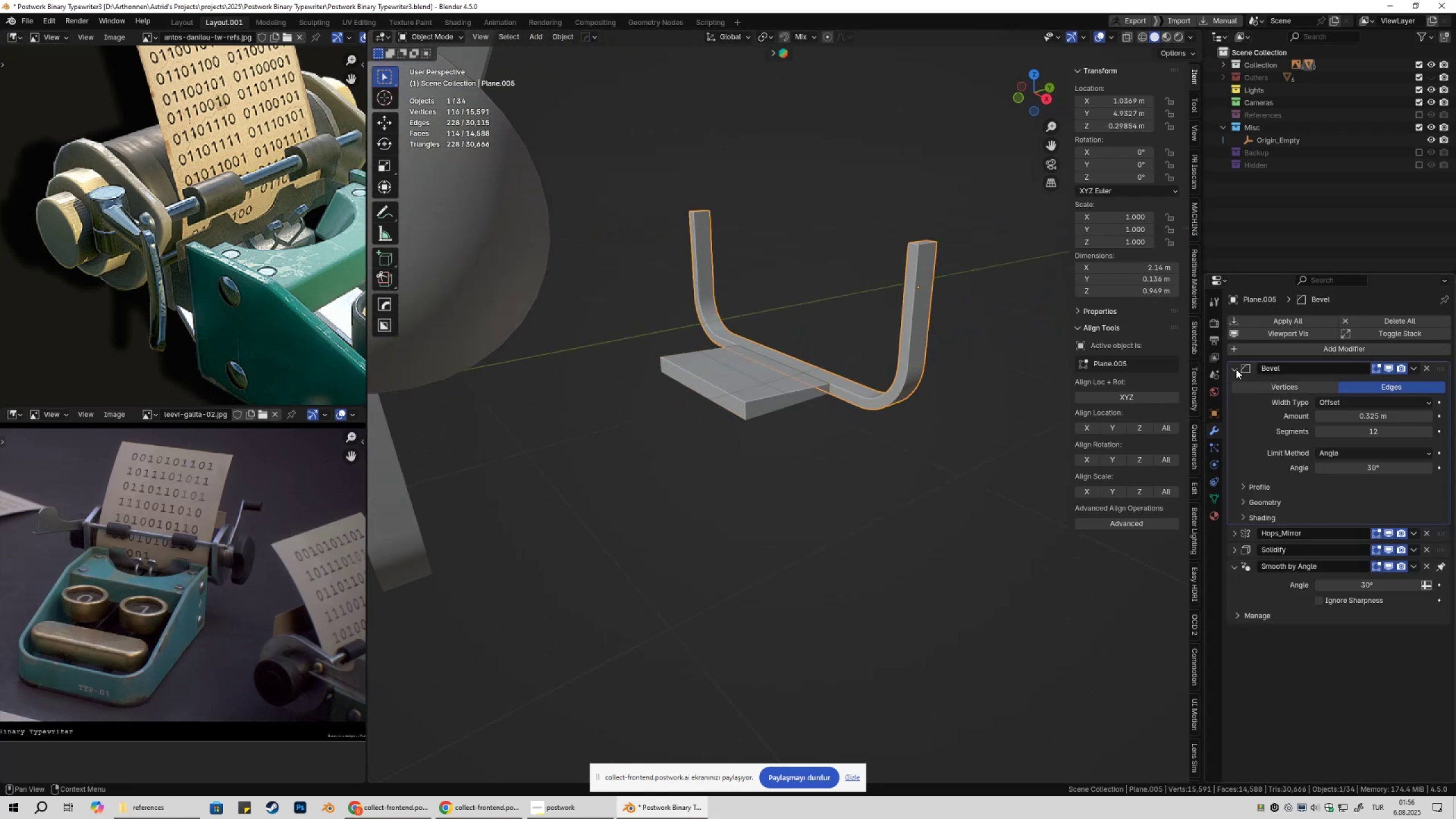 
left_click([1232, 368])
 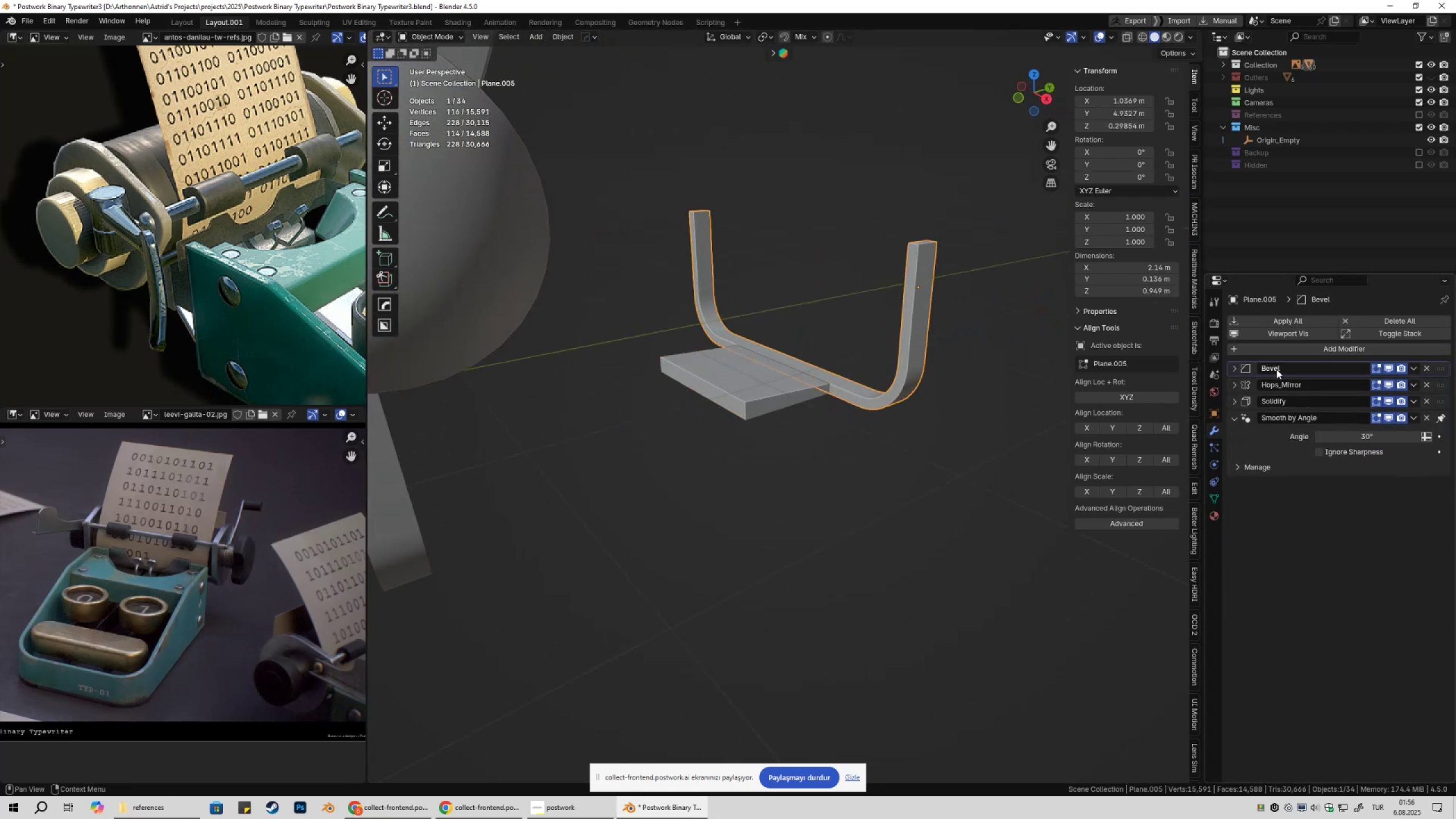 
key(Control+A)
 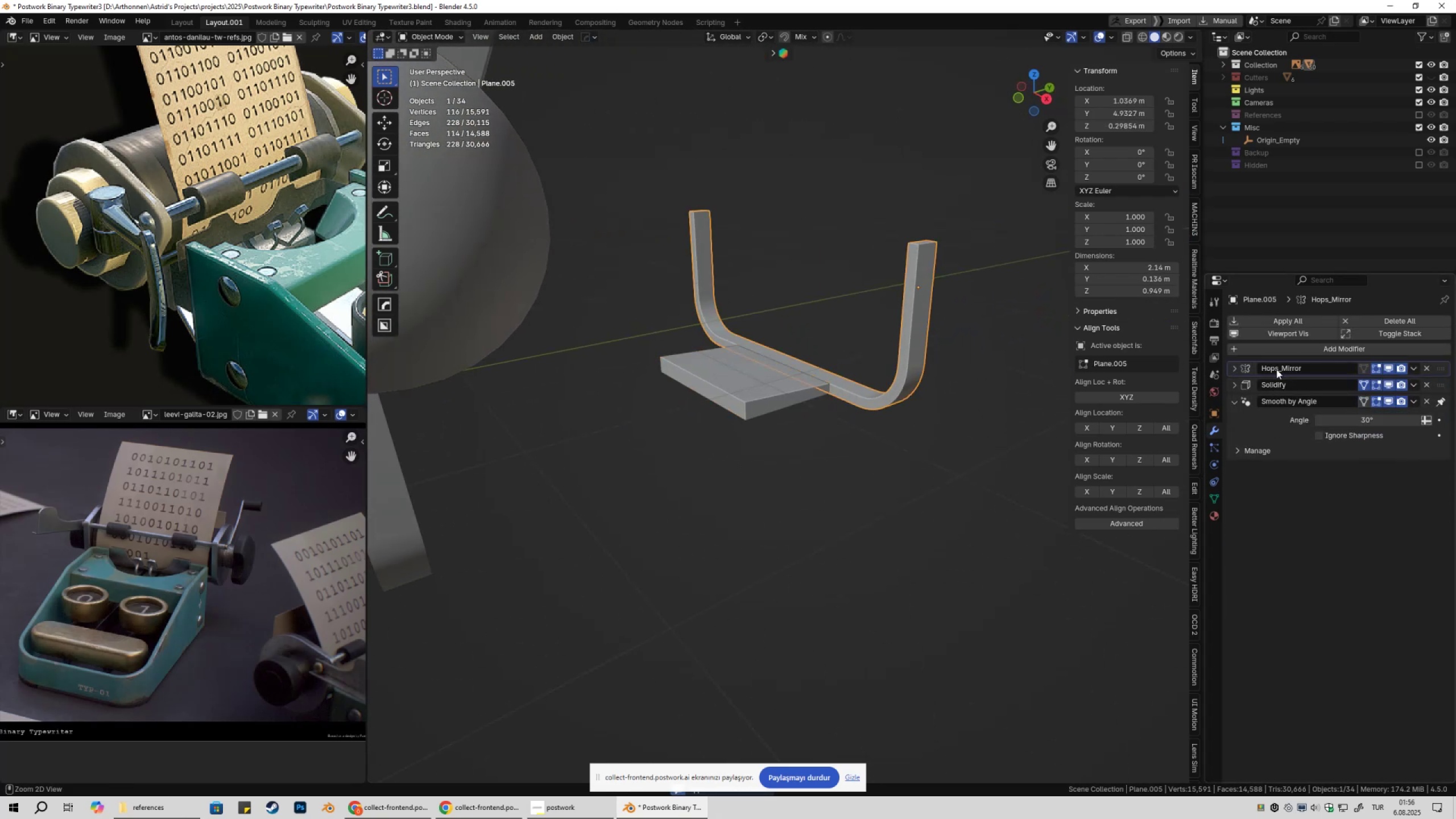 
key(Control+A)
 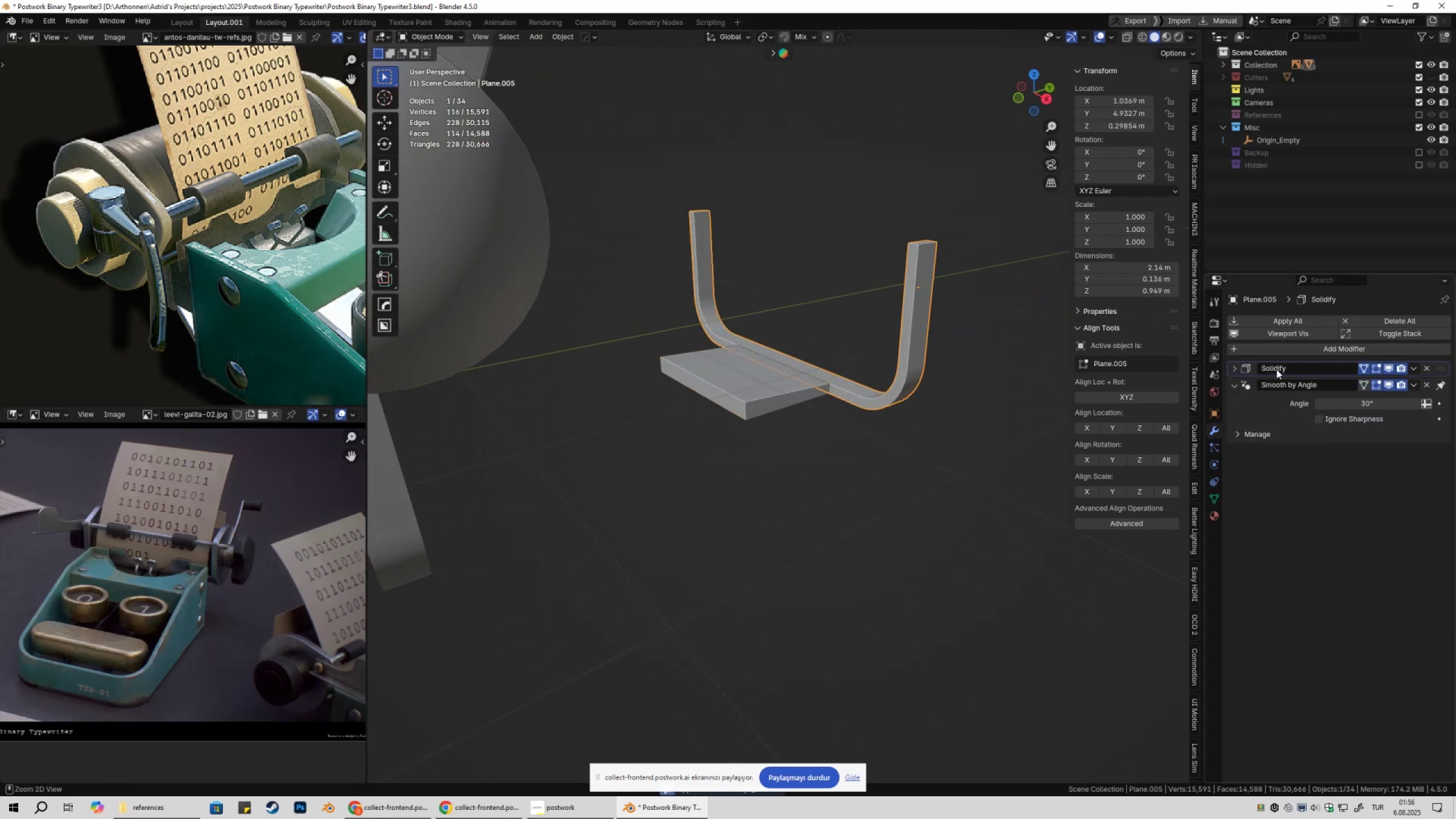 
key(Control+A)
 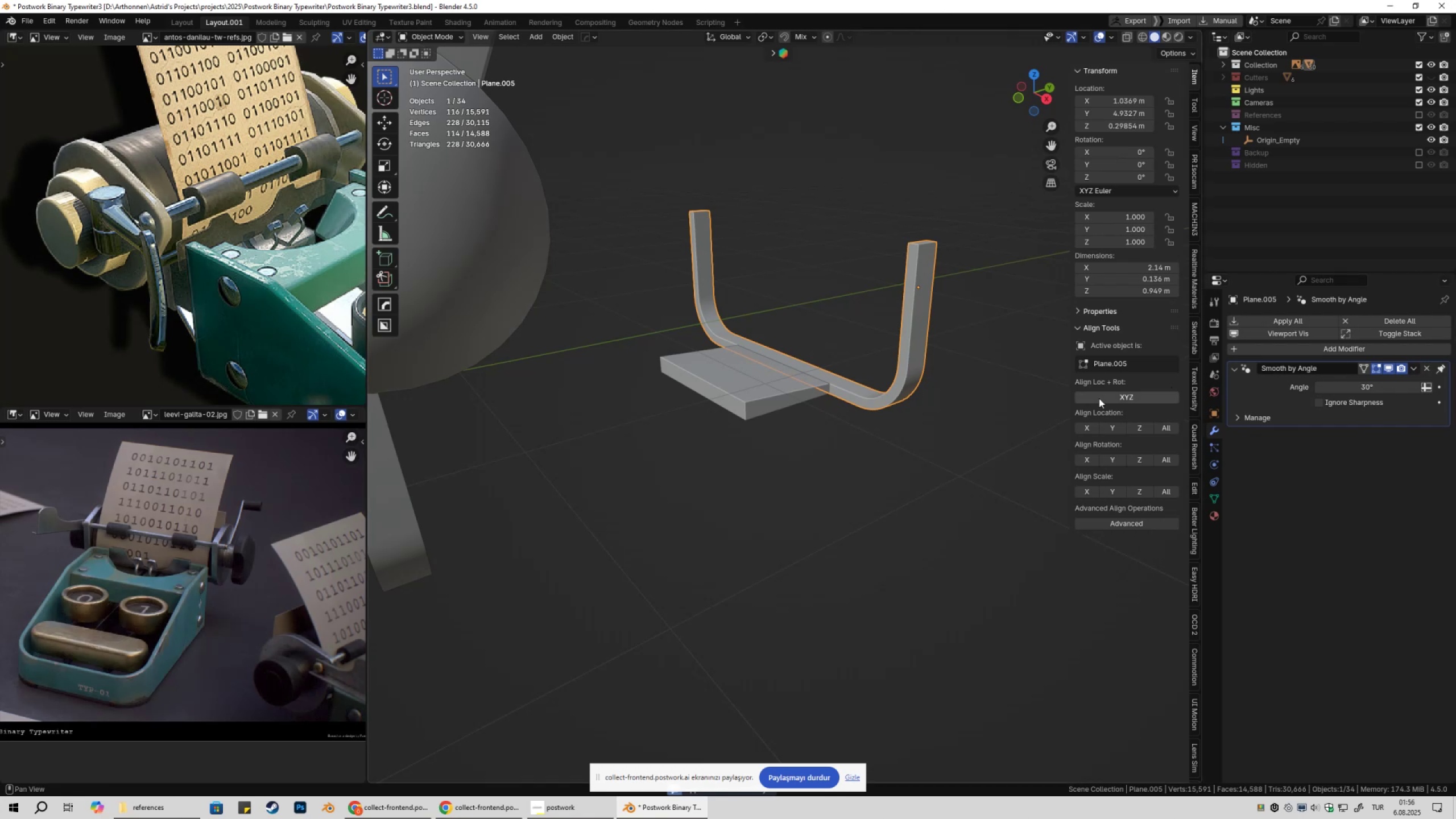 
key(Tab)
type(12)
 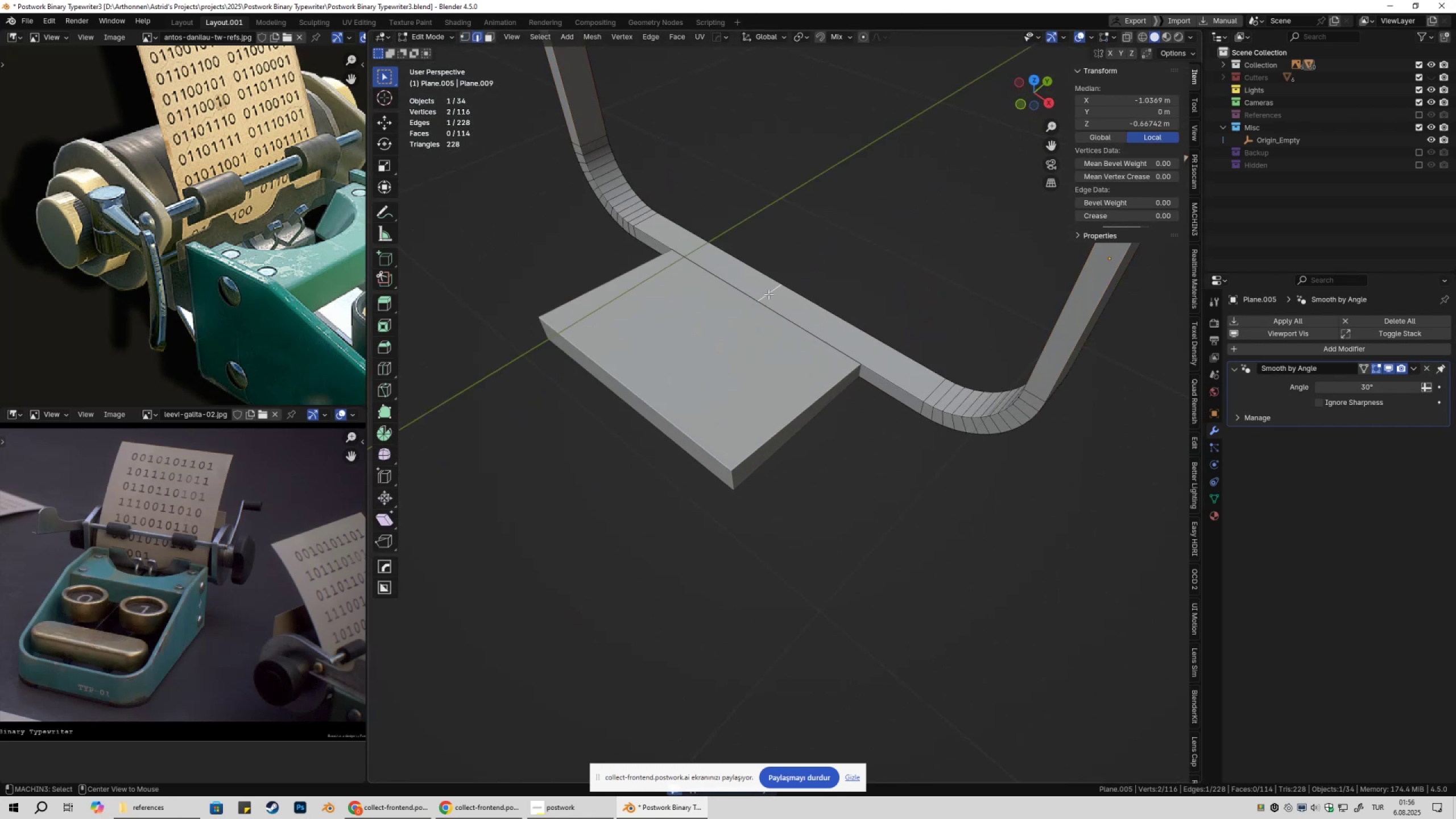 
scroll: coordinate [795, 391], scroll_direction: up, amount: 3.0
 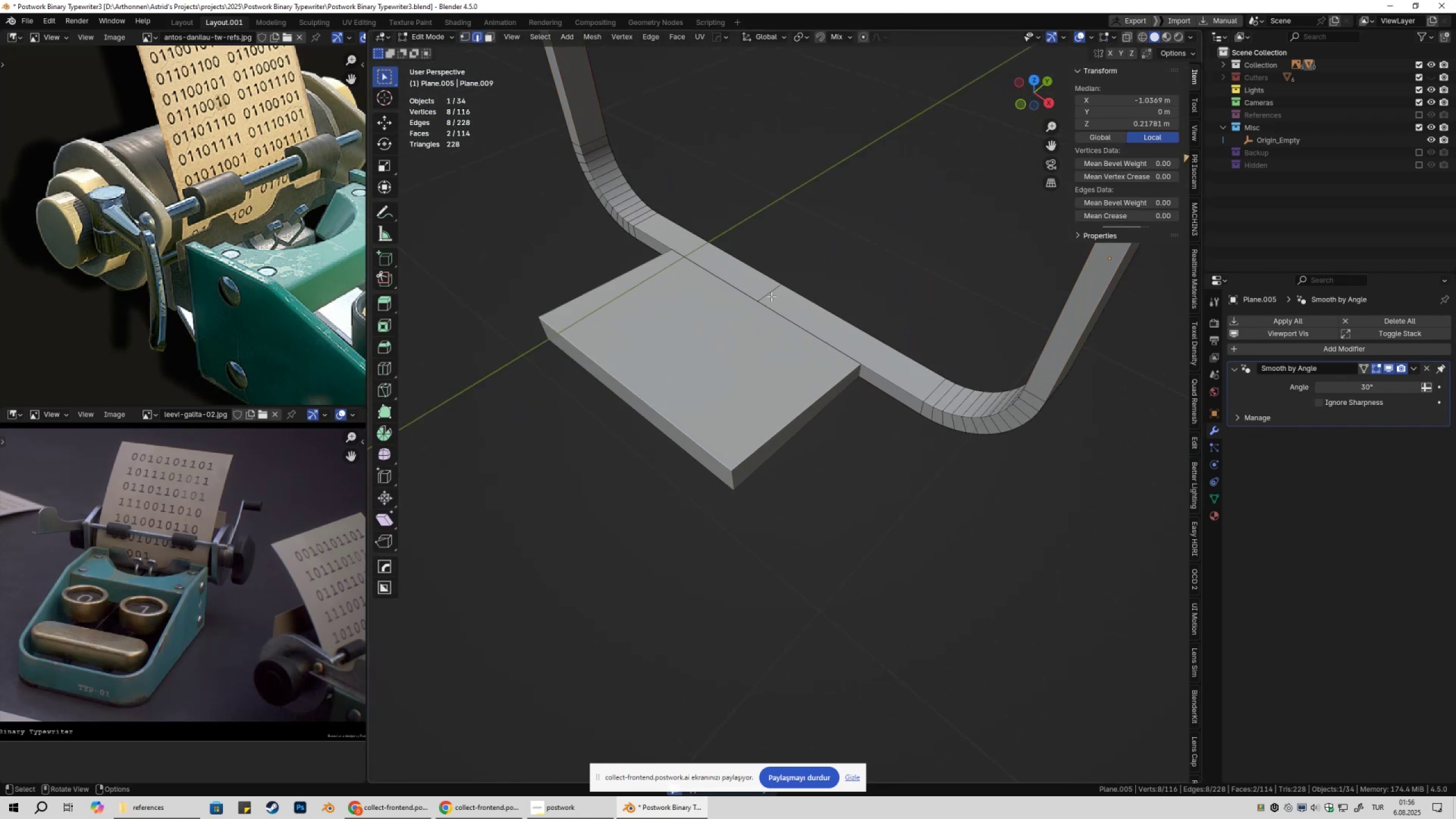 
left_click([771, 296])
 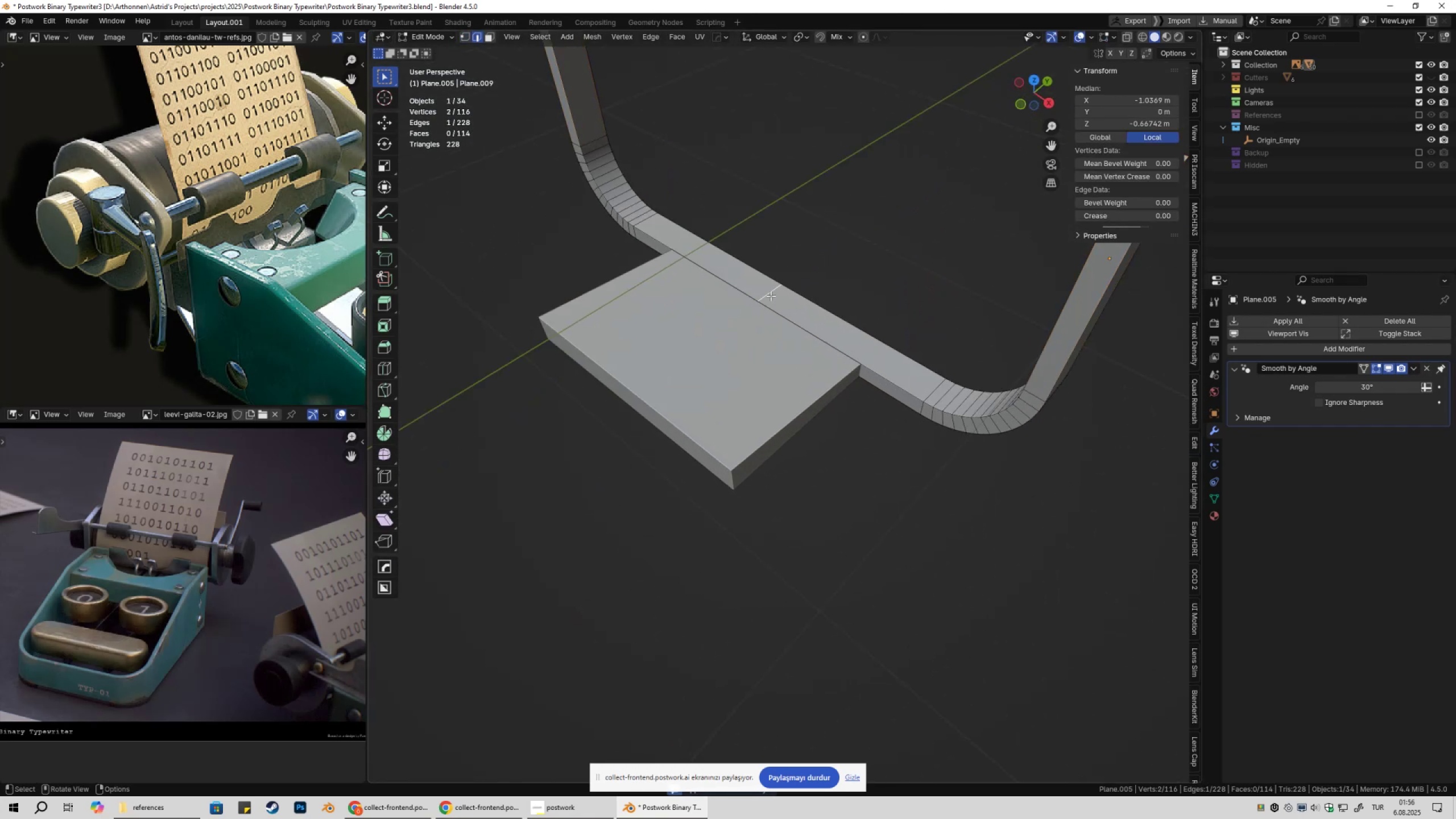 
hold_key(key=AltLeft, duration=0.46)
double_click([768, 294])
 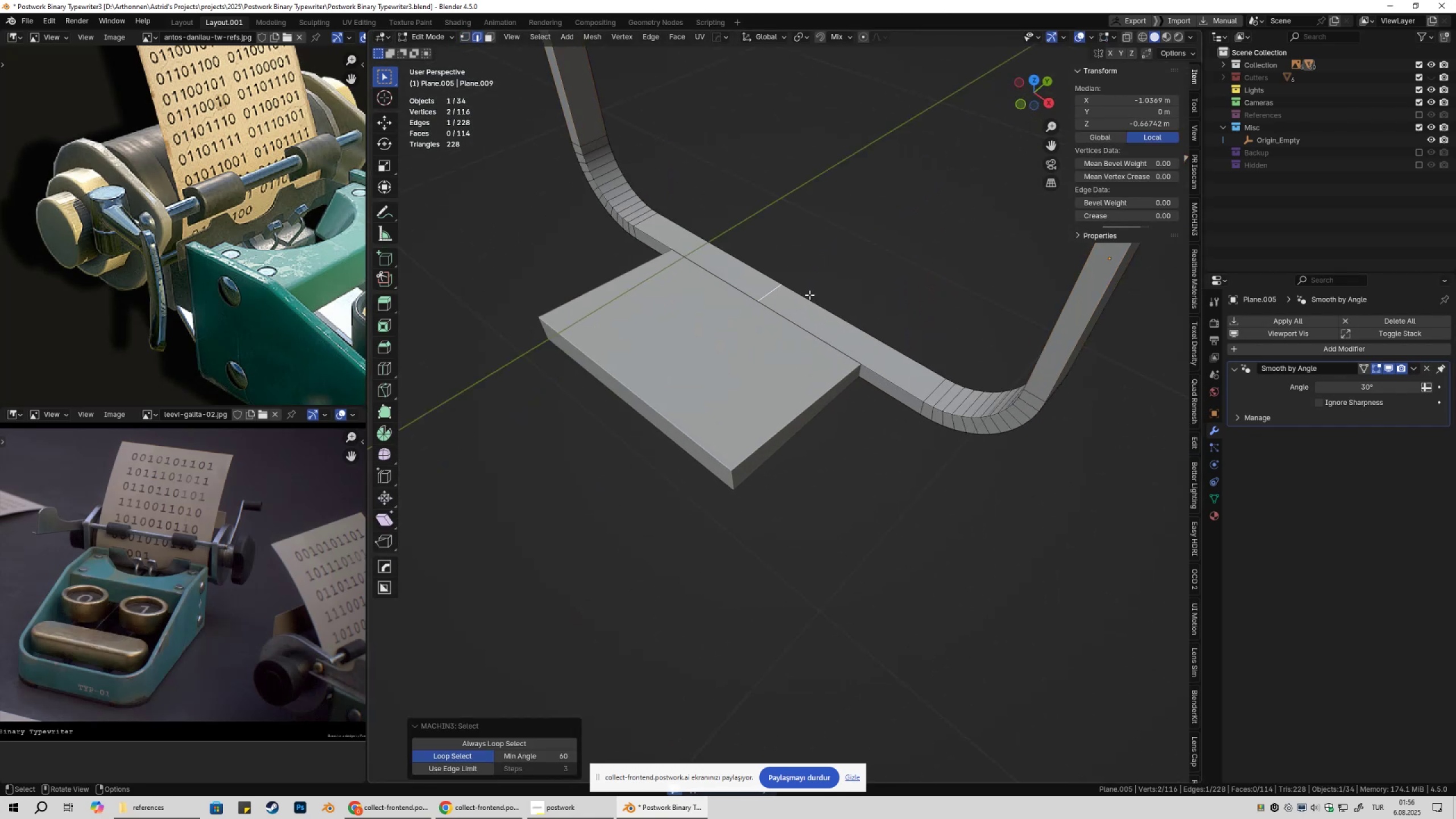 
key(Control+ControlLeft)
 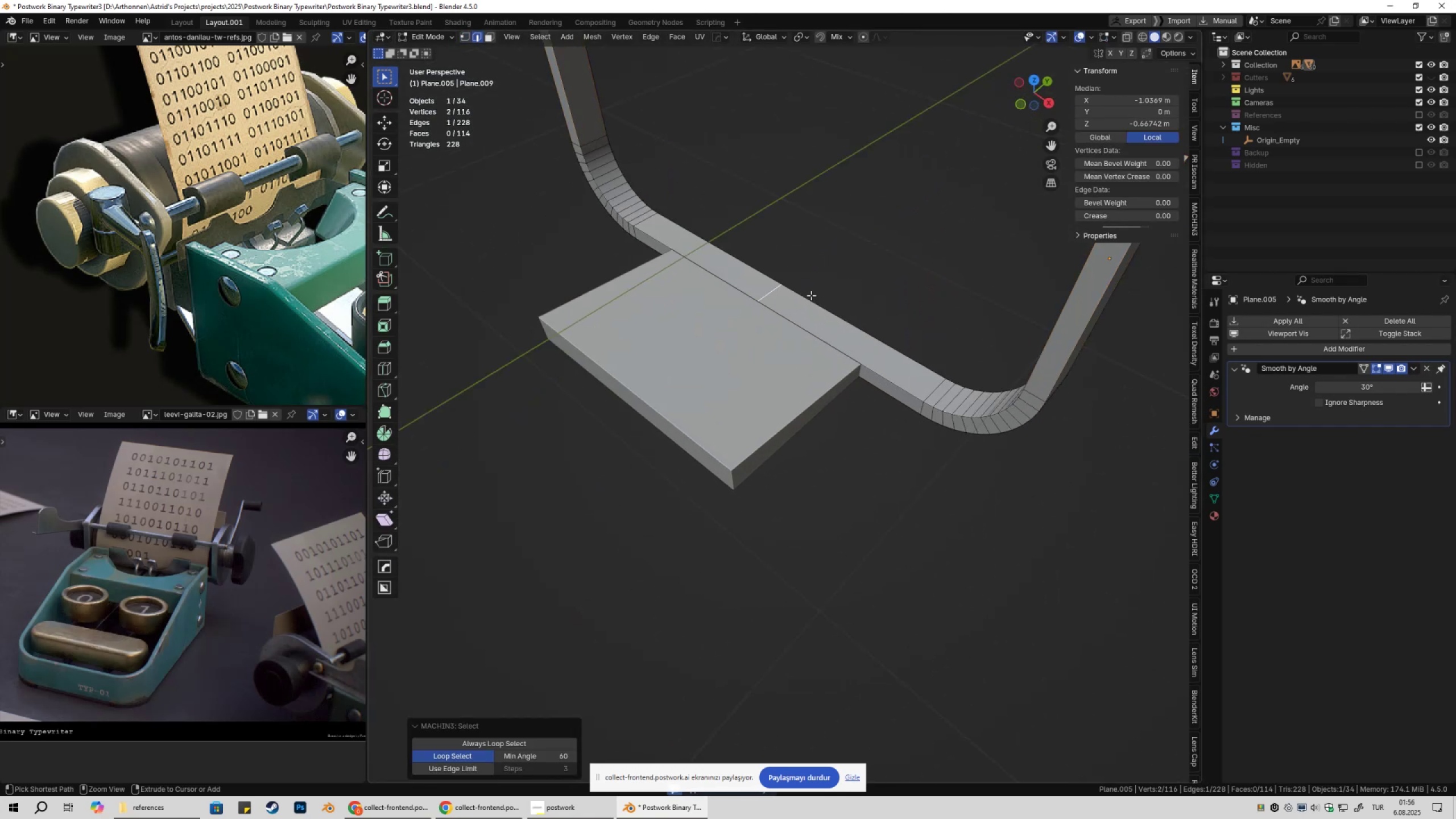 
key(Control+X)
 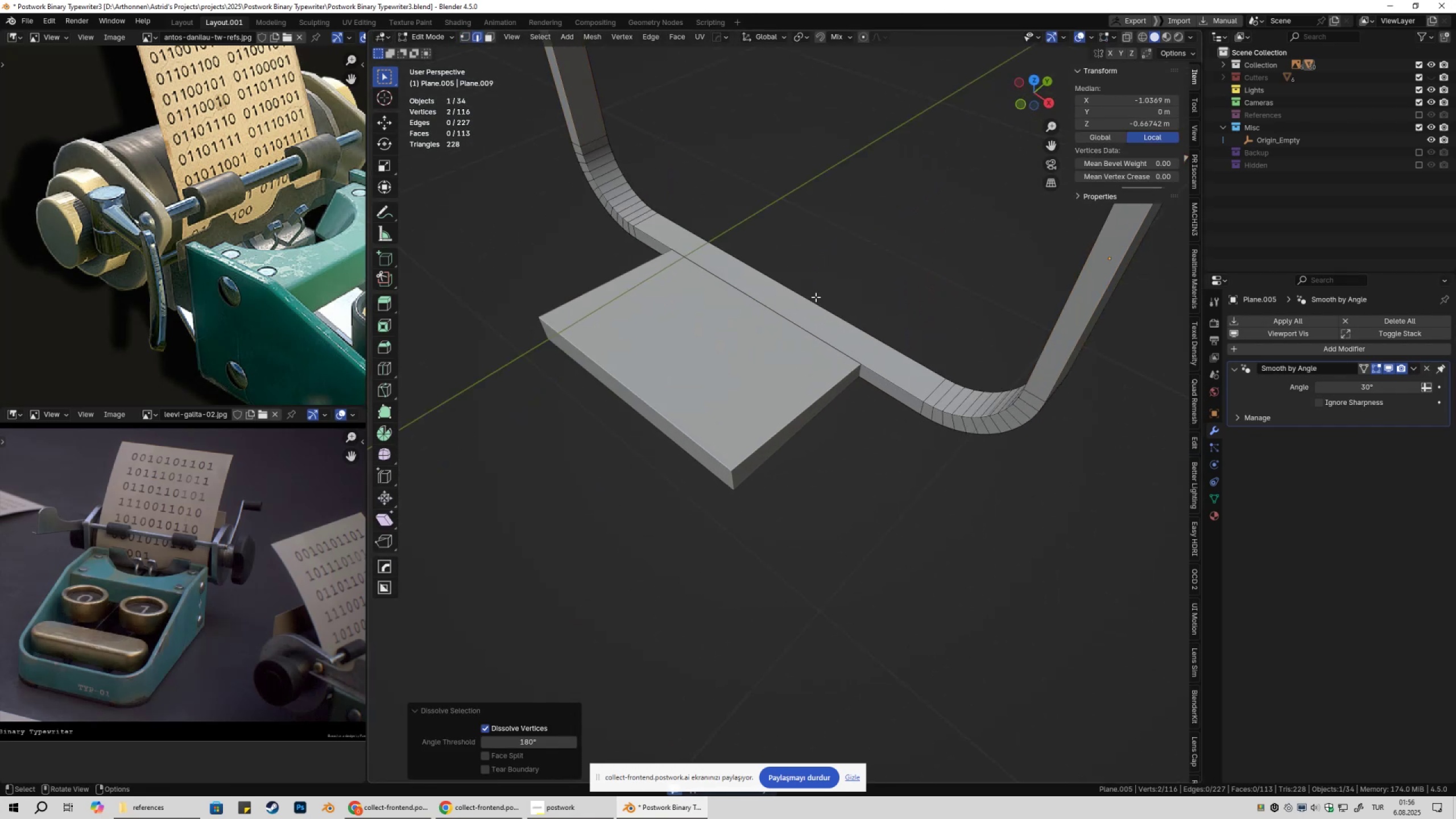 
key(Tab)
key(Tab)
type(1am)
 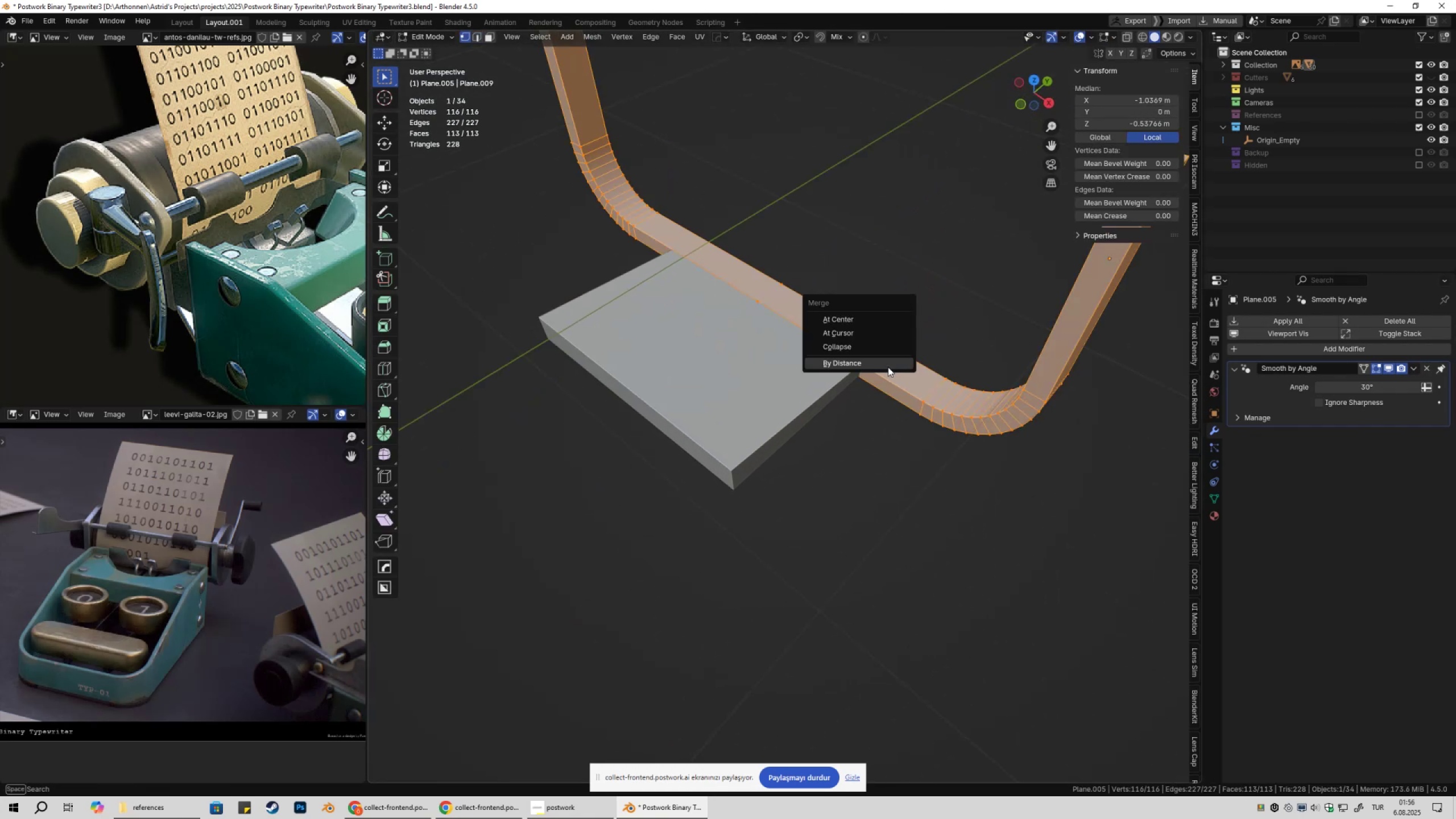 
left_click([888, 367])
 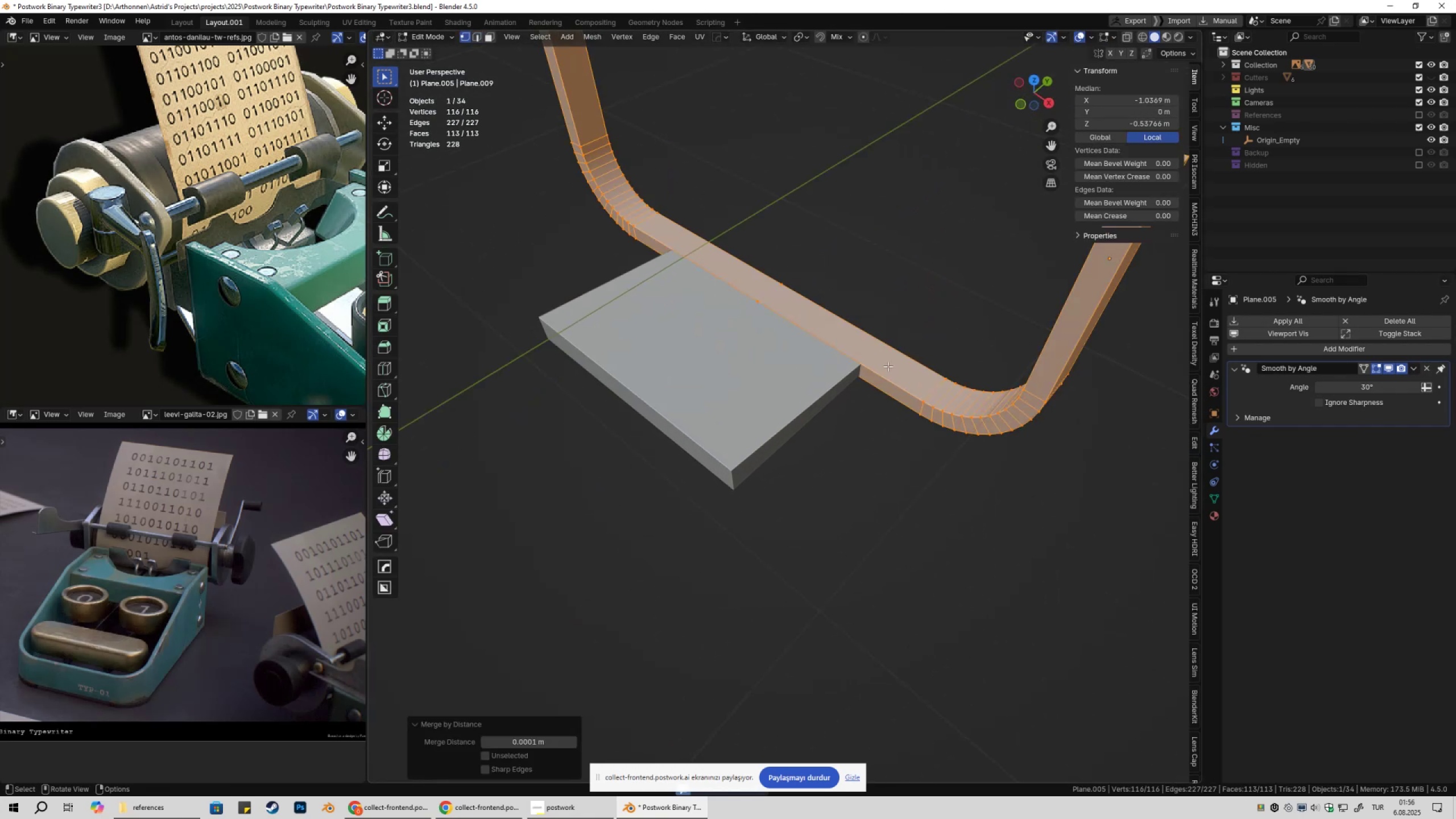 
key(Tab)
 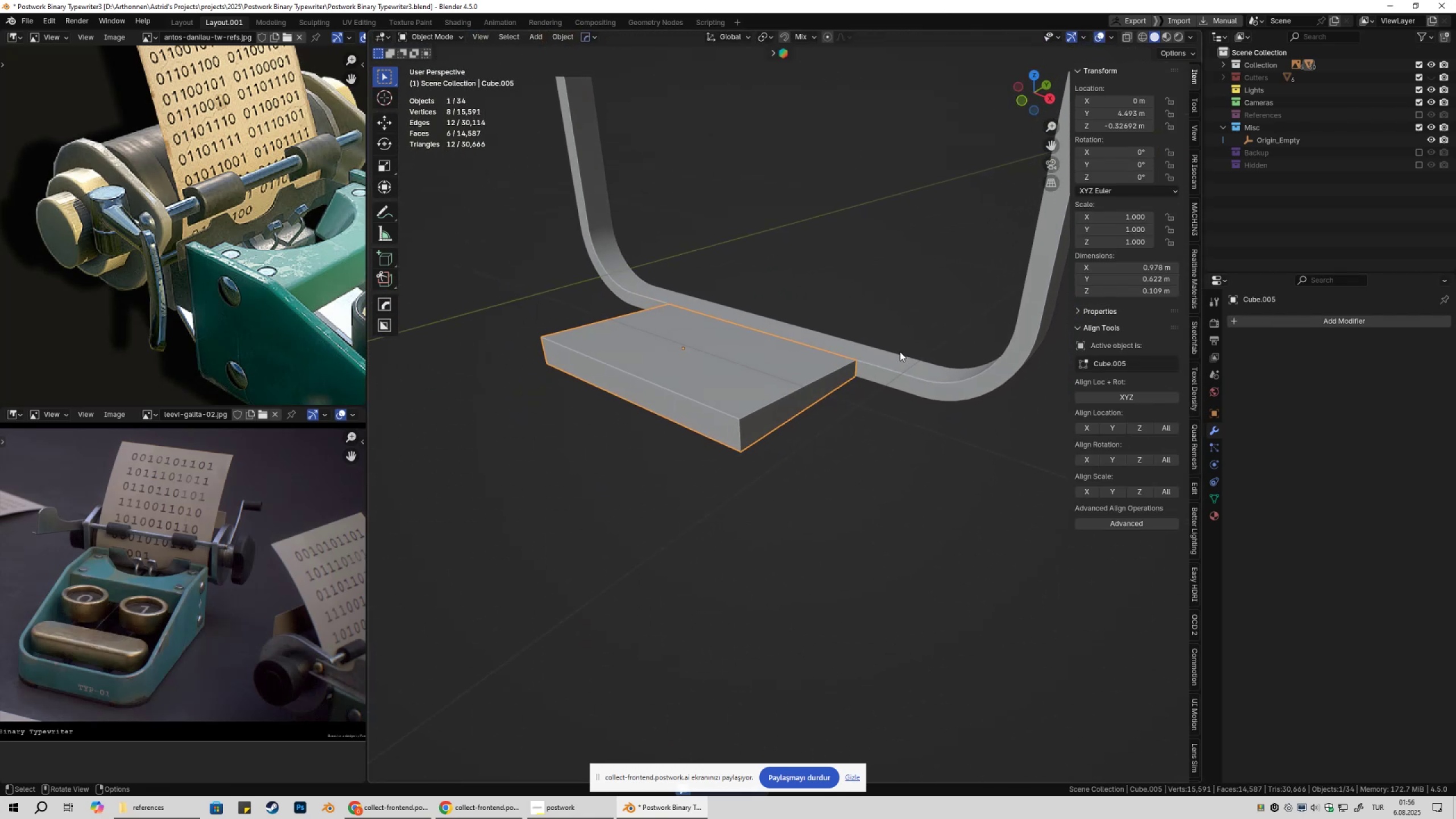 
wait(5.18)
 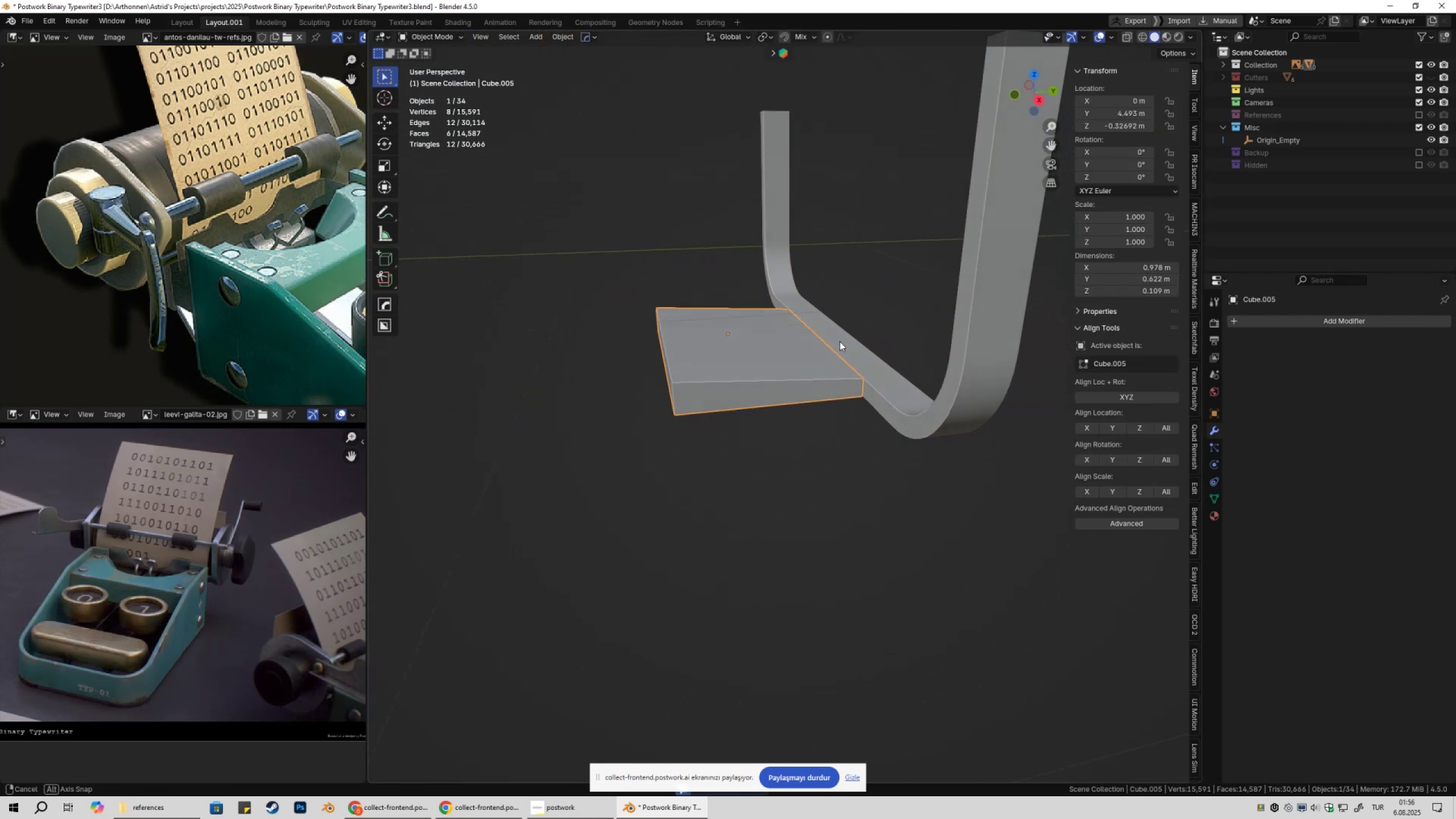 
left_click([817, 401])
 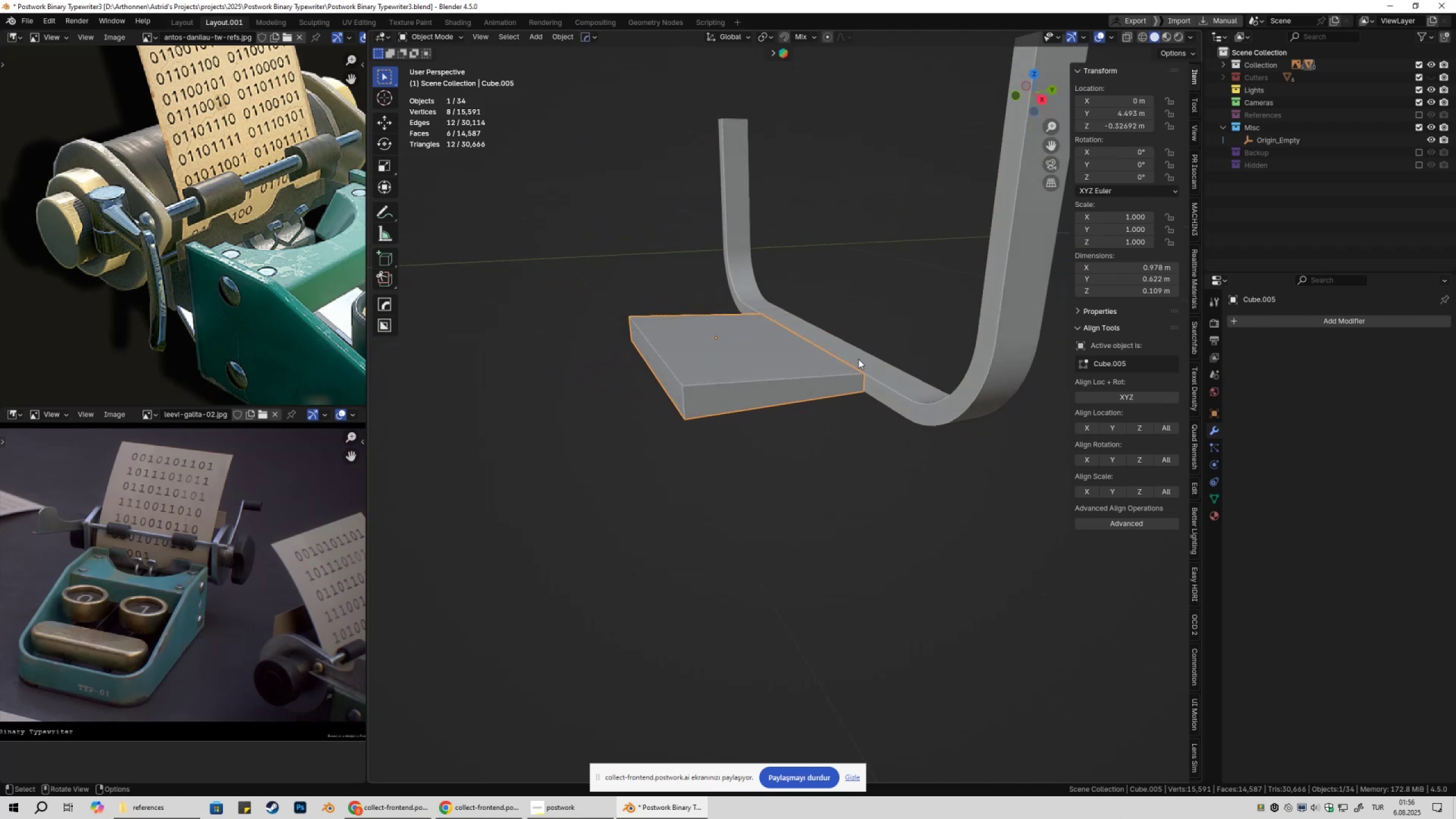 
hold_key(key=ShiftLeft, duration=0.34)
left_click([897, 374])
 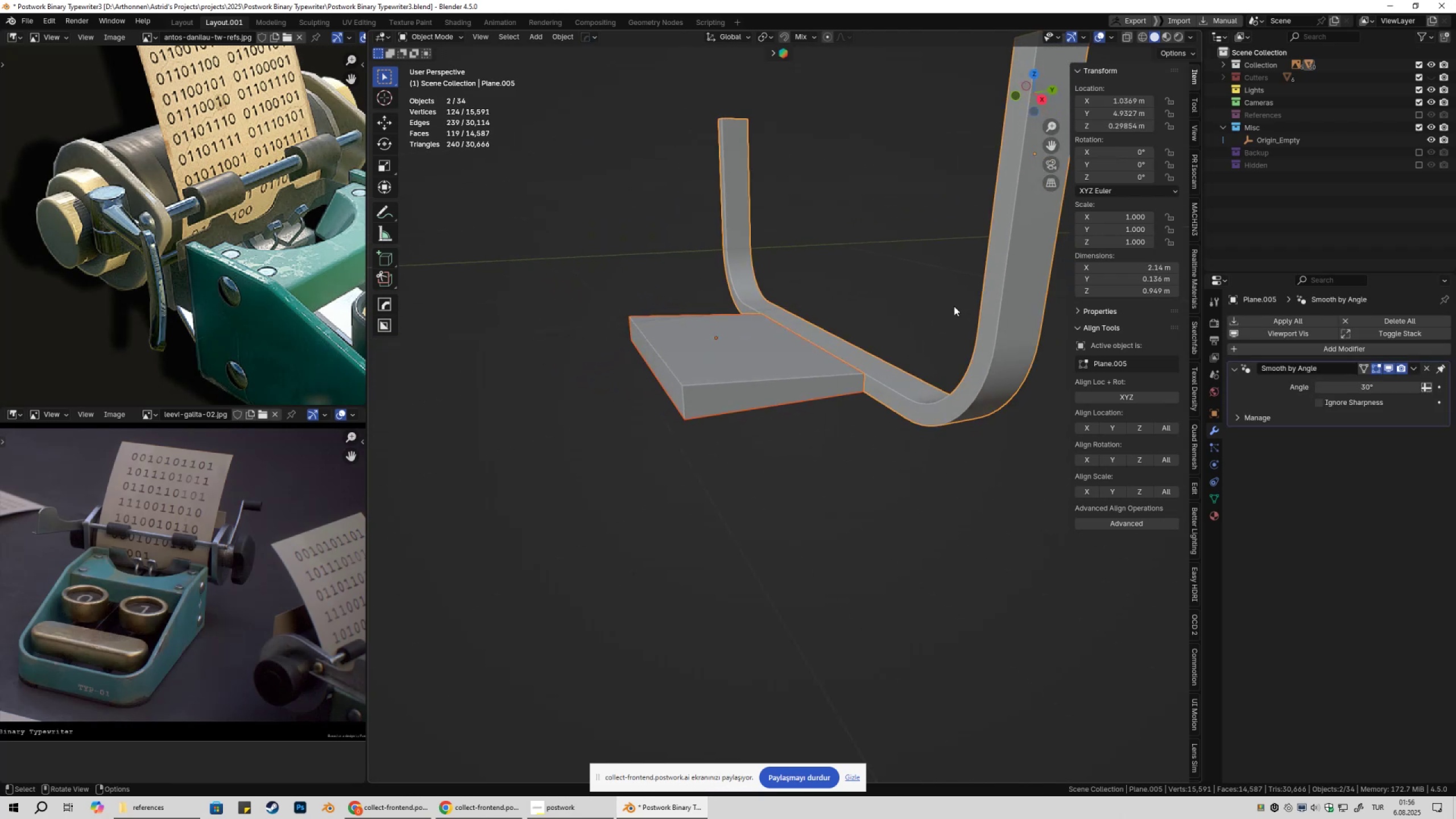 
key(Control+NumpadAdd)
 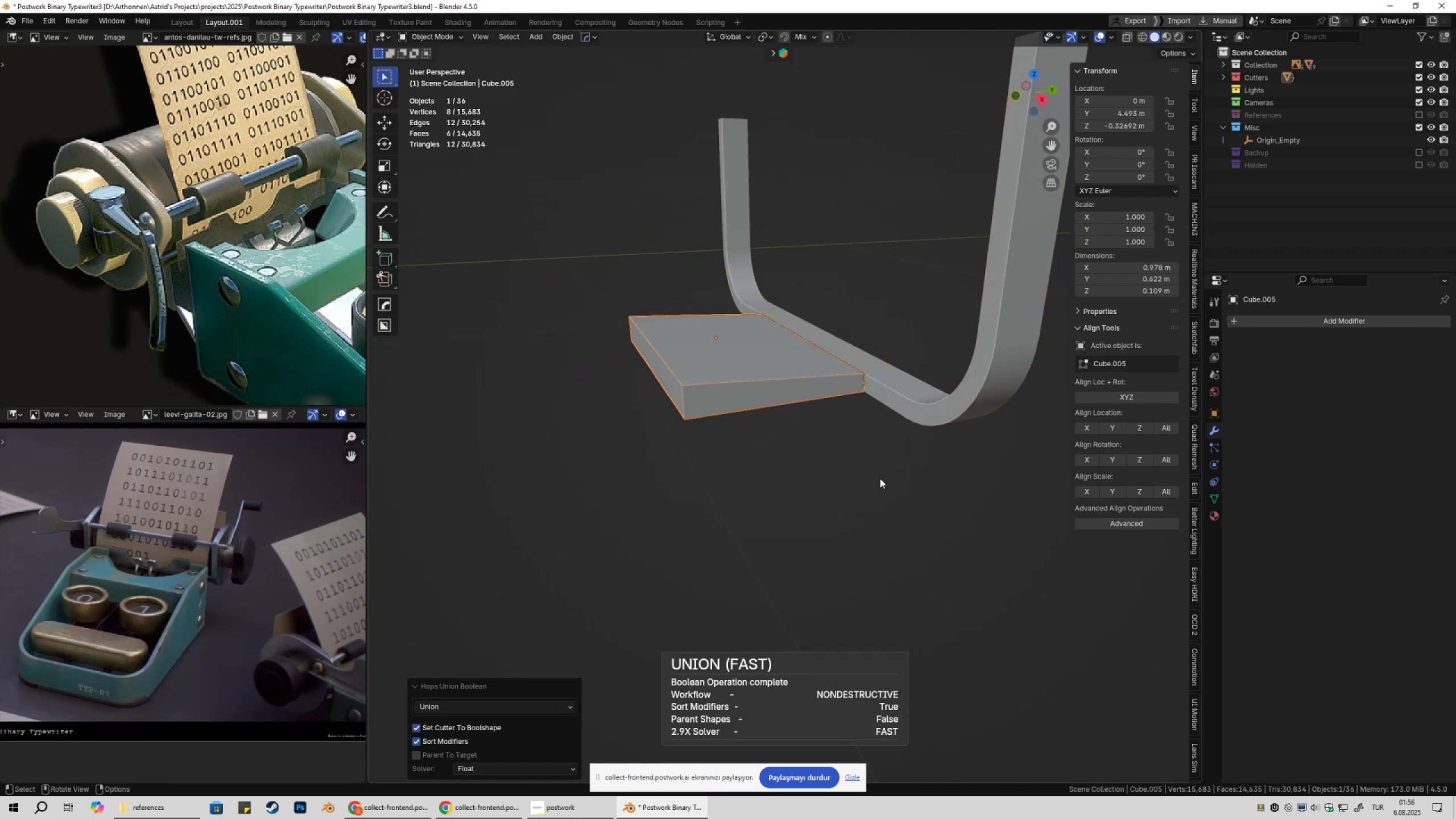 
left_click([863, 494])
 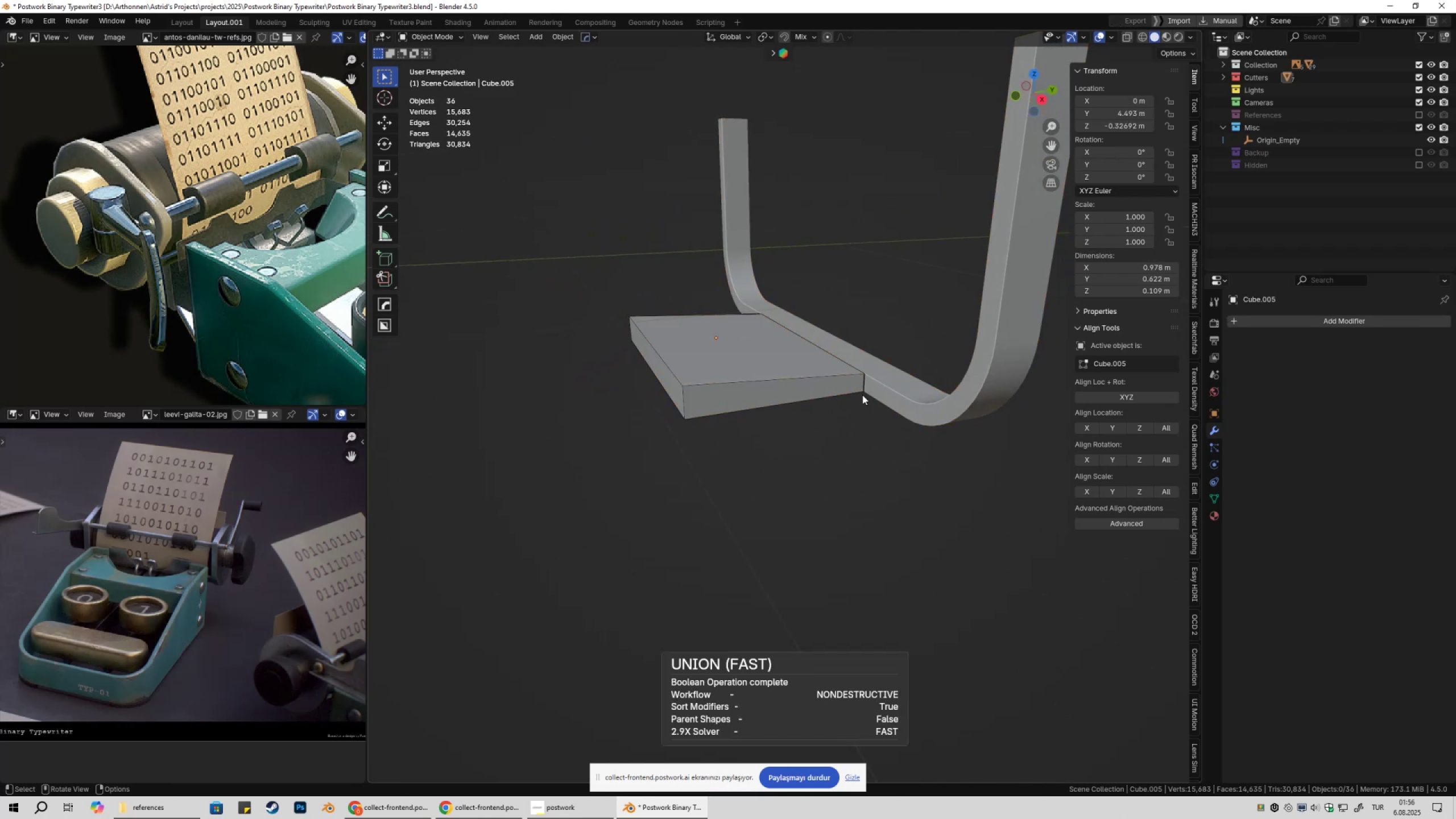 
left_click([920, 383])
 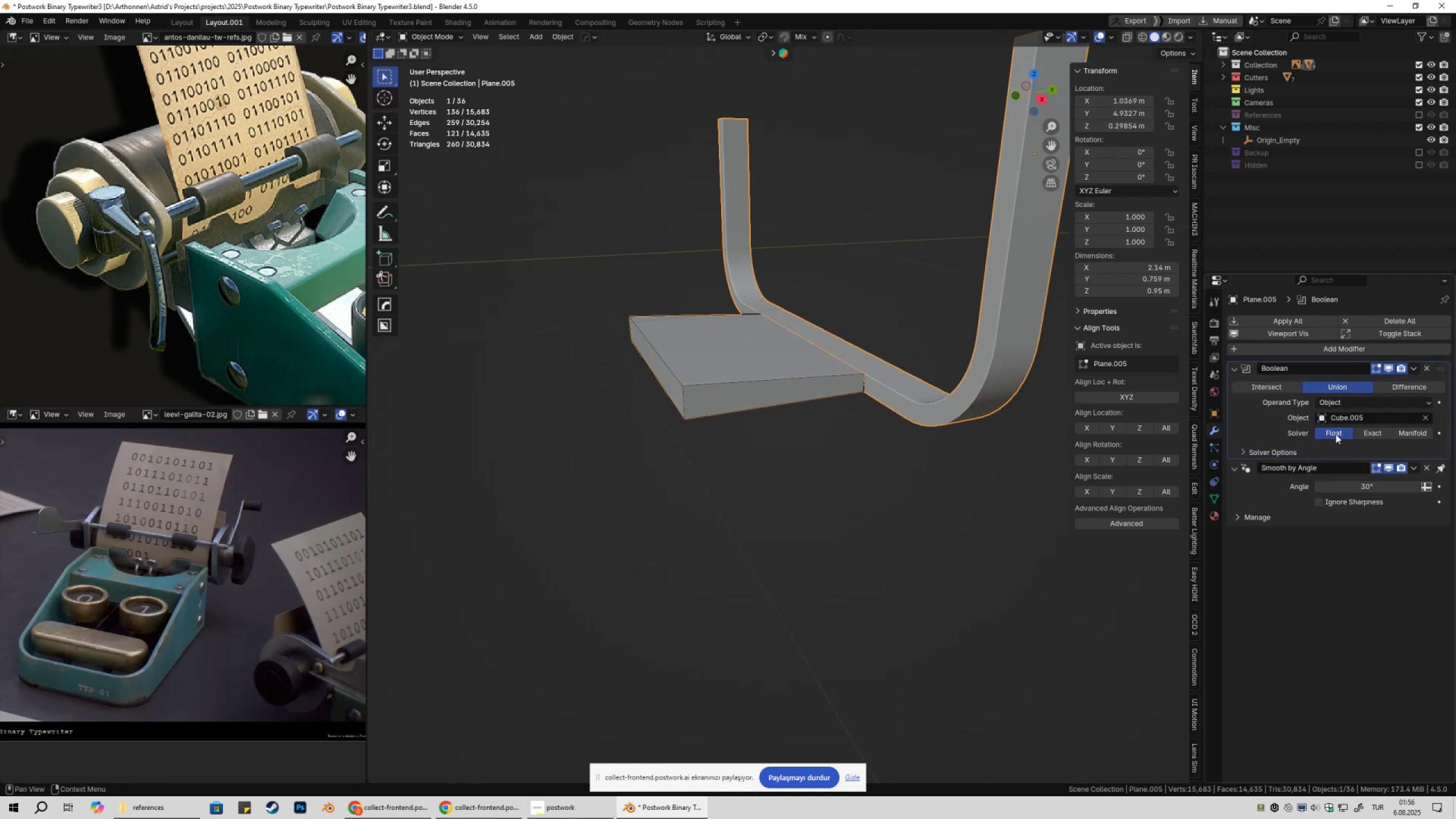 
double_click([1391, 384])
 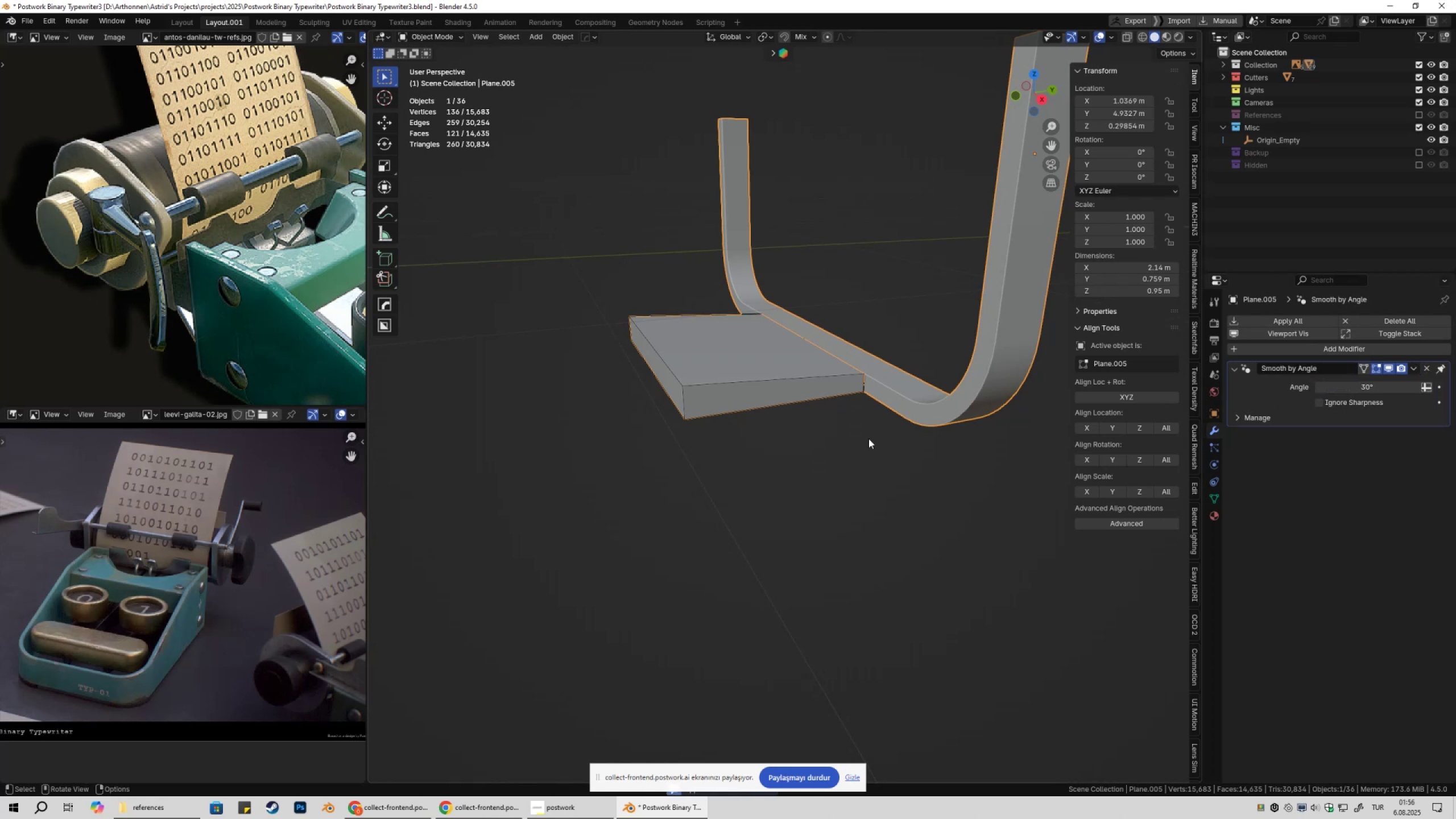 
triple_click([868, 439])
 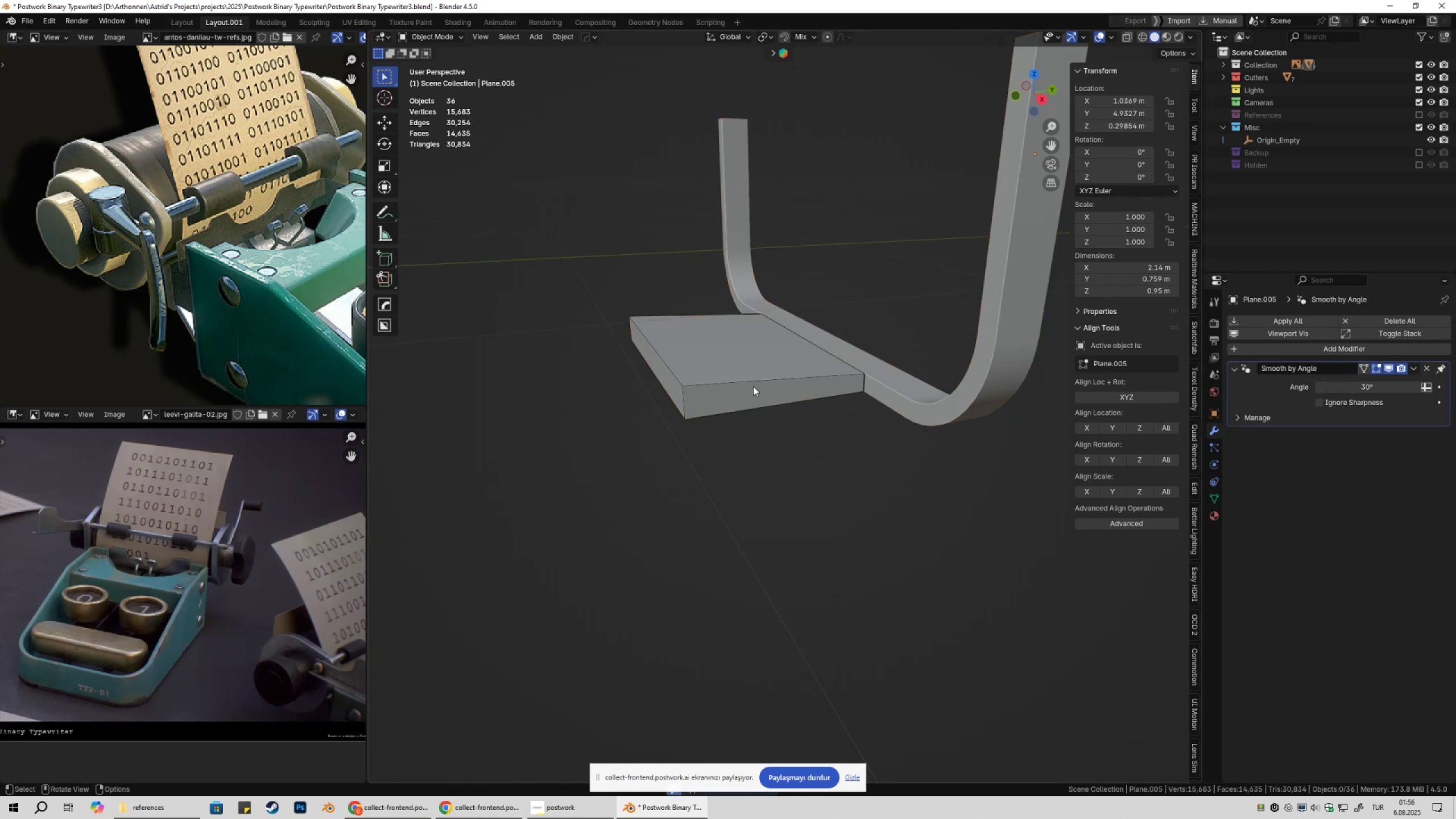 
triple_click([753, 386])
 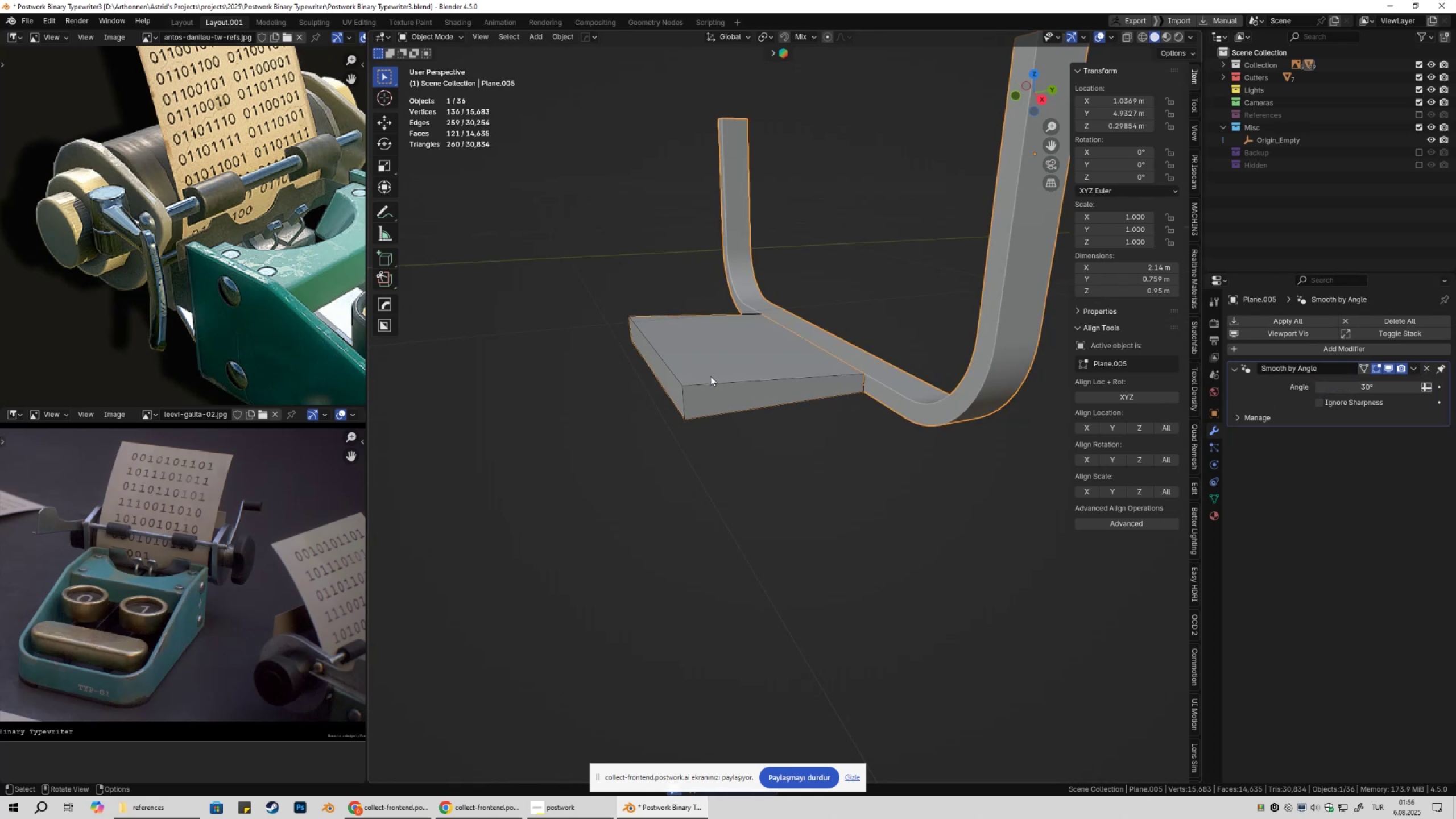 
left_click([709, 376])
 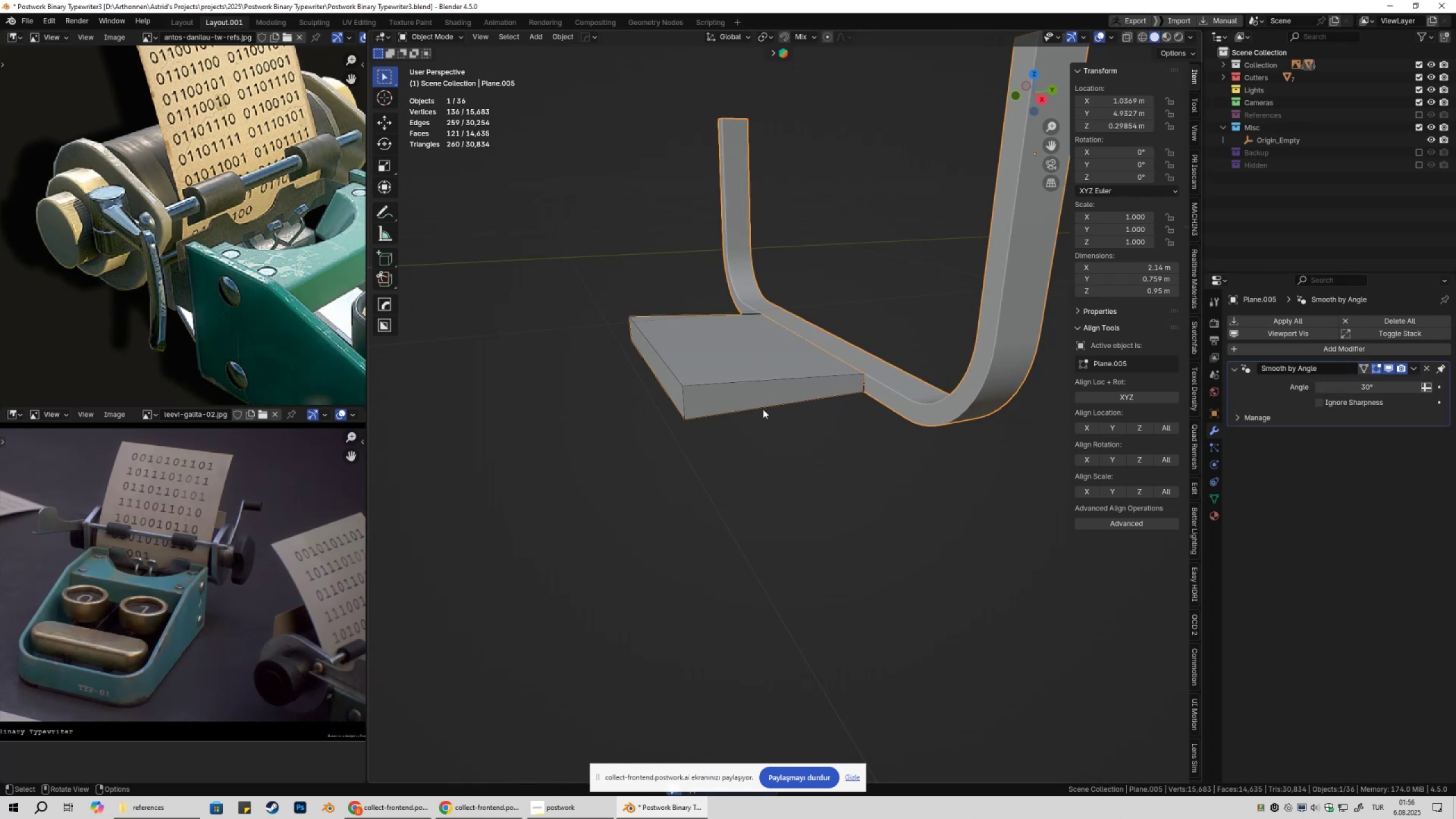 
key(Z)
 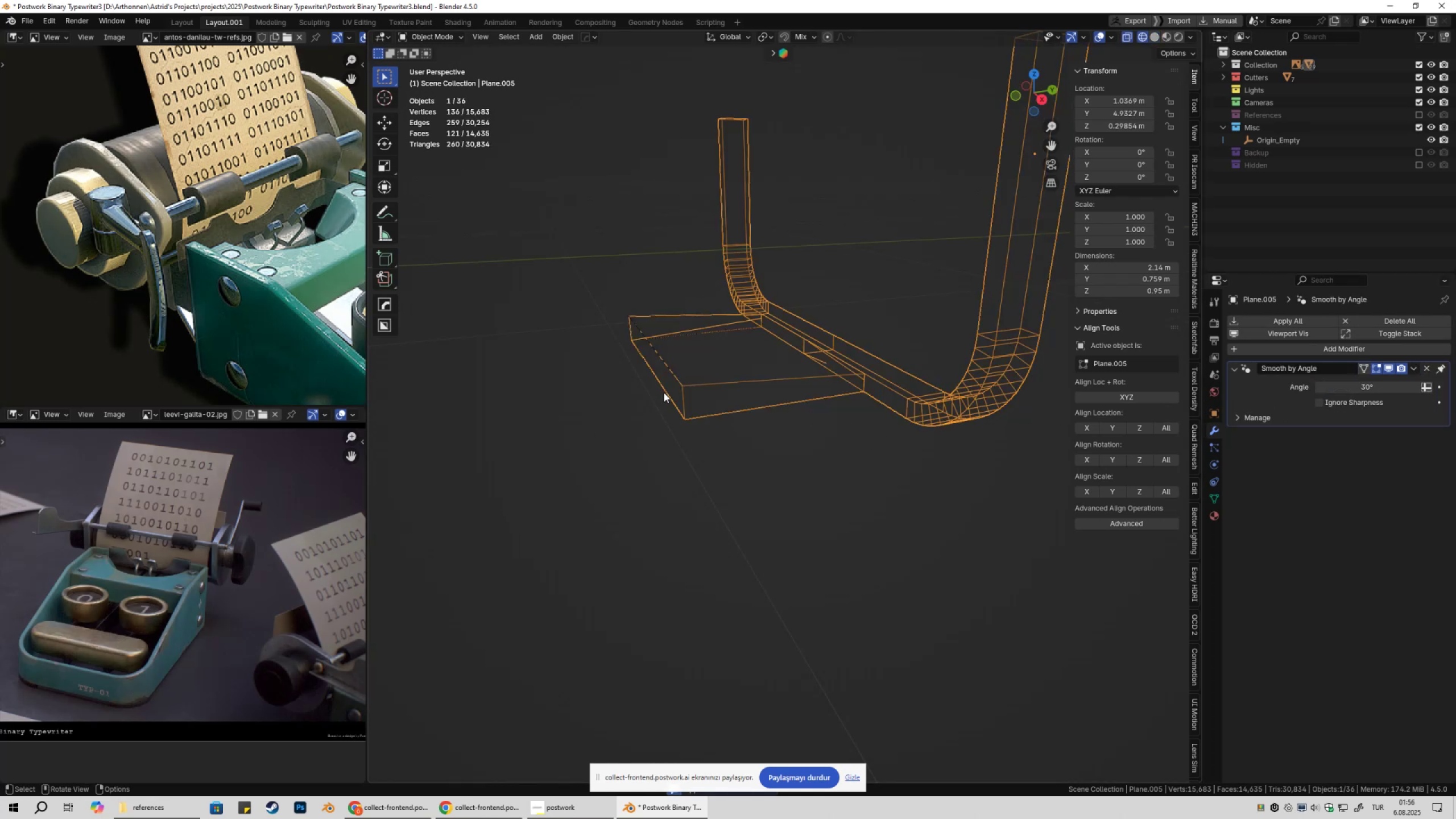 
left_click([664, 392])
 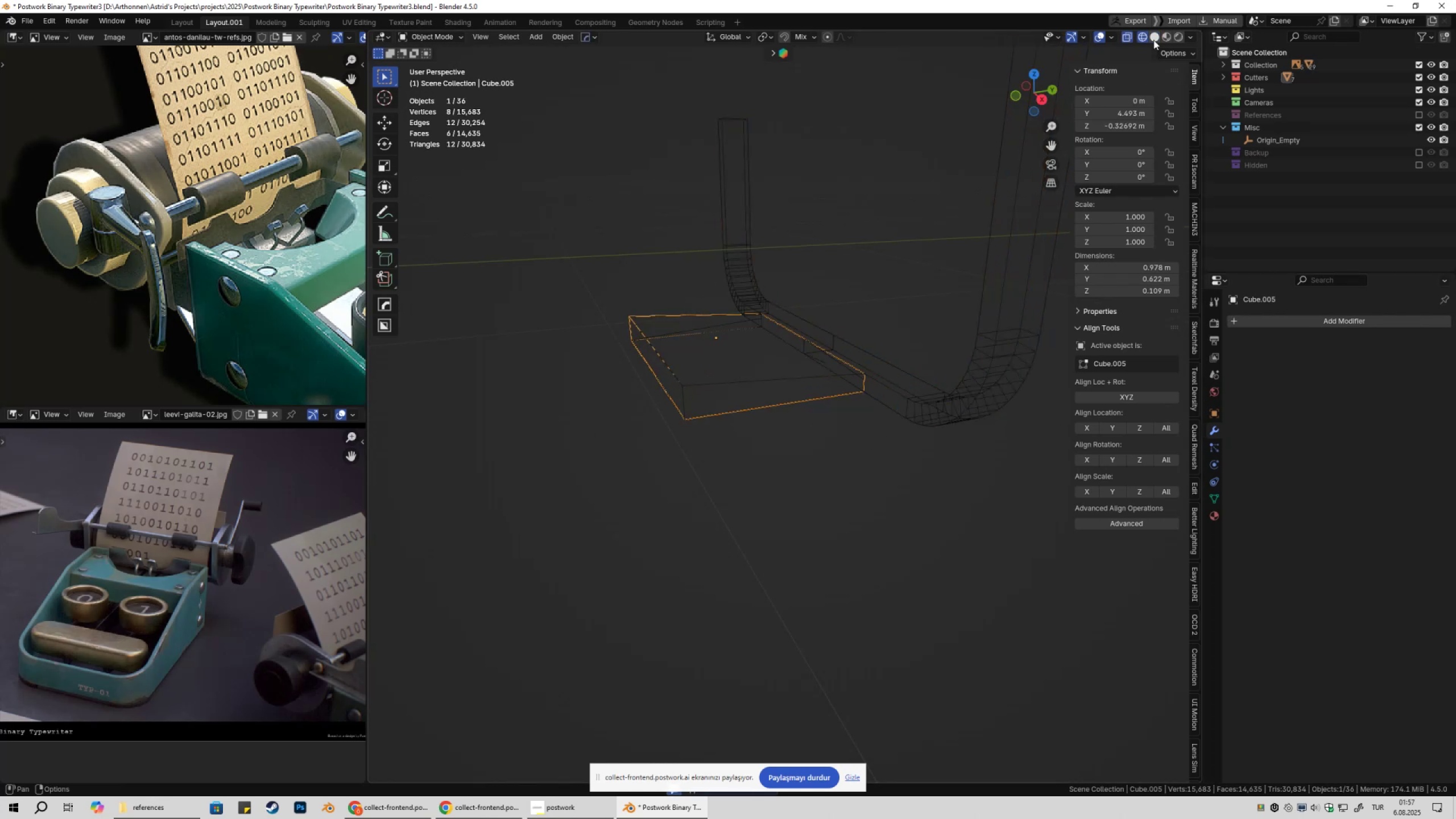 
key(X)
 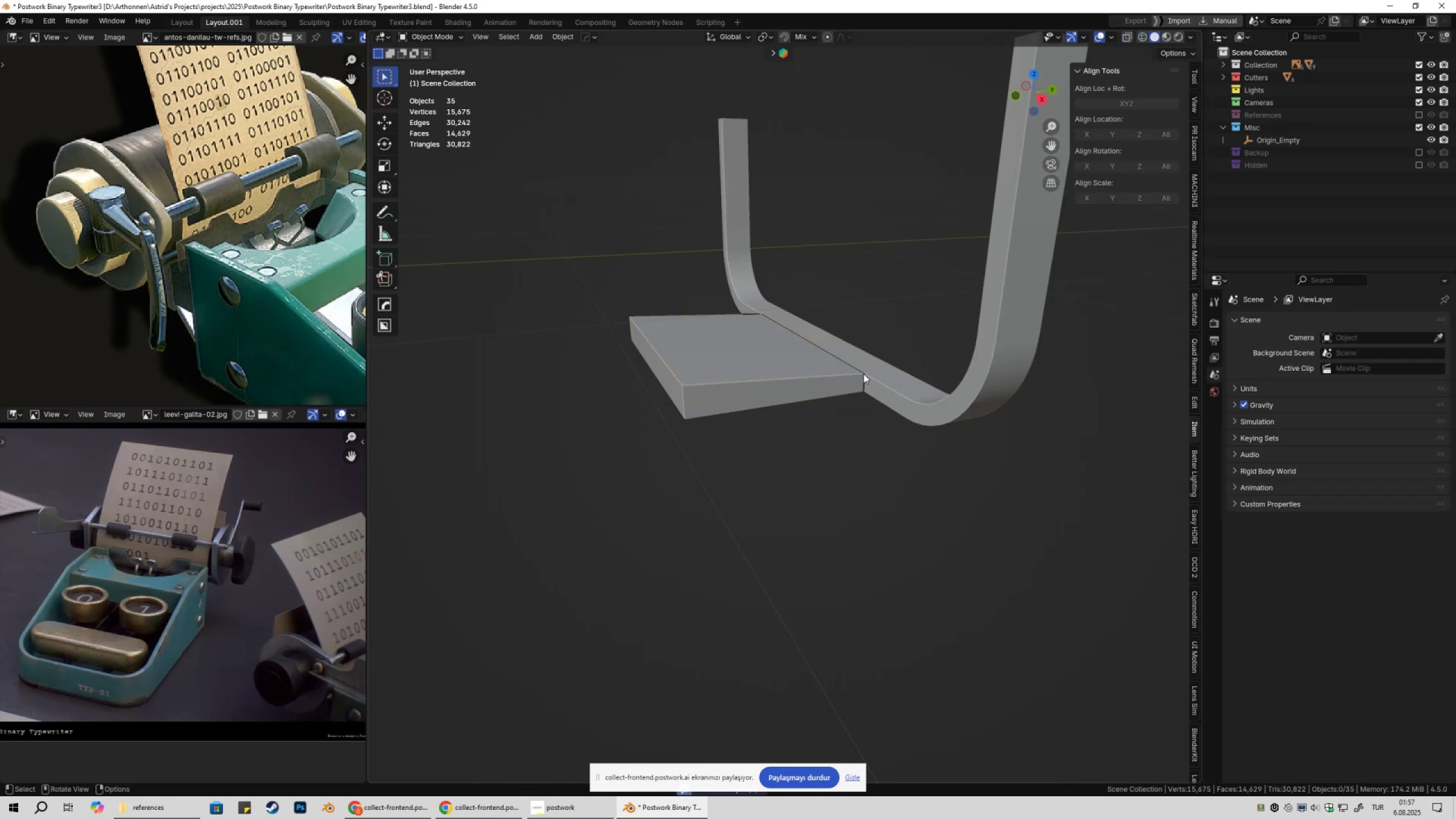 
double_click([863, 374])
 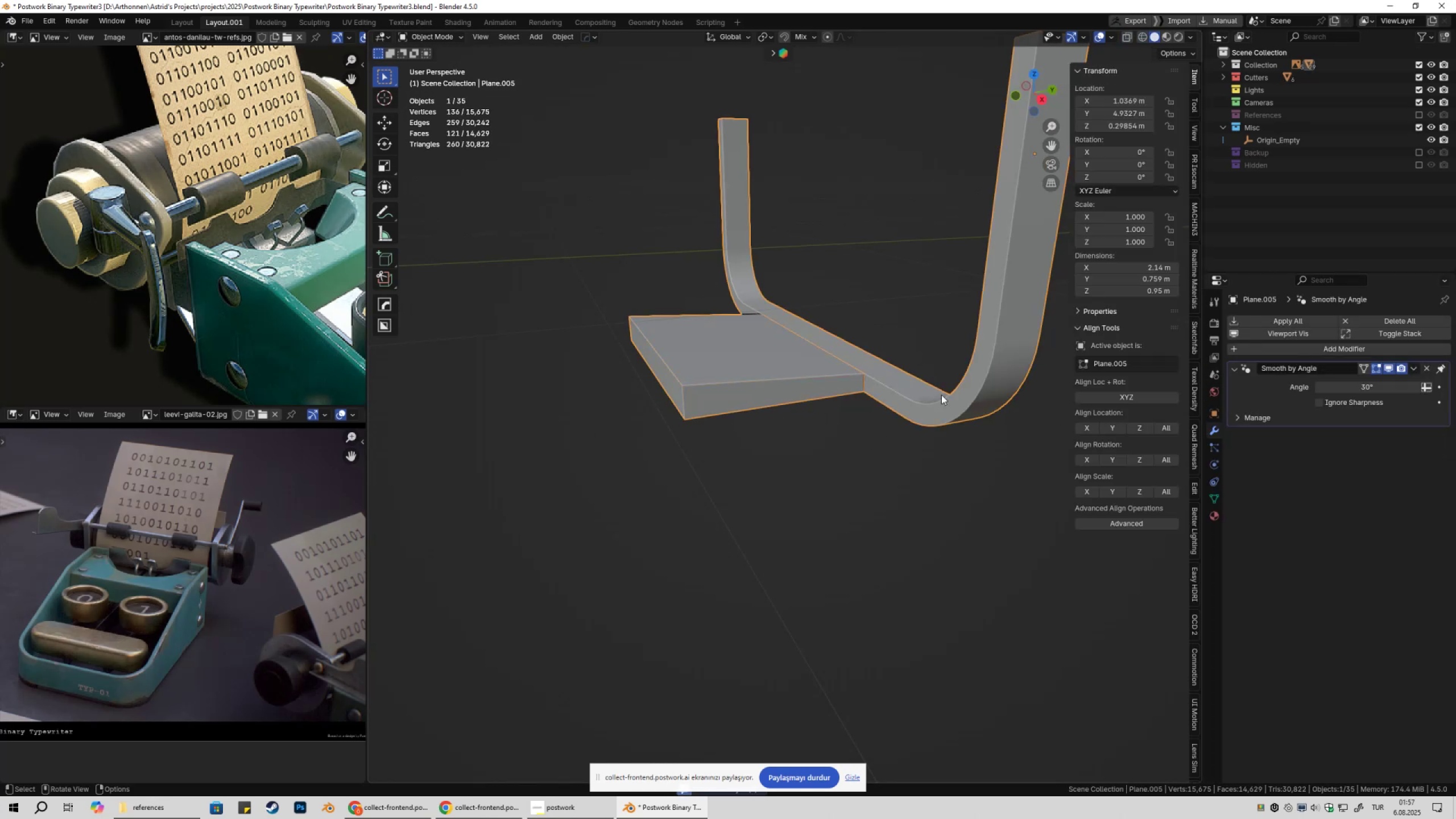 
key(Tab)
 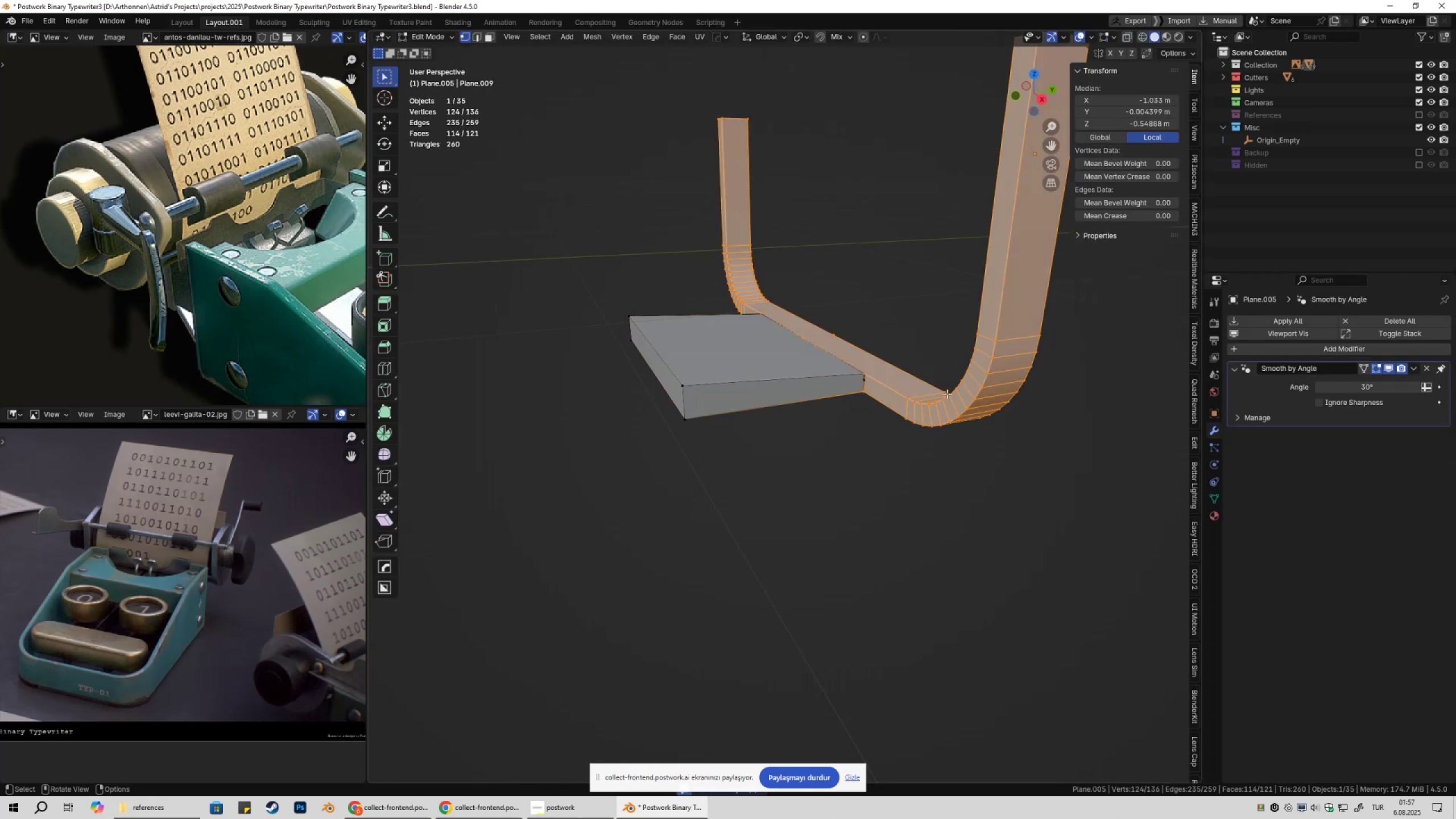 
key(1)
 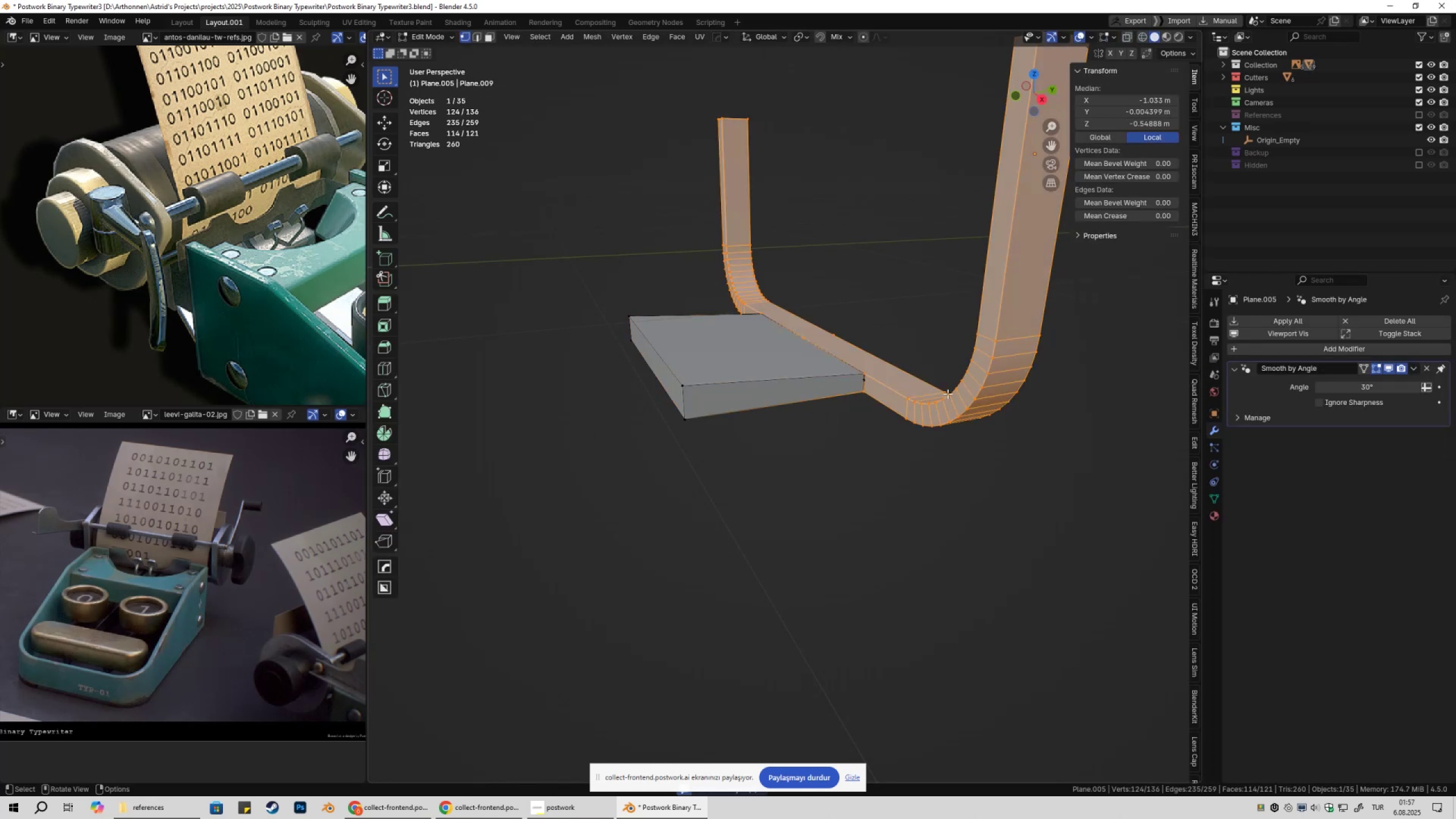 
key(Shift+ShiftLeft)
 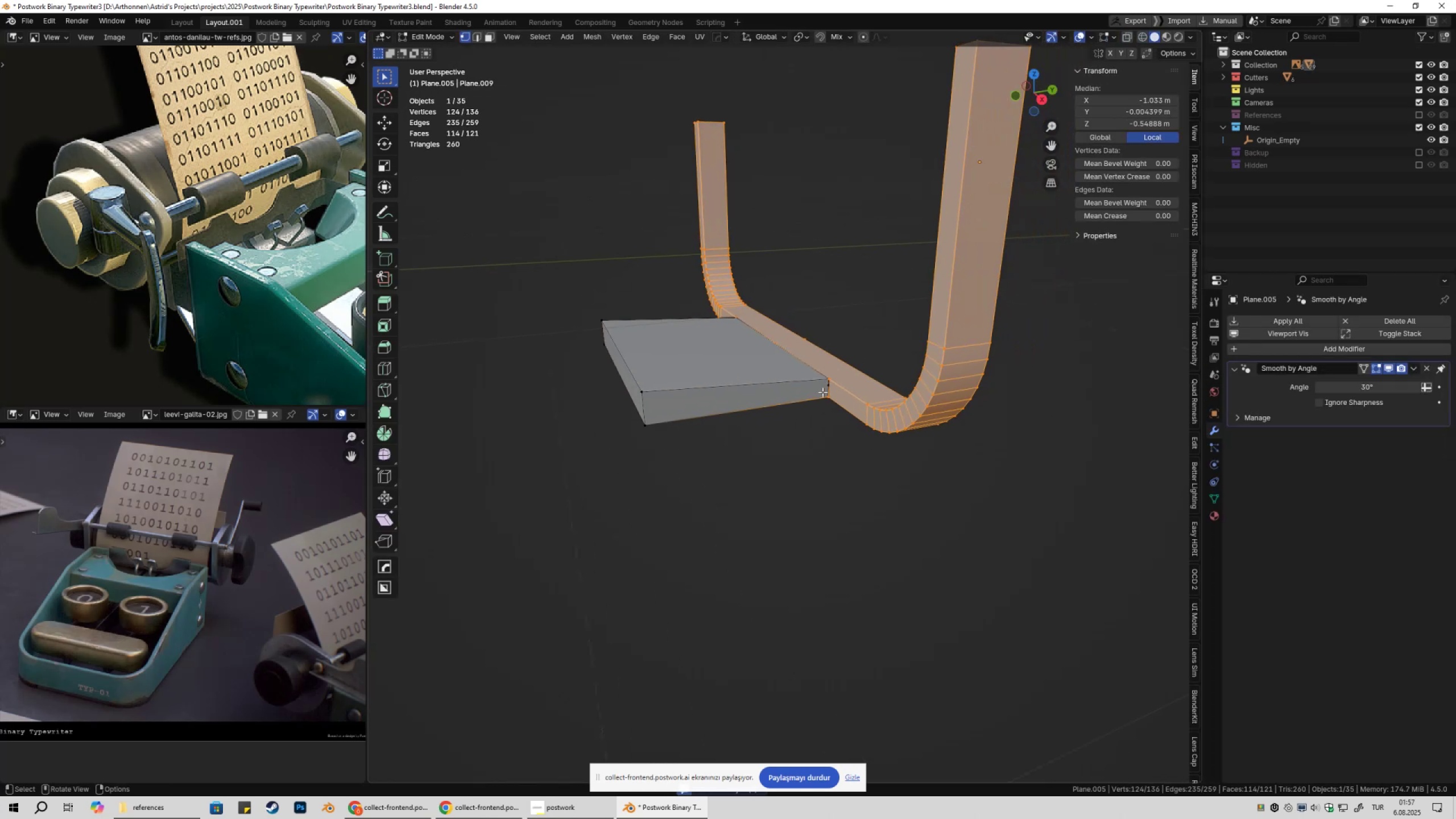 
left_click([822, 392])
 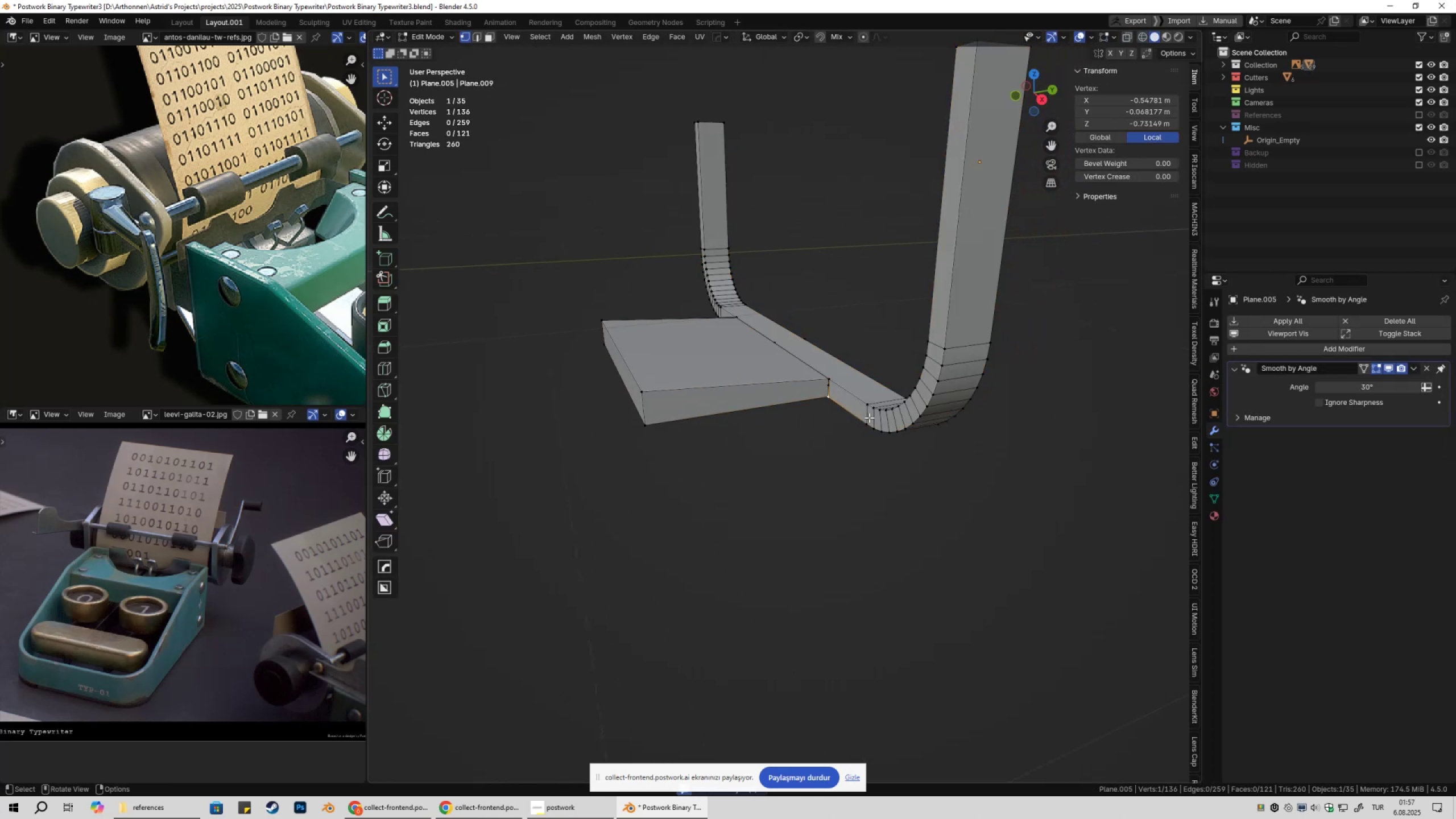 
key(NumpadDecimal)
 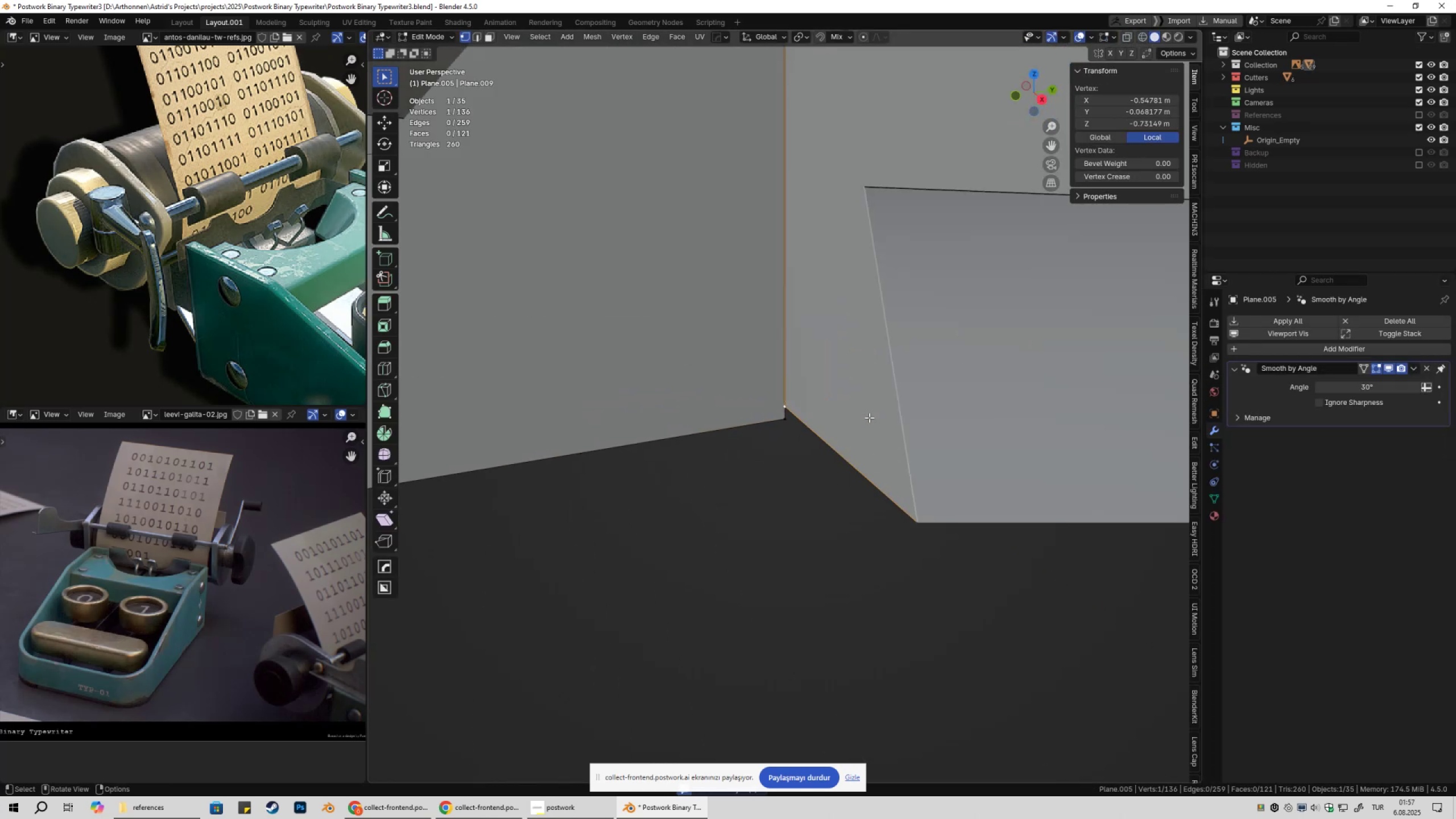 
scroll: coordinate [848, 442], scroll_direction: down, amount: 16.0
 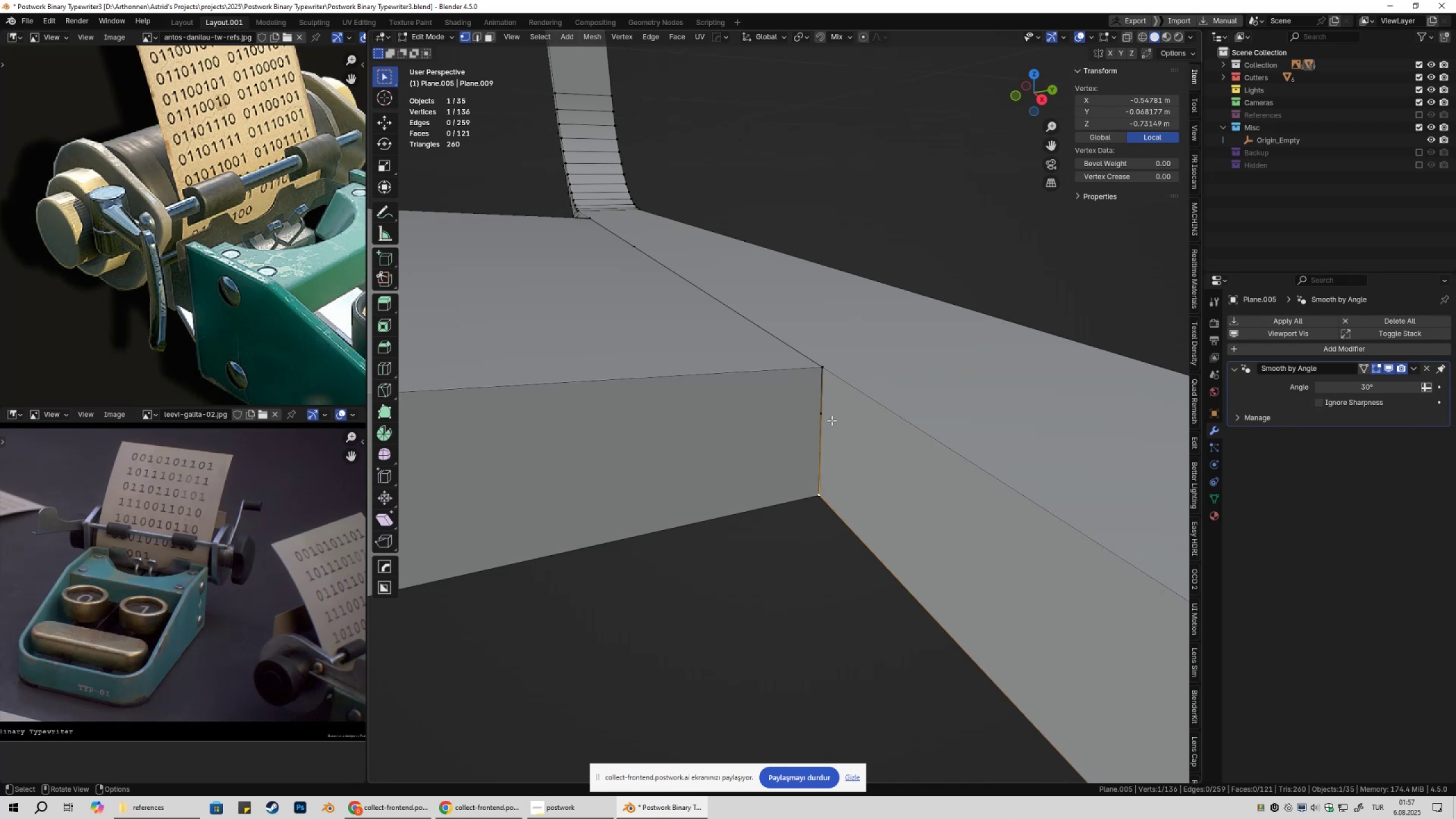 
key(Shift+ShiftLeft)
 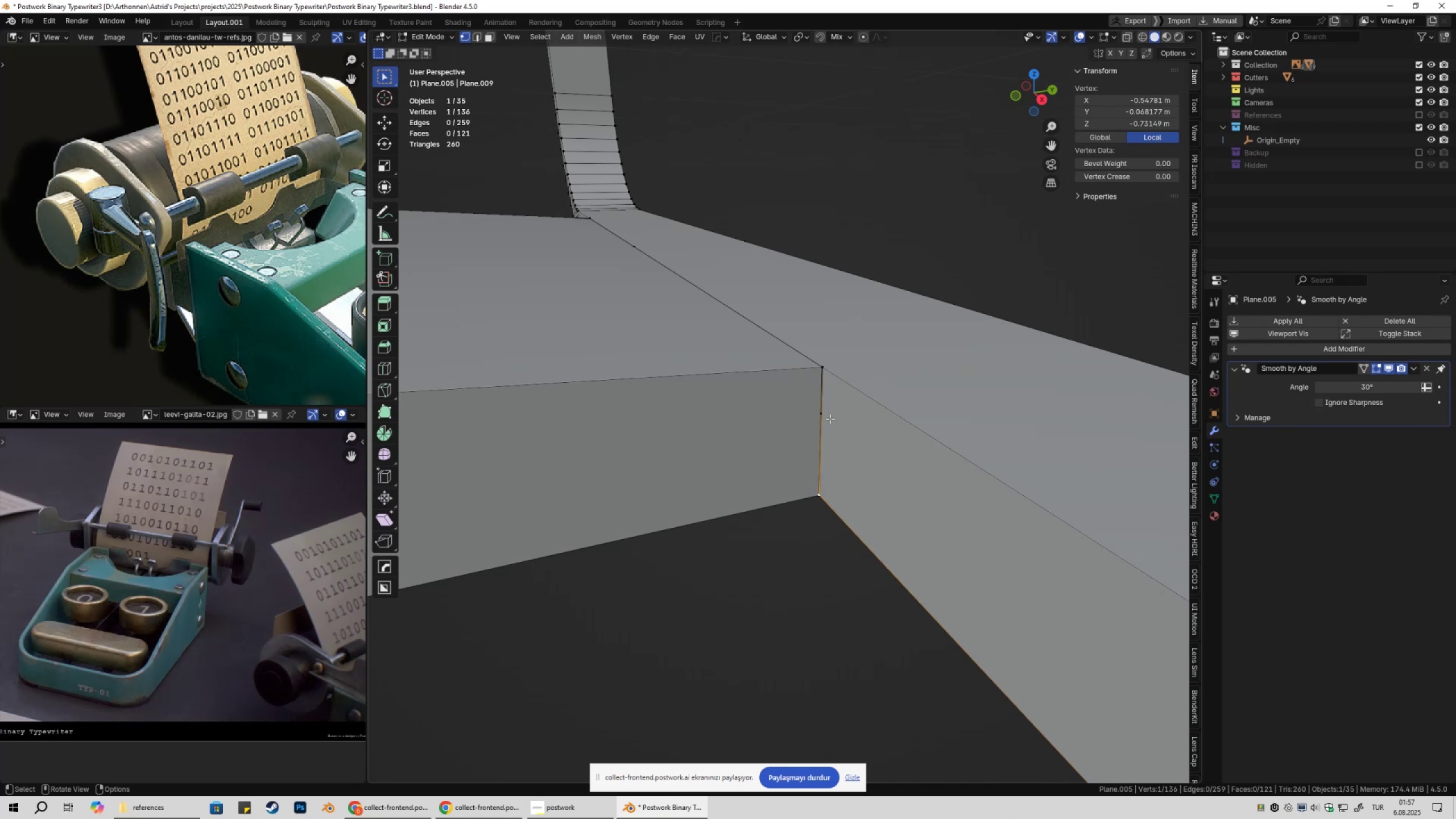 
key(Control+ControlLeft)
 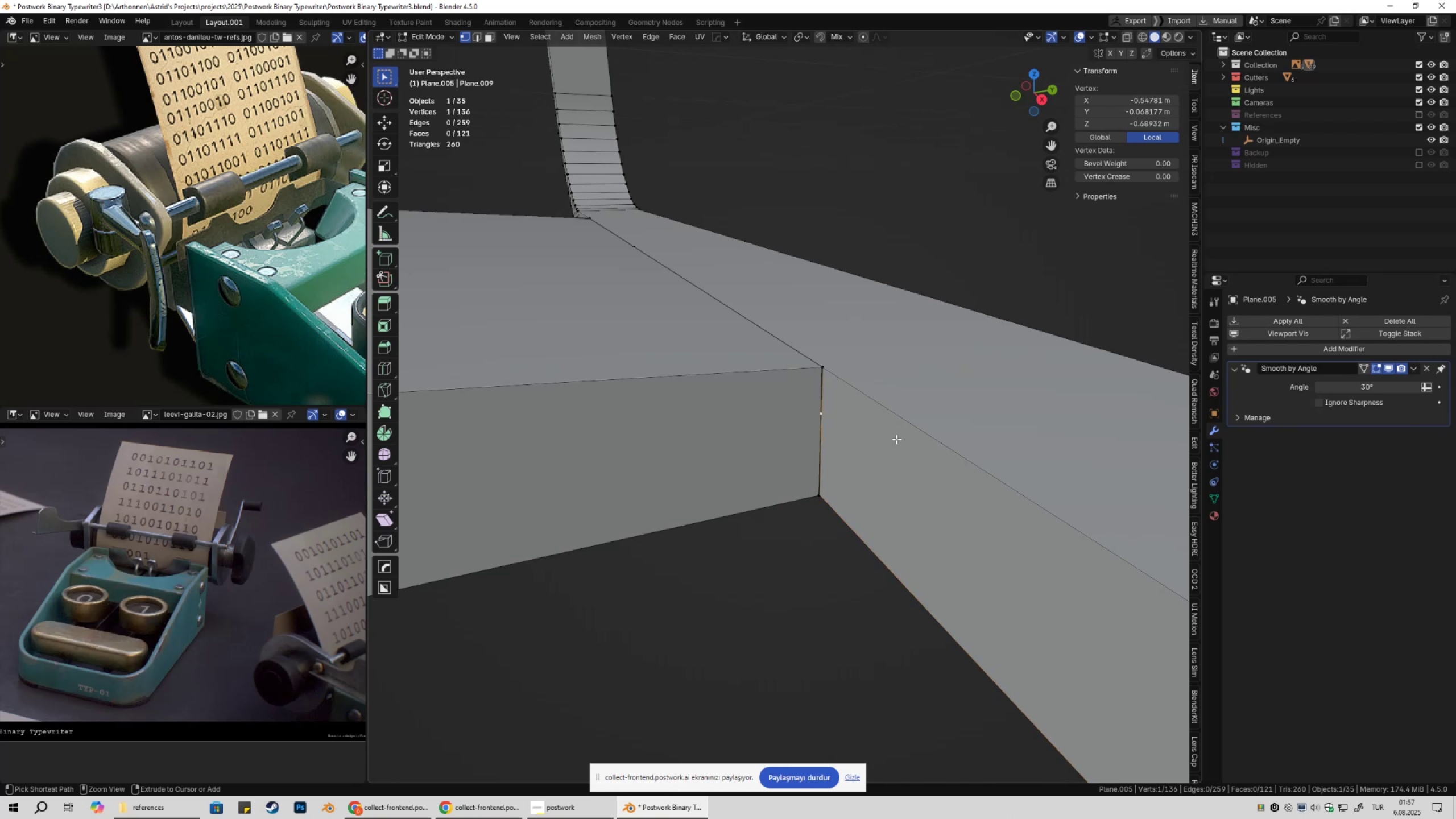 
key(Control+X)
 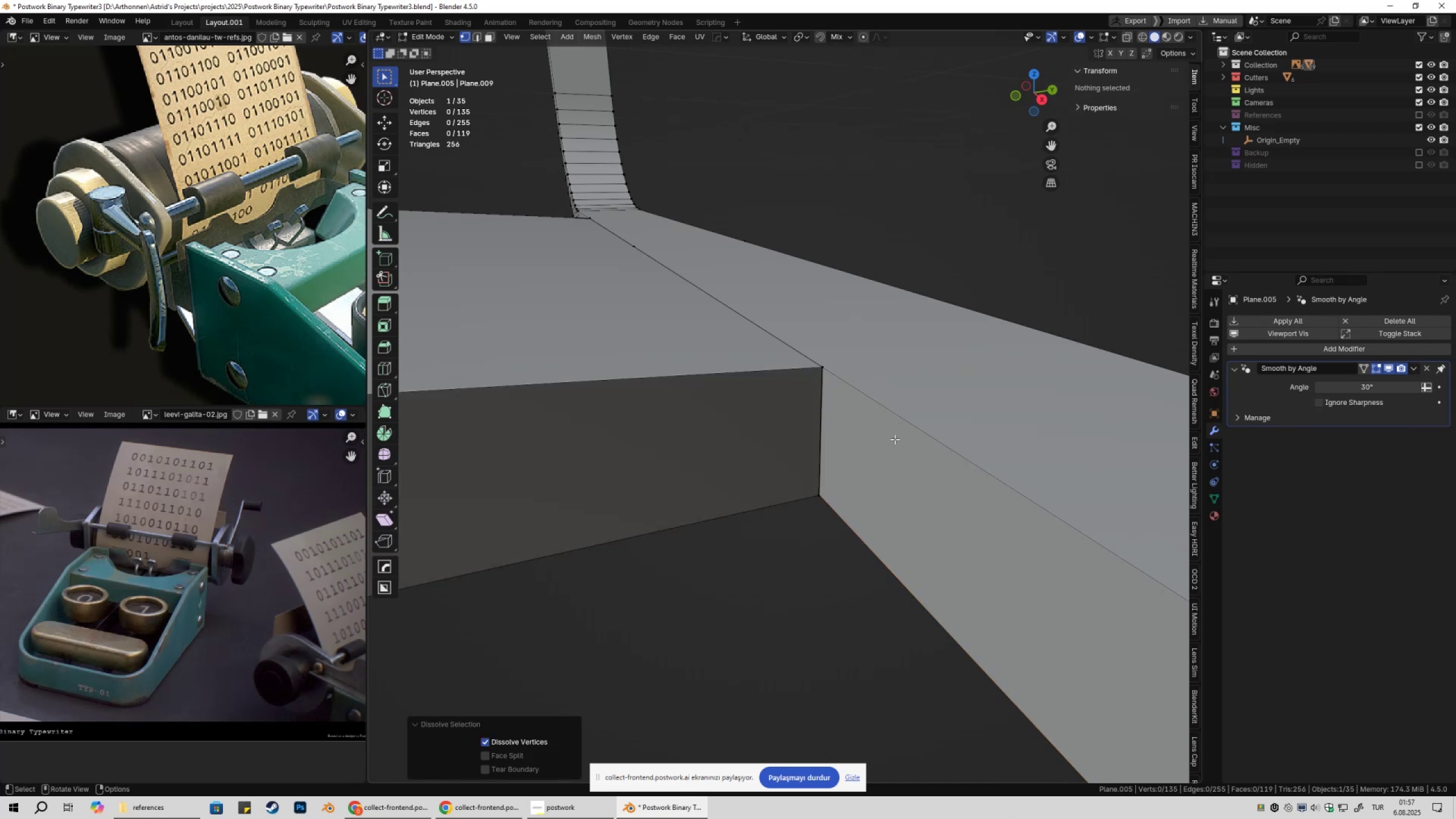 
key(Control+ControlLeft)
 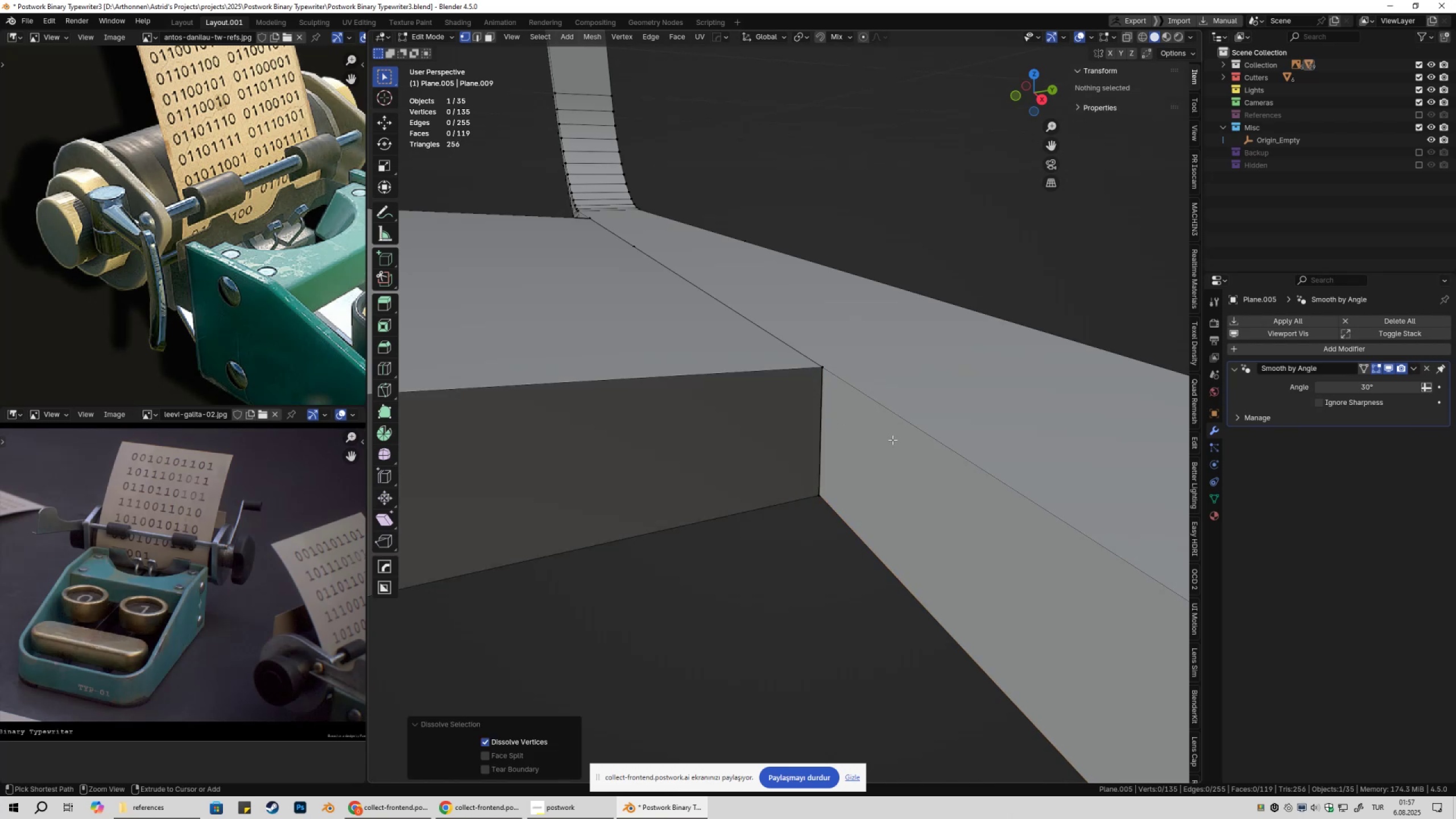 
key(Control+Z)
 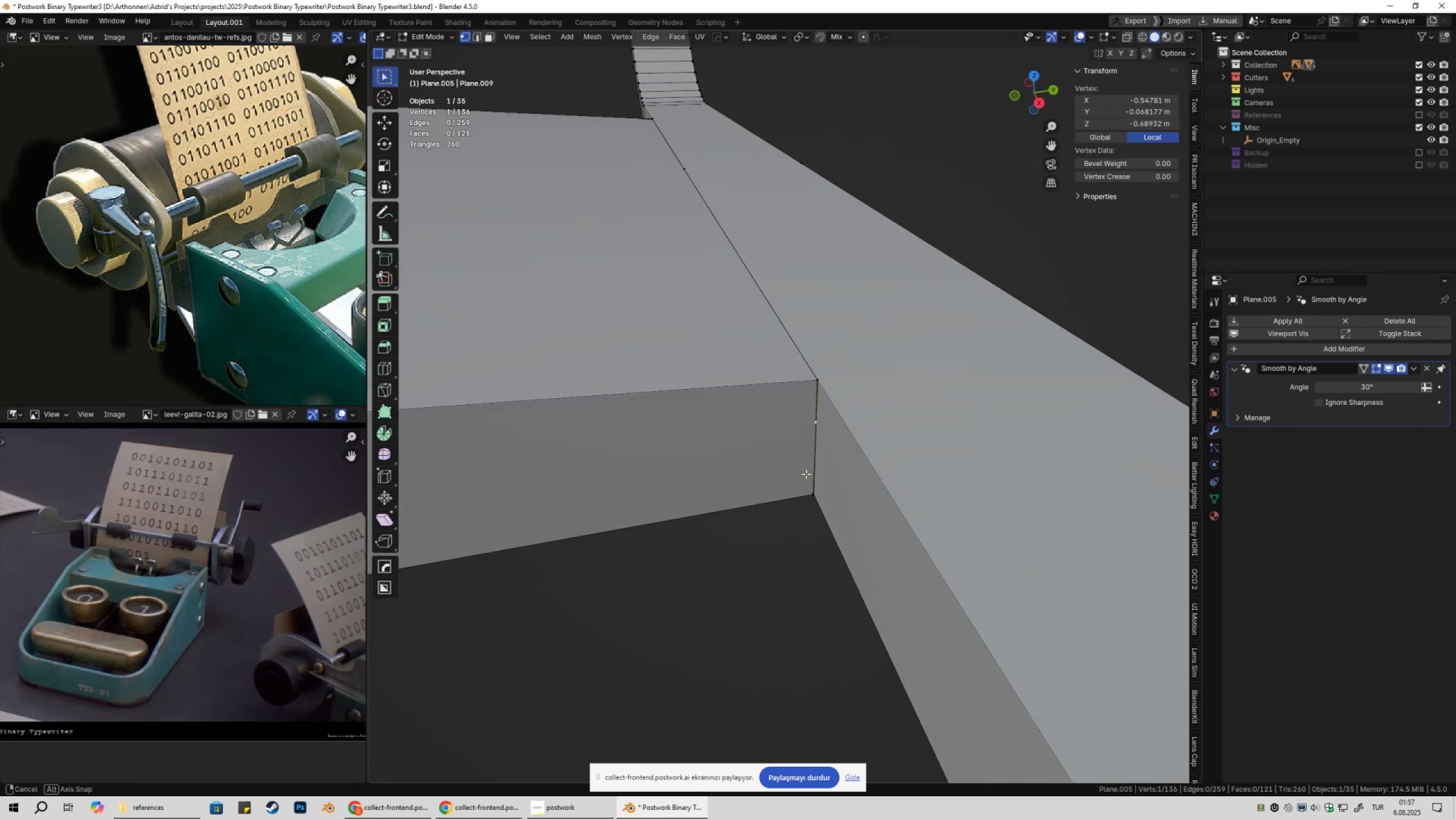 
type(1g)
key(Escape)
key(Tab)
 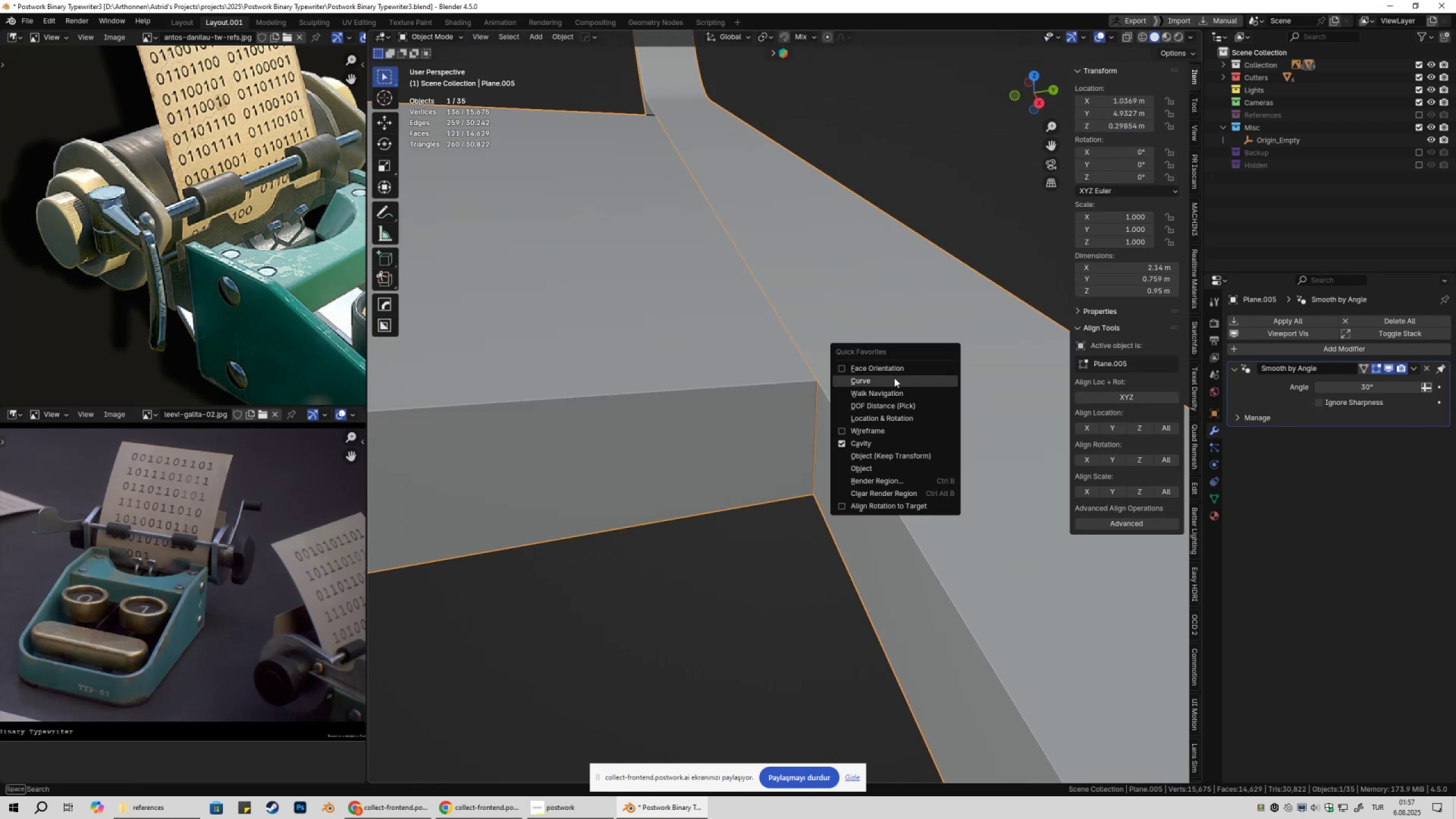 
left_click([880, 370])
 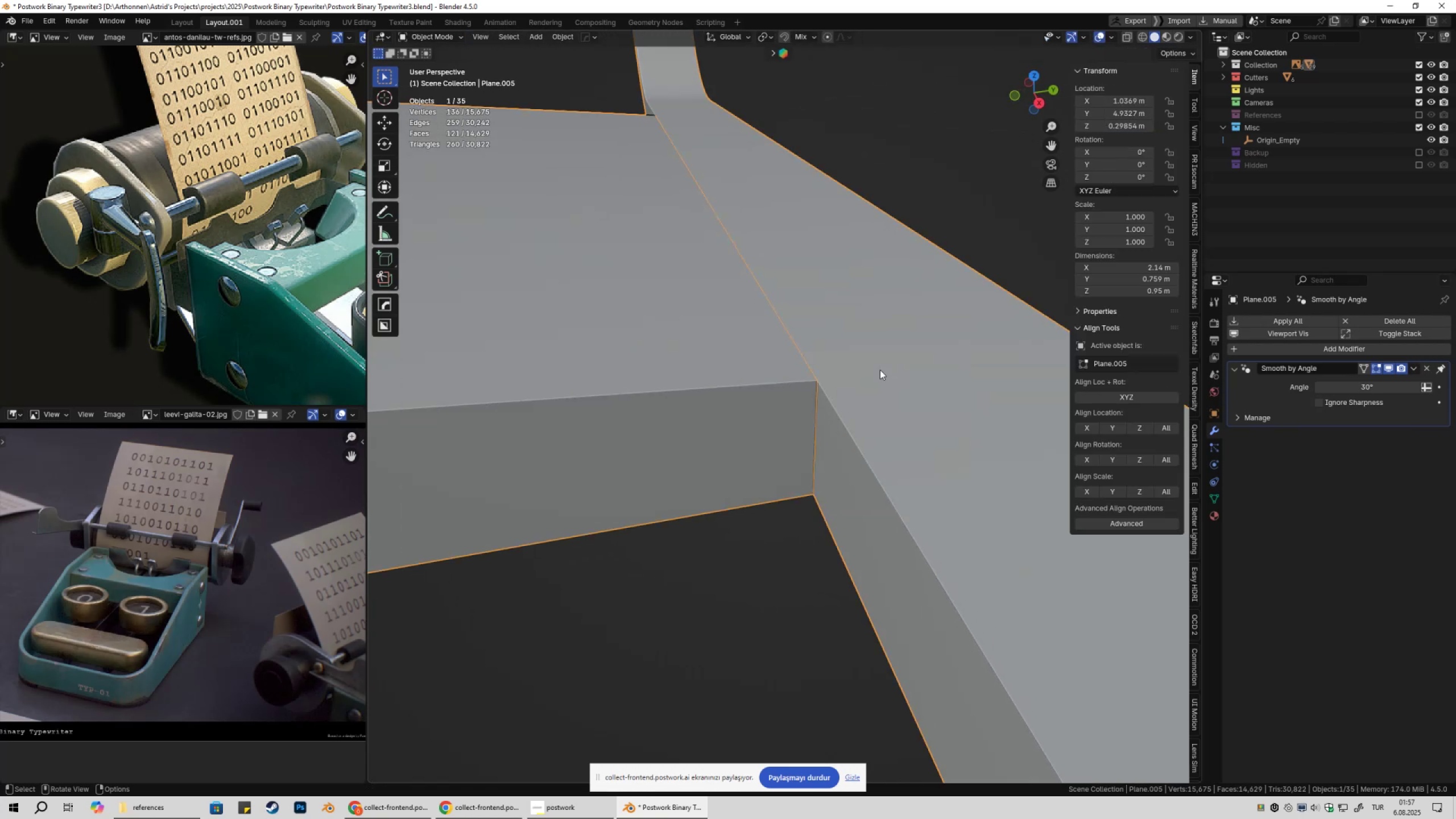 
scroll: coordinate [824, 452], scroll_direction: down, amount: 5.0
 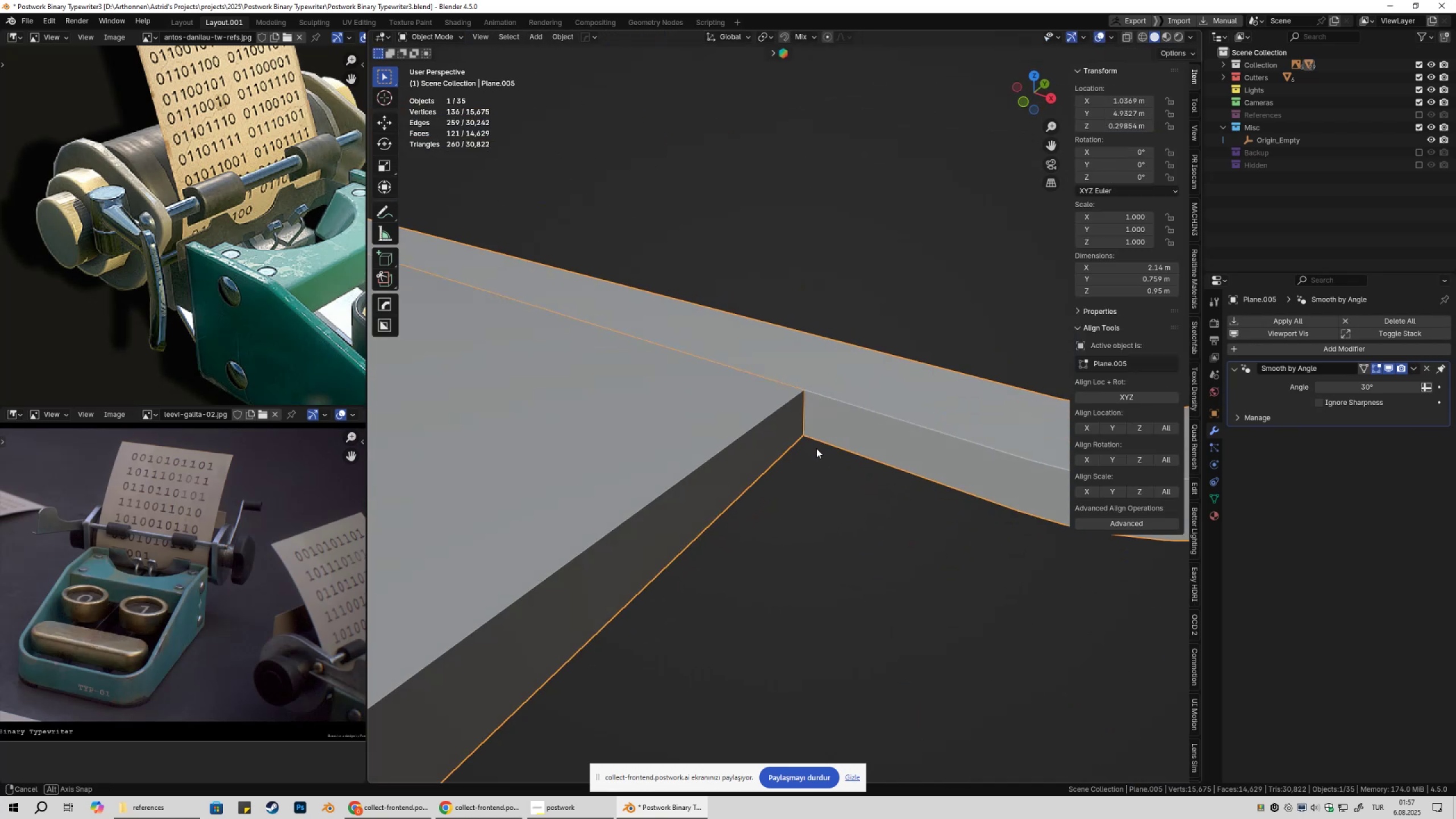 
key(Tab)
 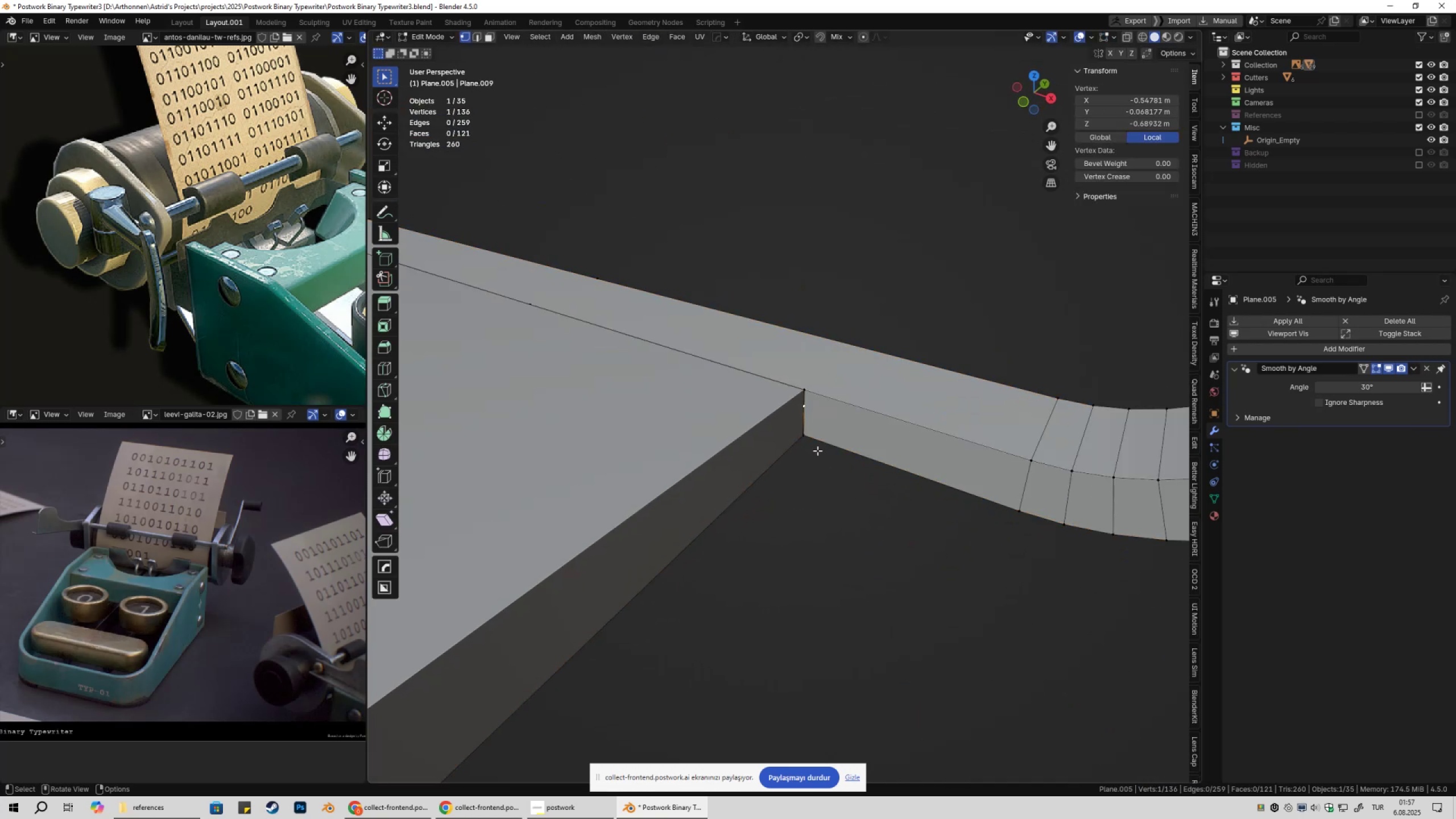 
scroll: coordinate [818, 450], scroll_direction: up, amount: 4.0
 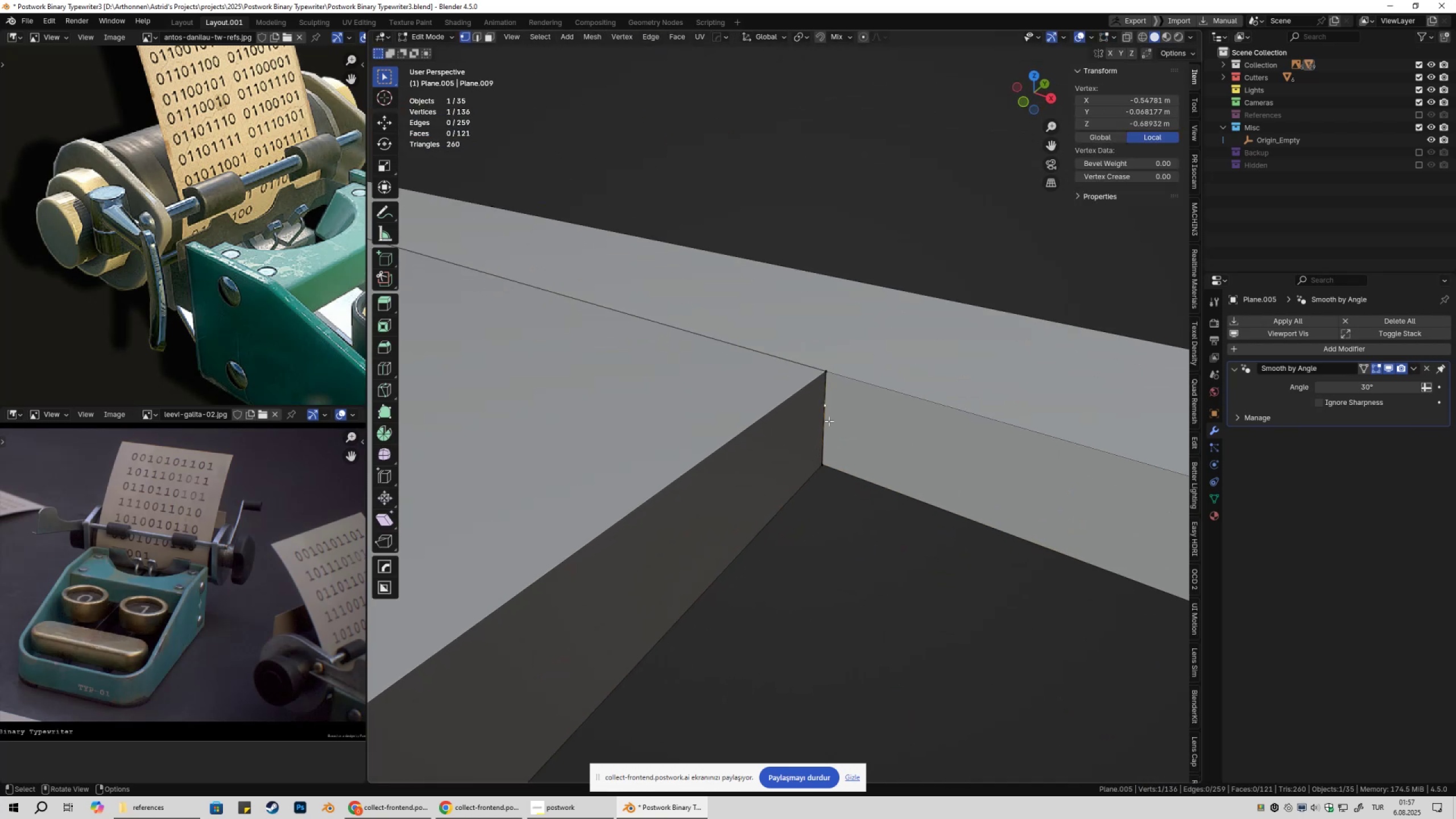 
left_click([829, 421])
 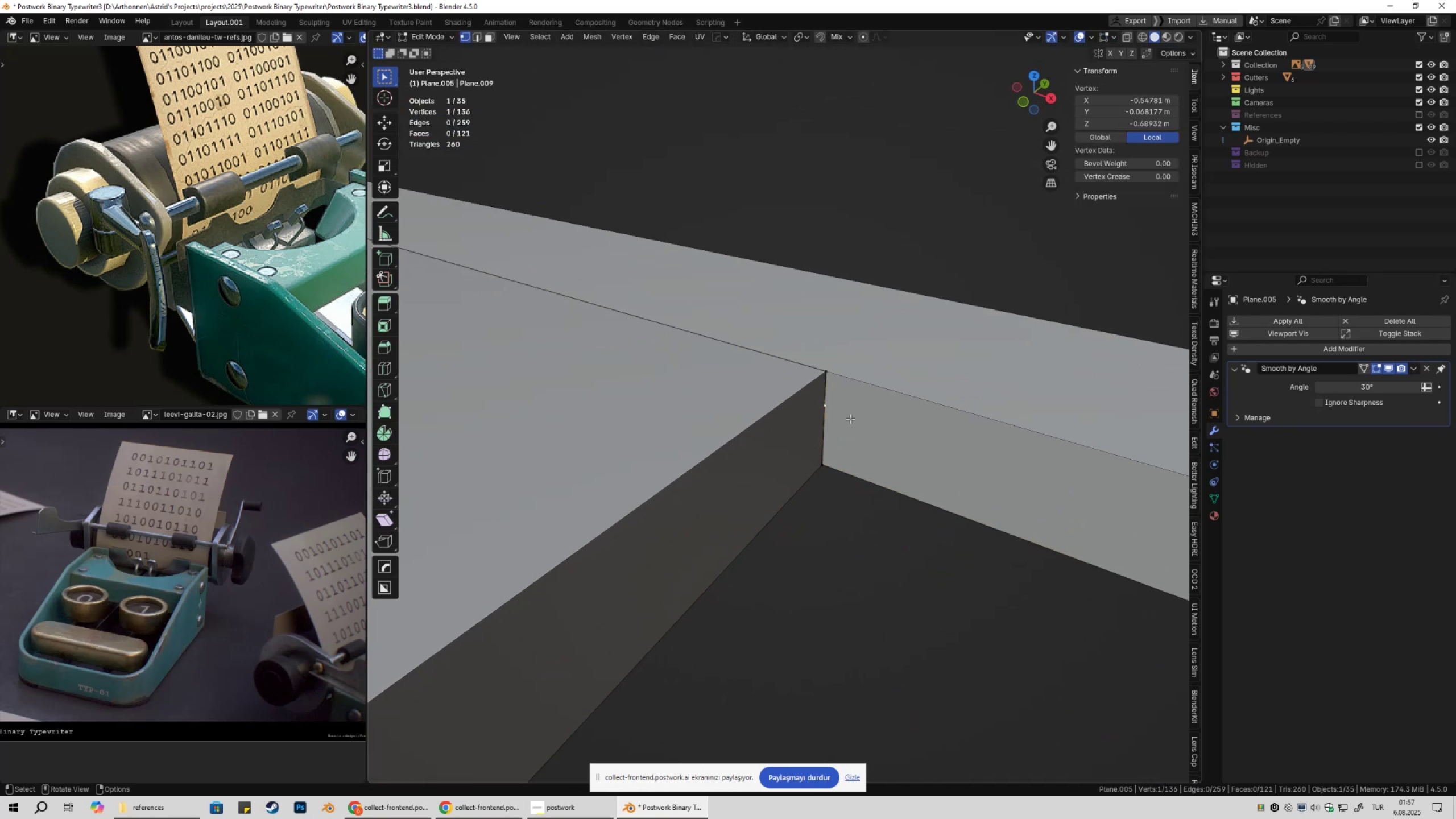 
key(Shift+ShiftLeft)
 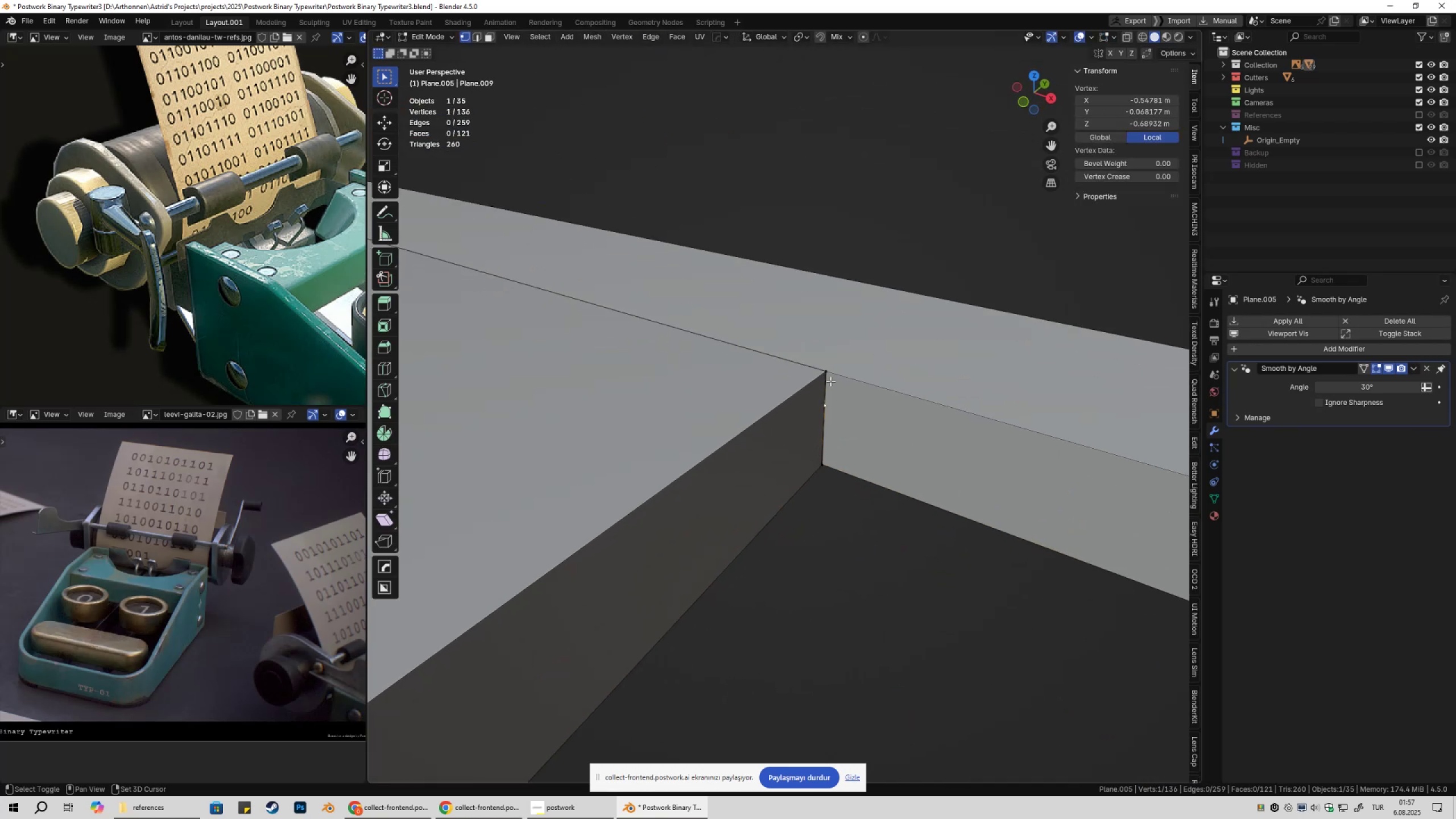 
left_click([830, 381])
 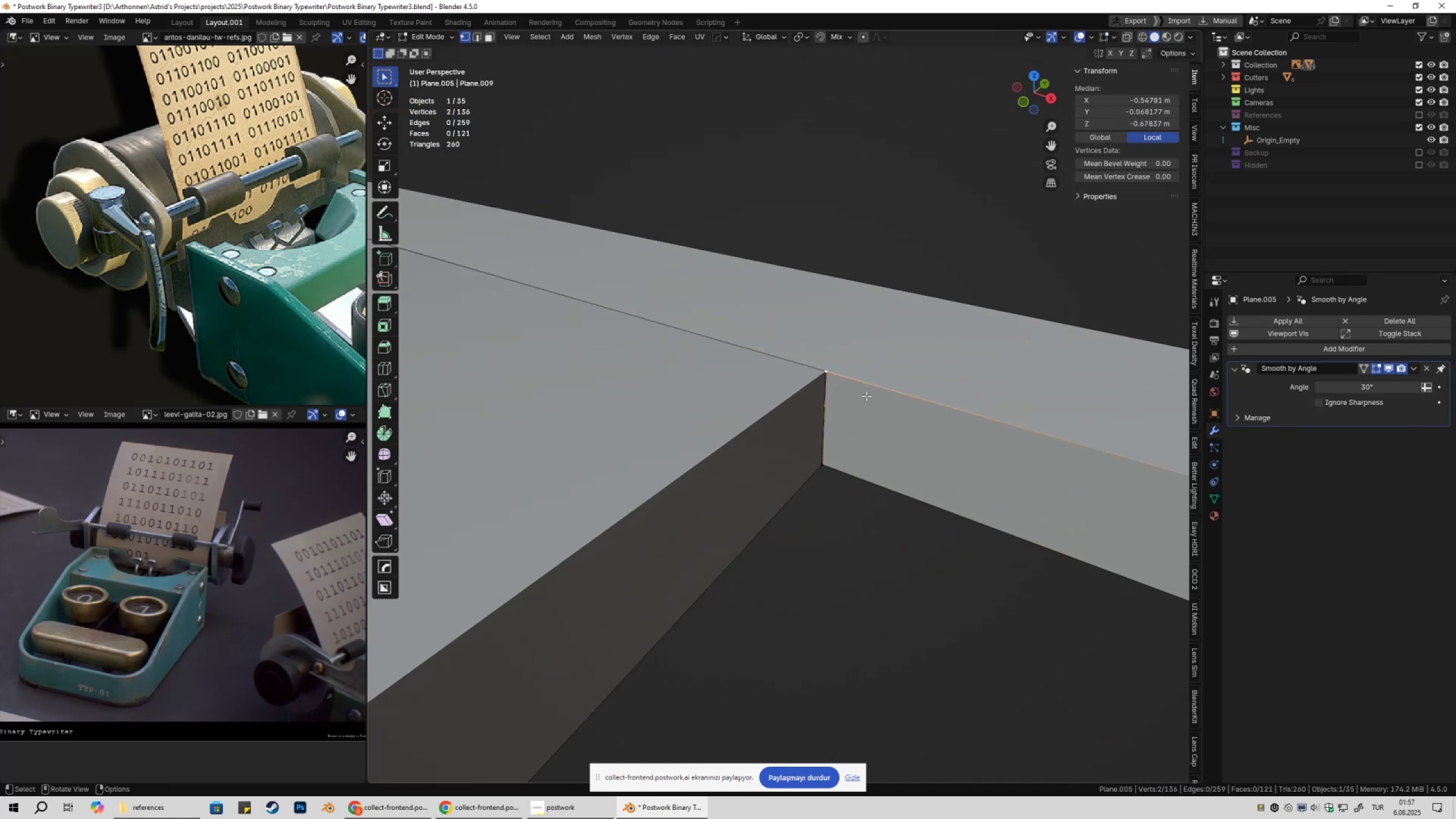 
key(4)
 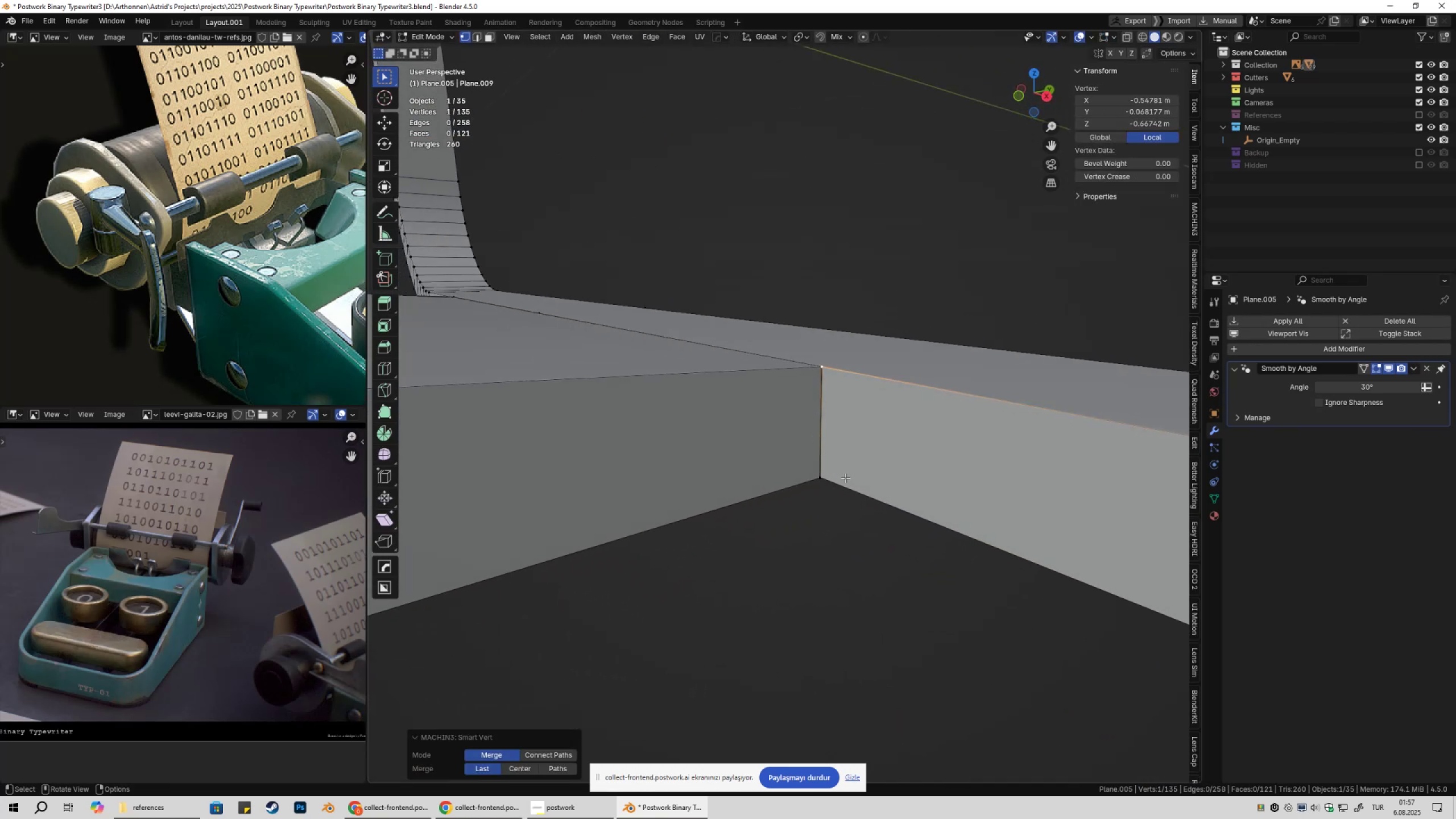 
left_click_drag(start_coordinate=[783, 352], to_coordinate=[858, 534])
 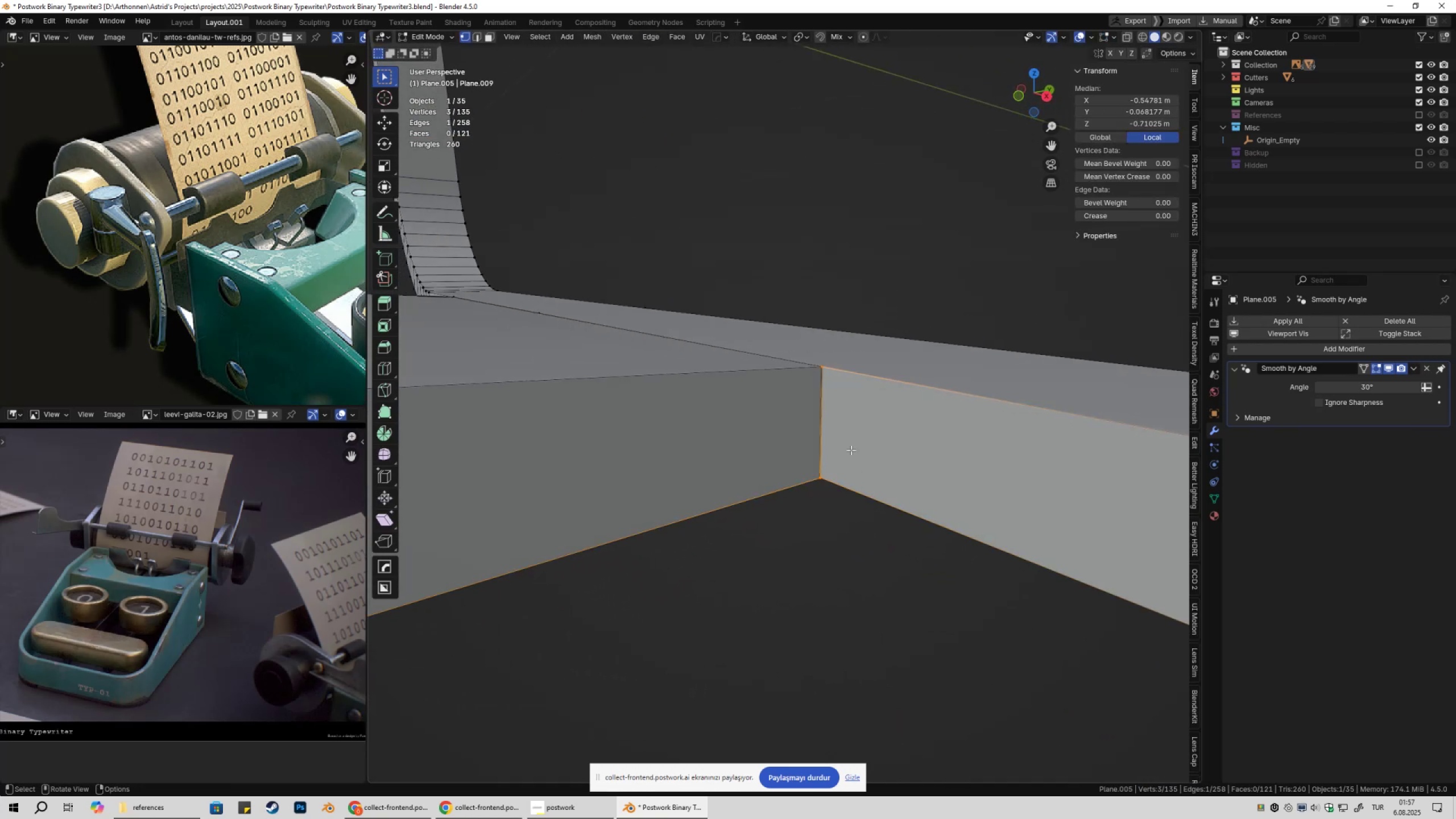 
left_click_drag(start_coordinate=[781, 336], to_coordinate=[879, 478])
 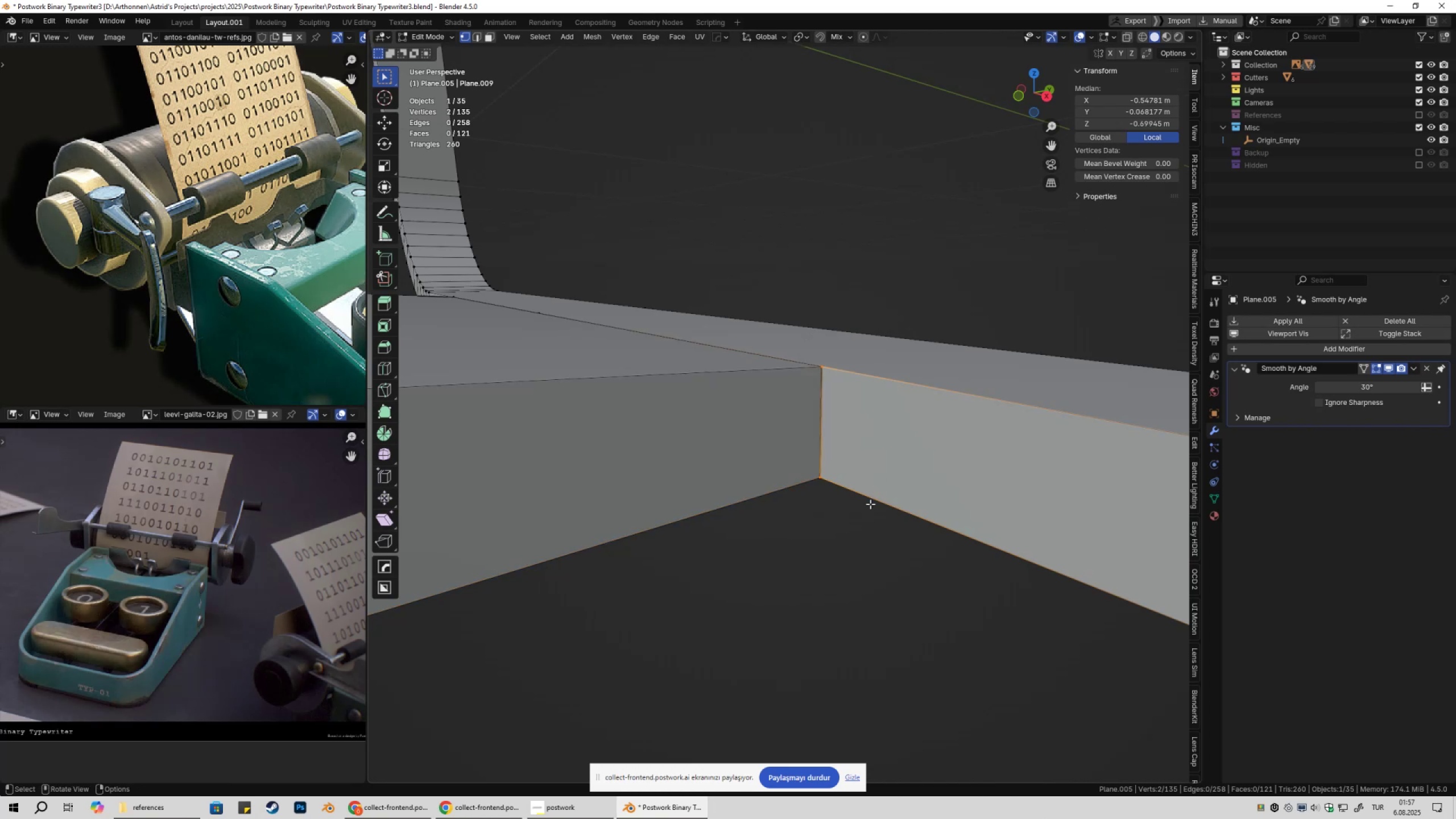 
scroll: coordinate [866, 514], scroll_direction: down, amount: 4.0
 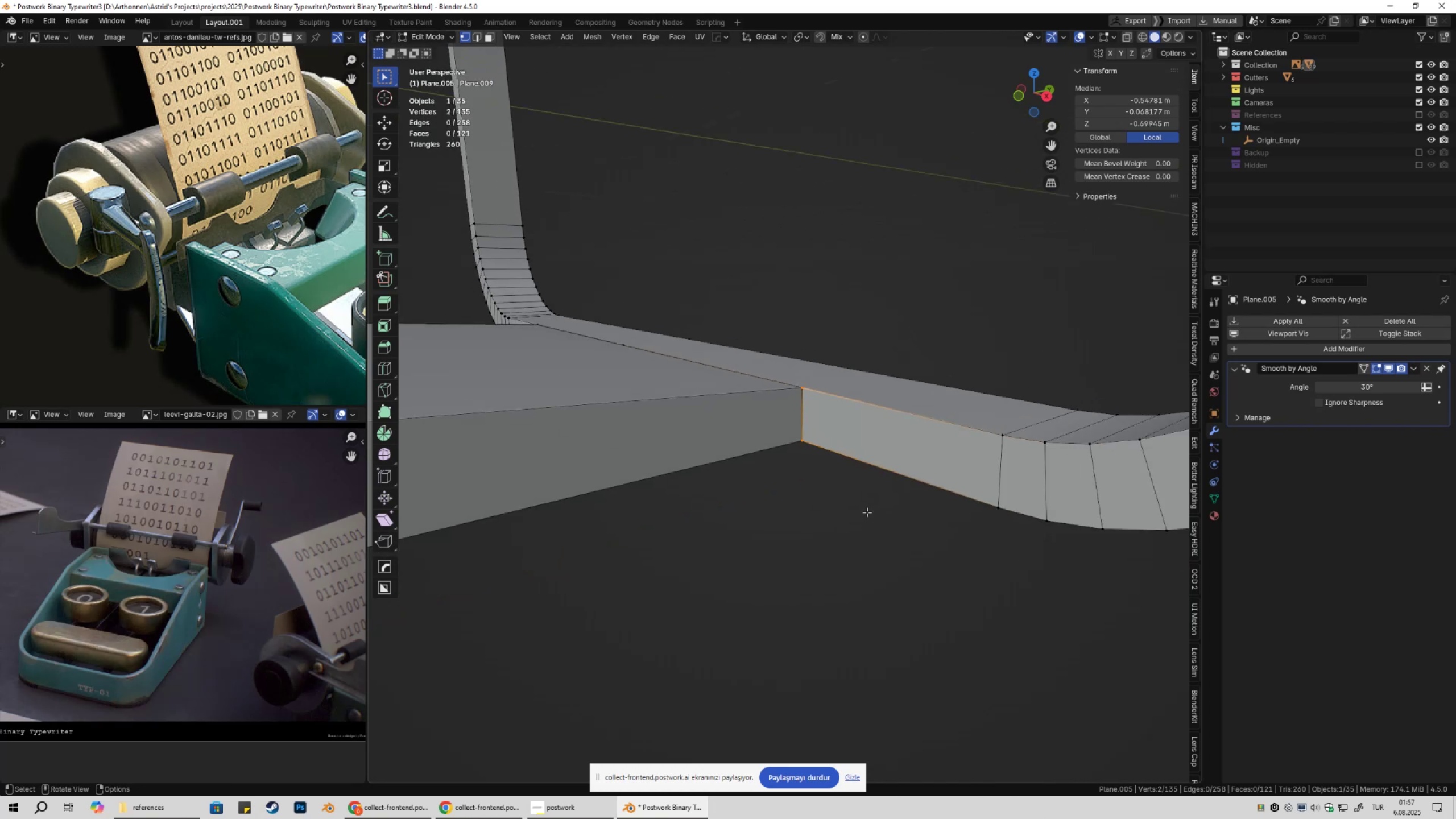 
type(am)
 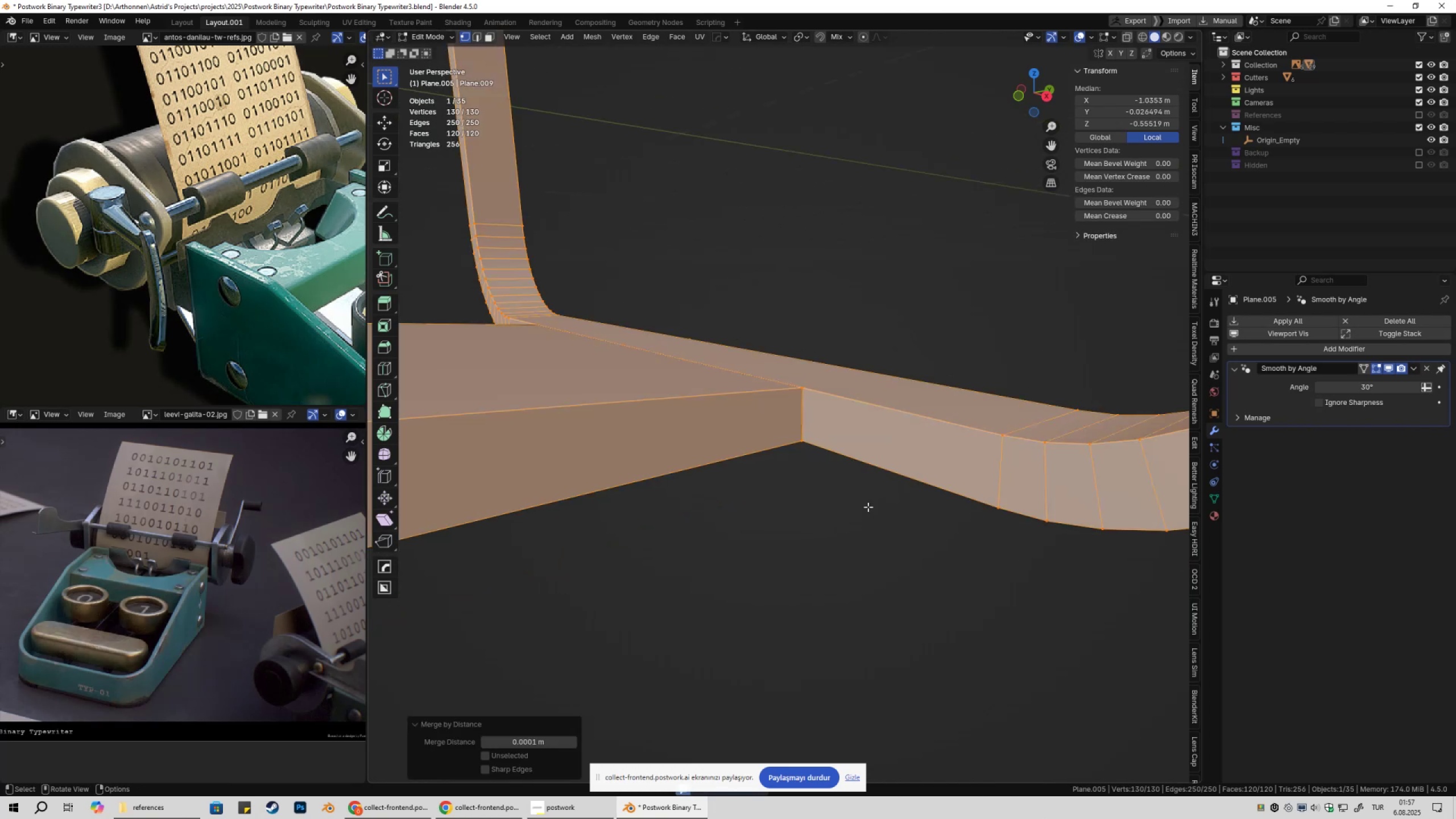 
scroll: coordinate [869, 508], scroll_direction: up, amount: 8.0
 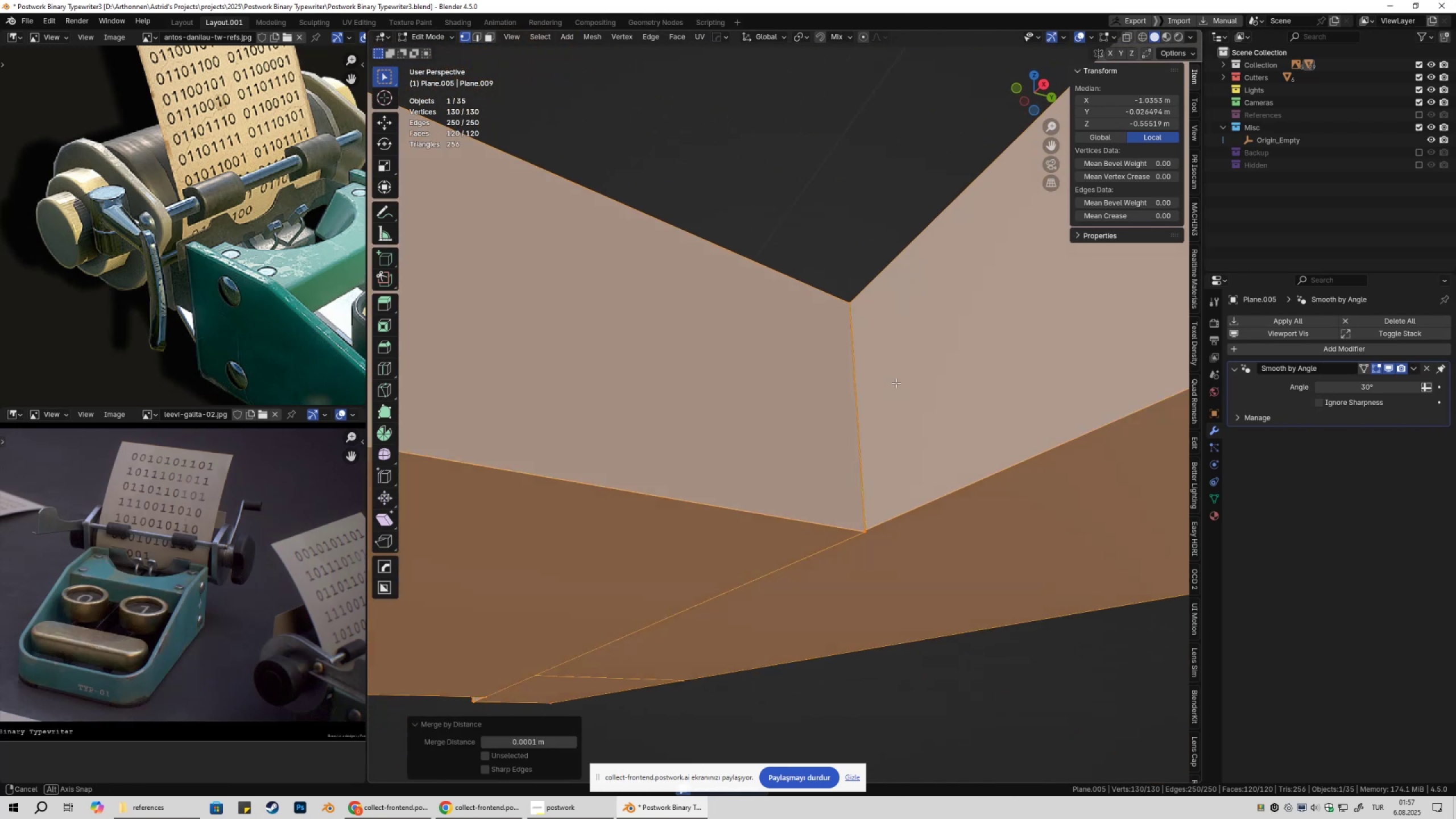 
type(1gz)
key(Escape)
 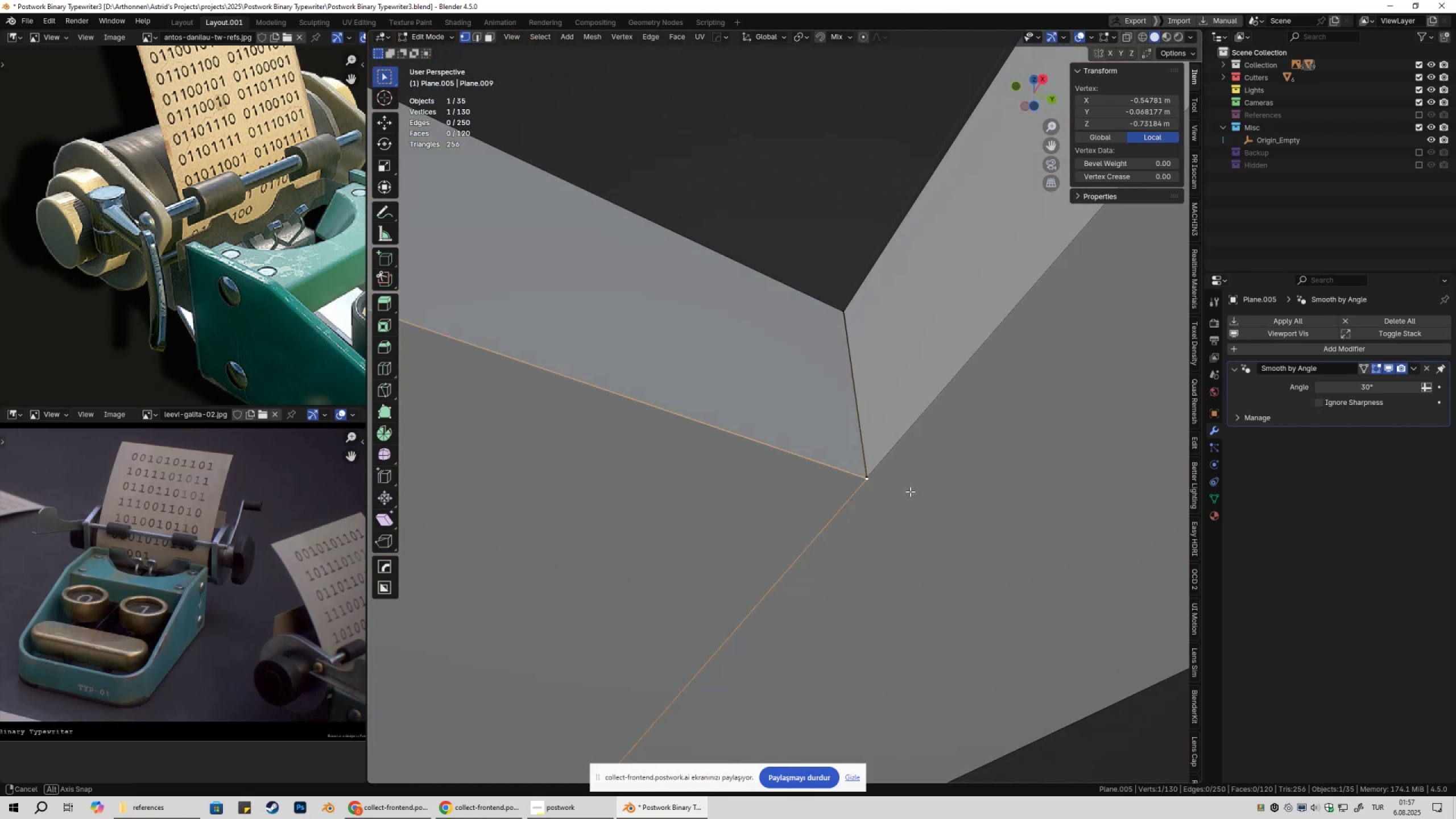 
left_click([854, 512])
 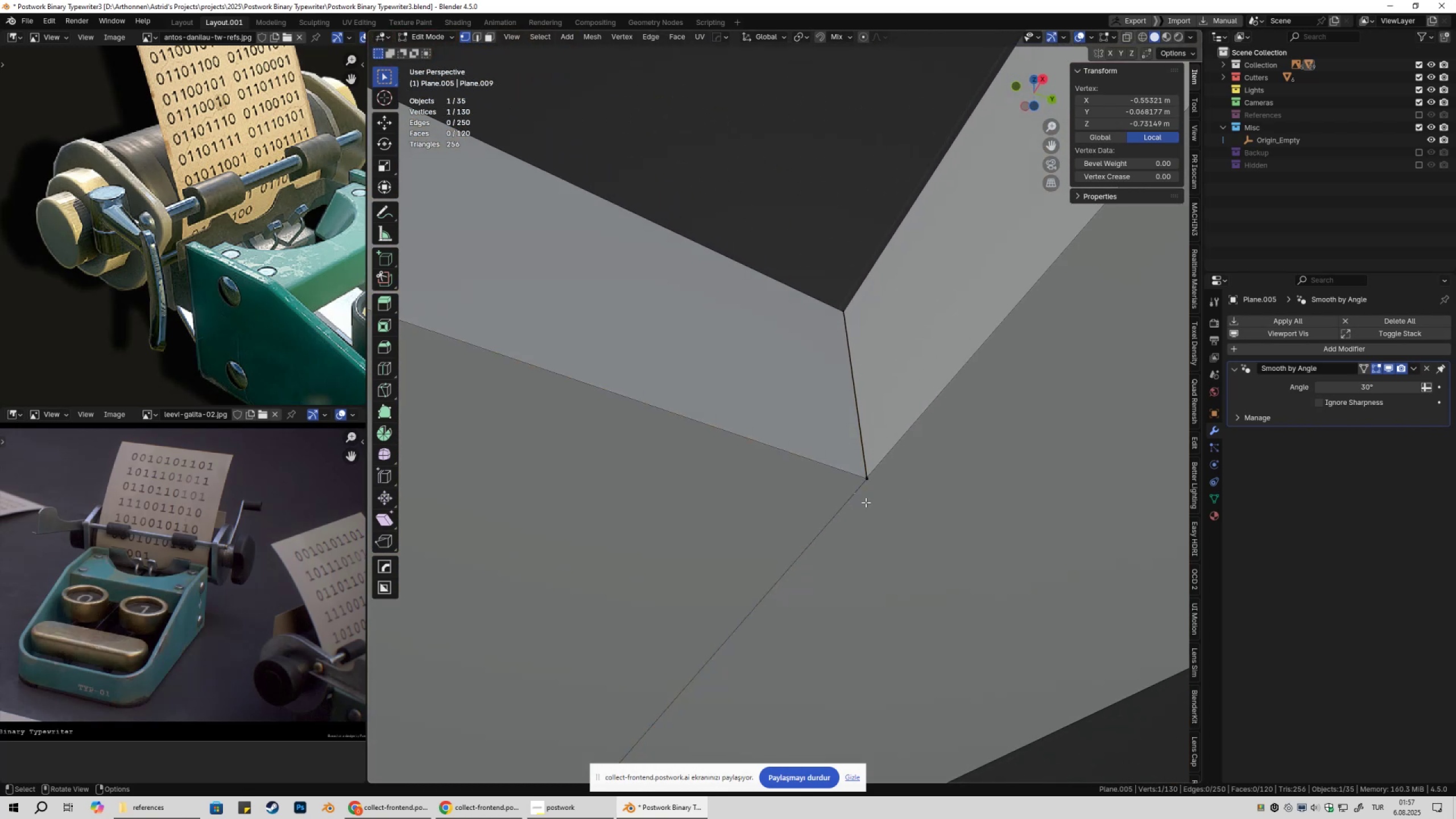 
key(Shift+ShiftLeft)
 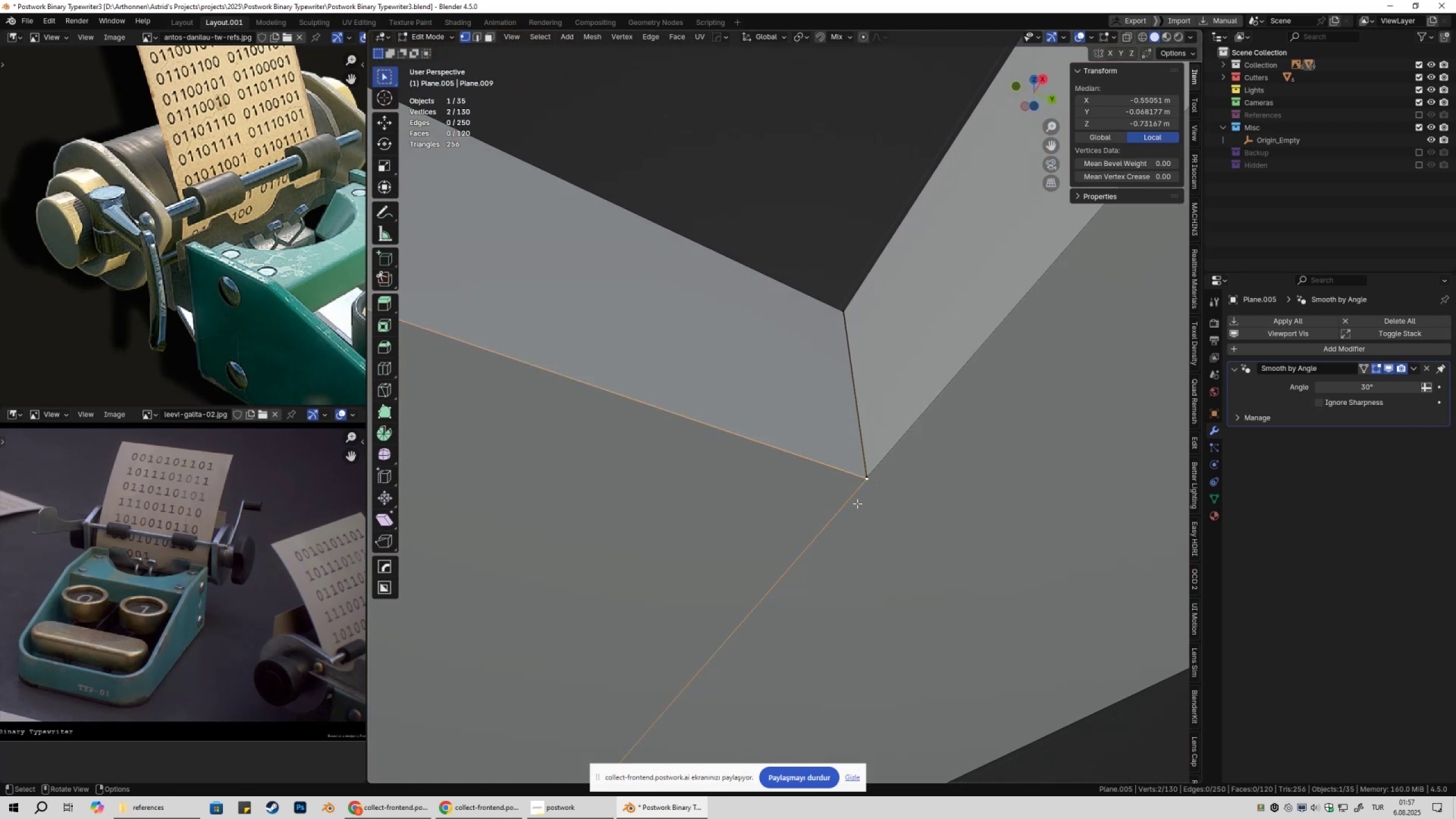 
key(Z)
 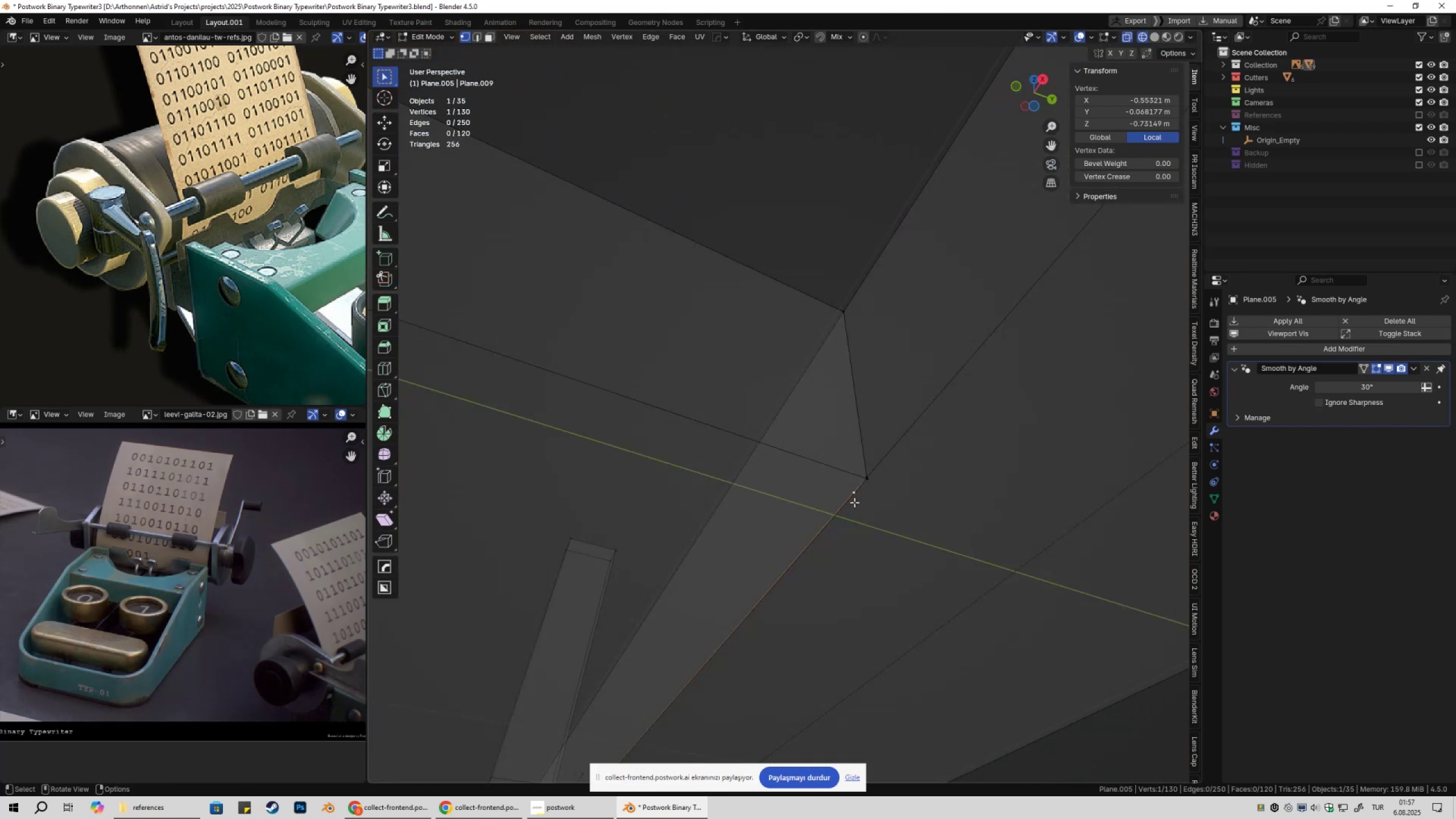 
key(Shift+ShiftLeft)
 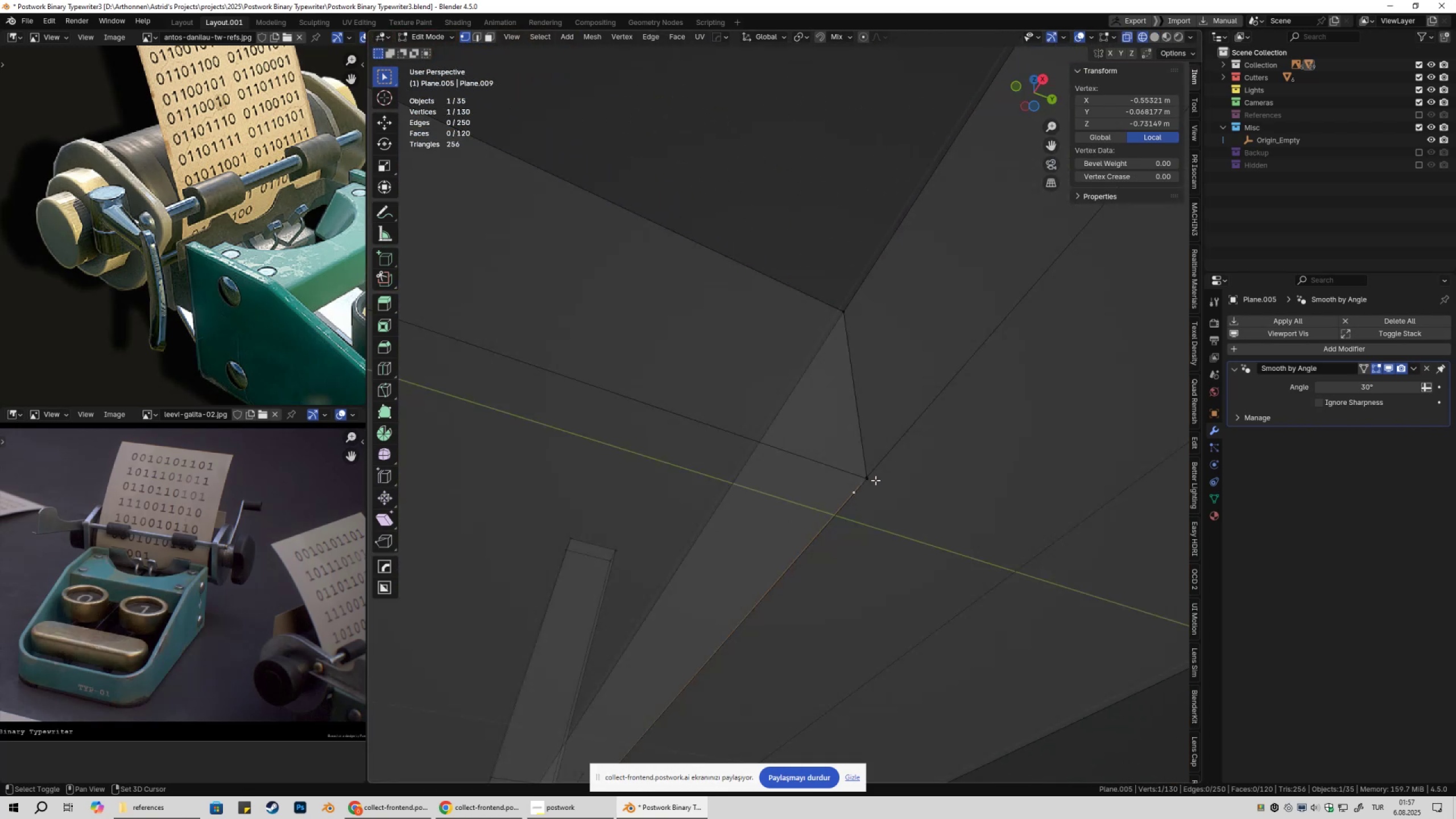 
double_click([875, 480])
 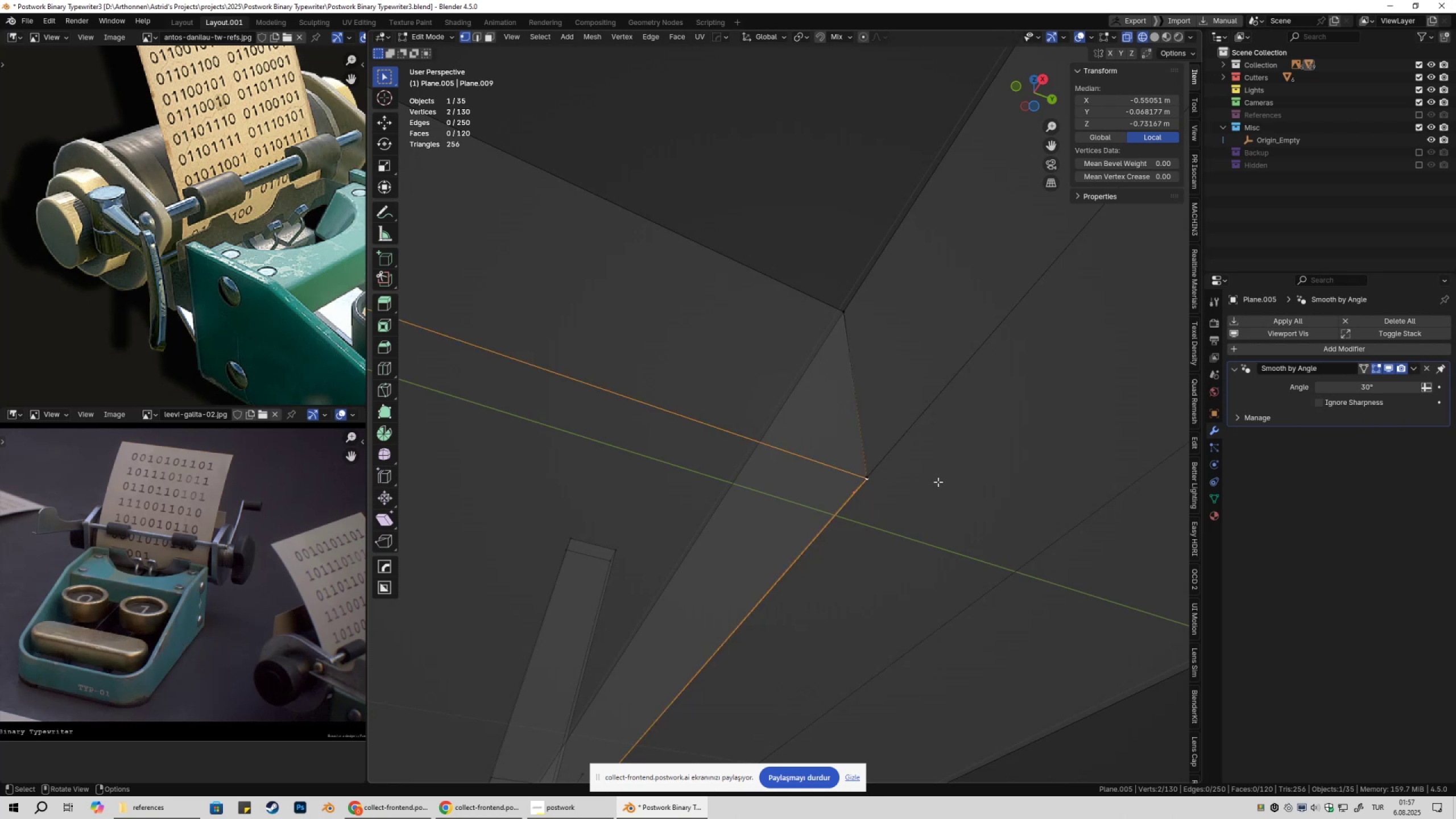 
key(4)
 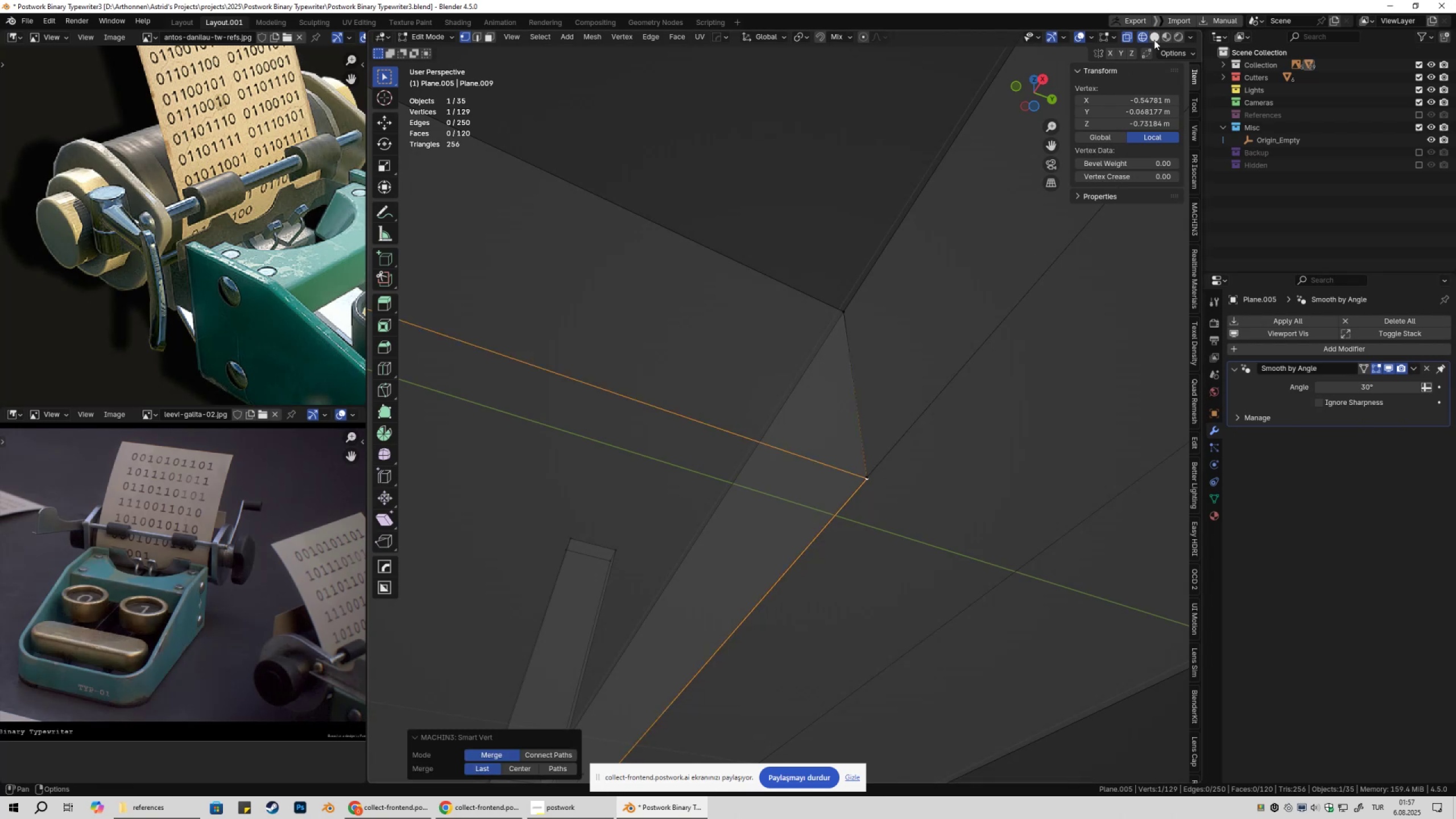 
left_click([1153, 40])
 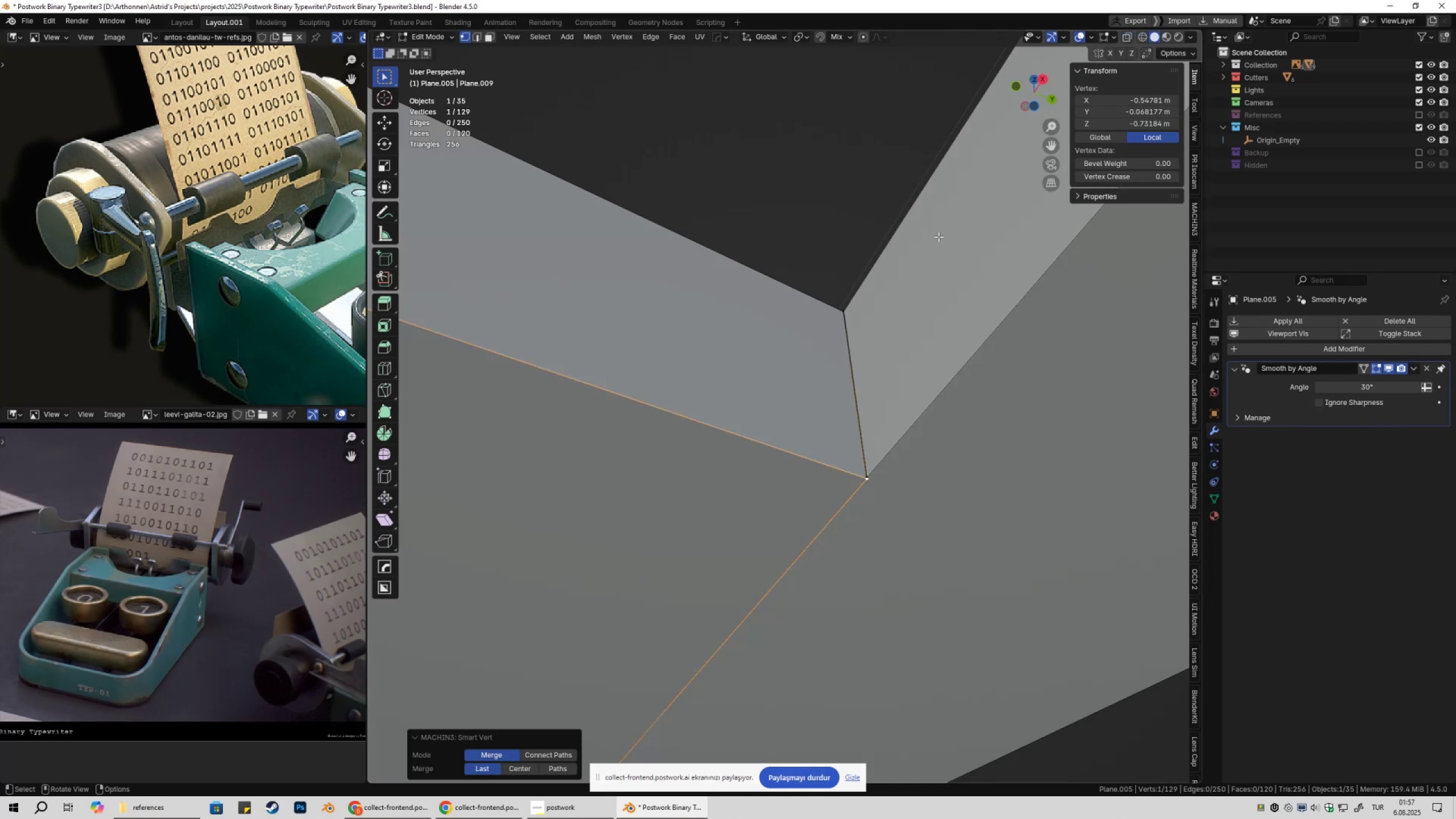 
scroll: coordinate [883, 355], scroll_direction: down, amount: 4.0
 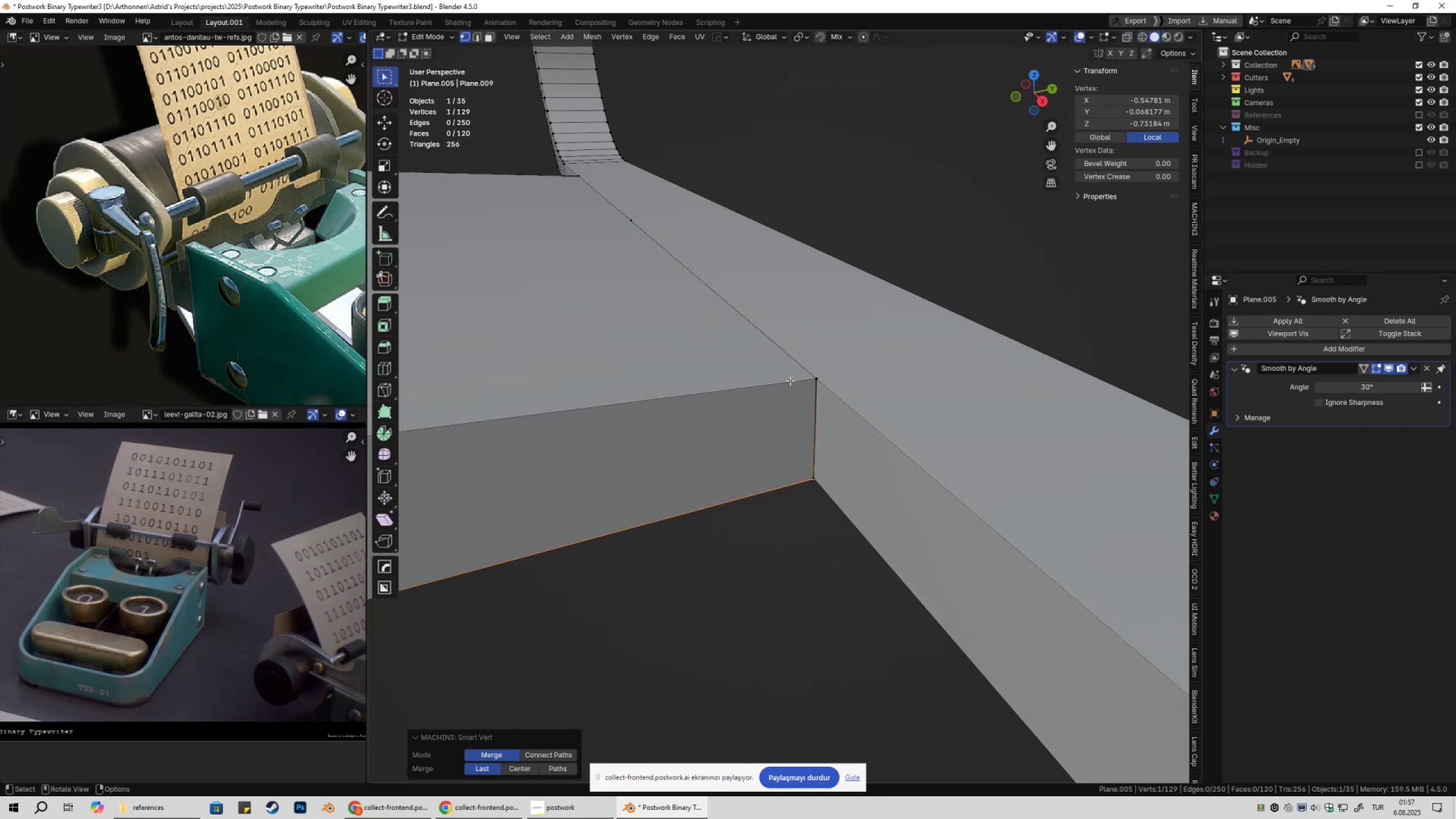 
scroll: coordinate [820, 383], scroll_direction: up, amount: 4.0
 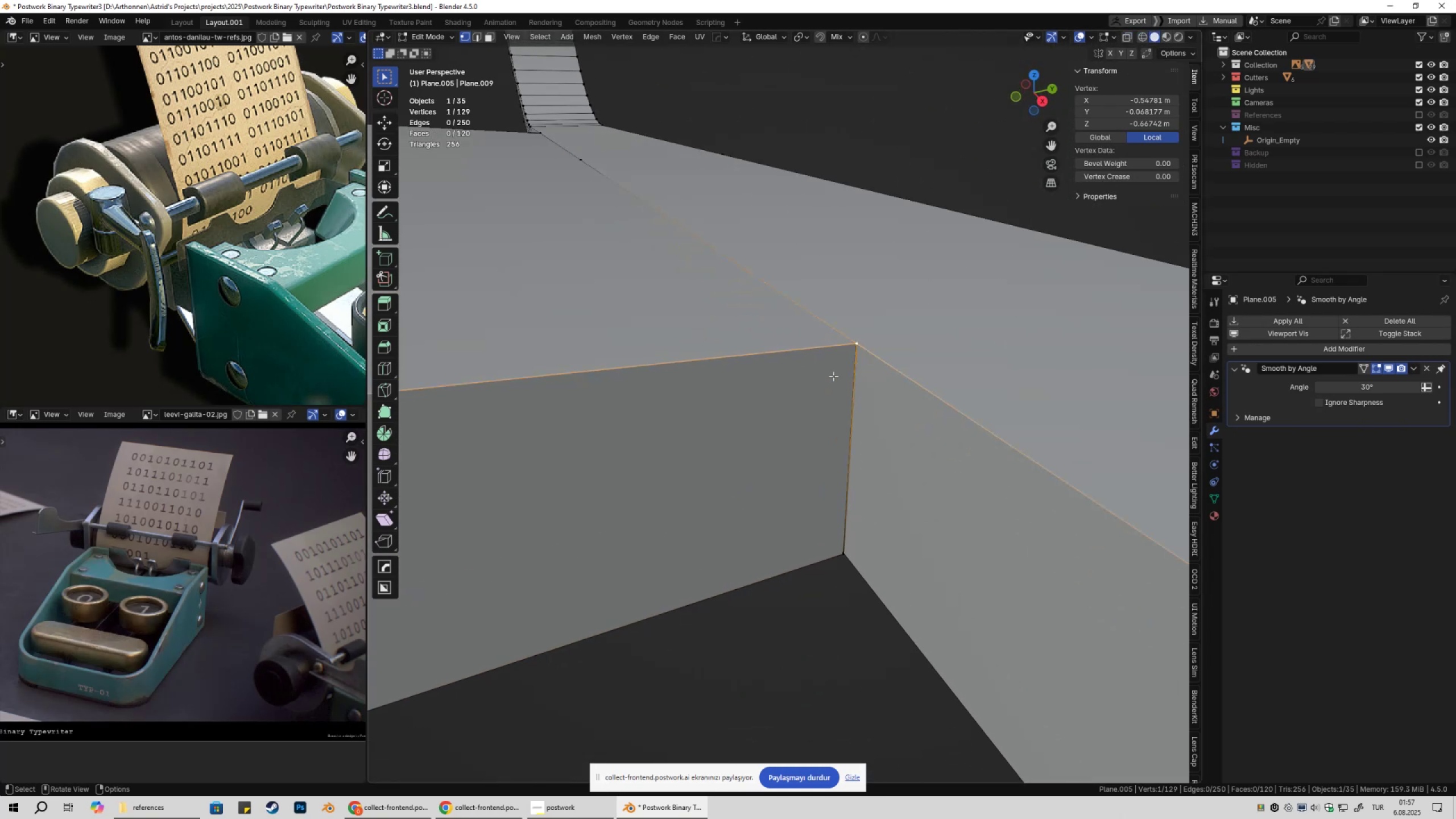 
left_click([833, 376])
 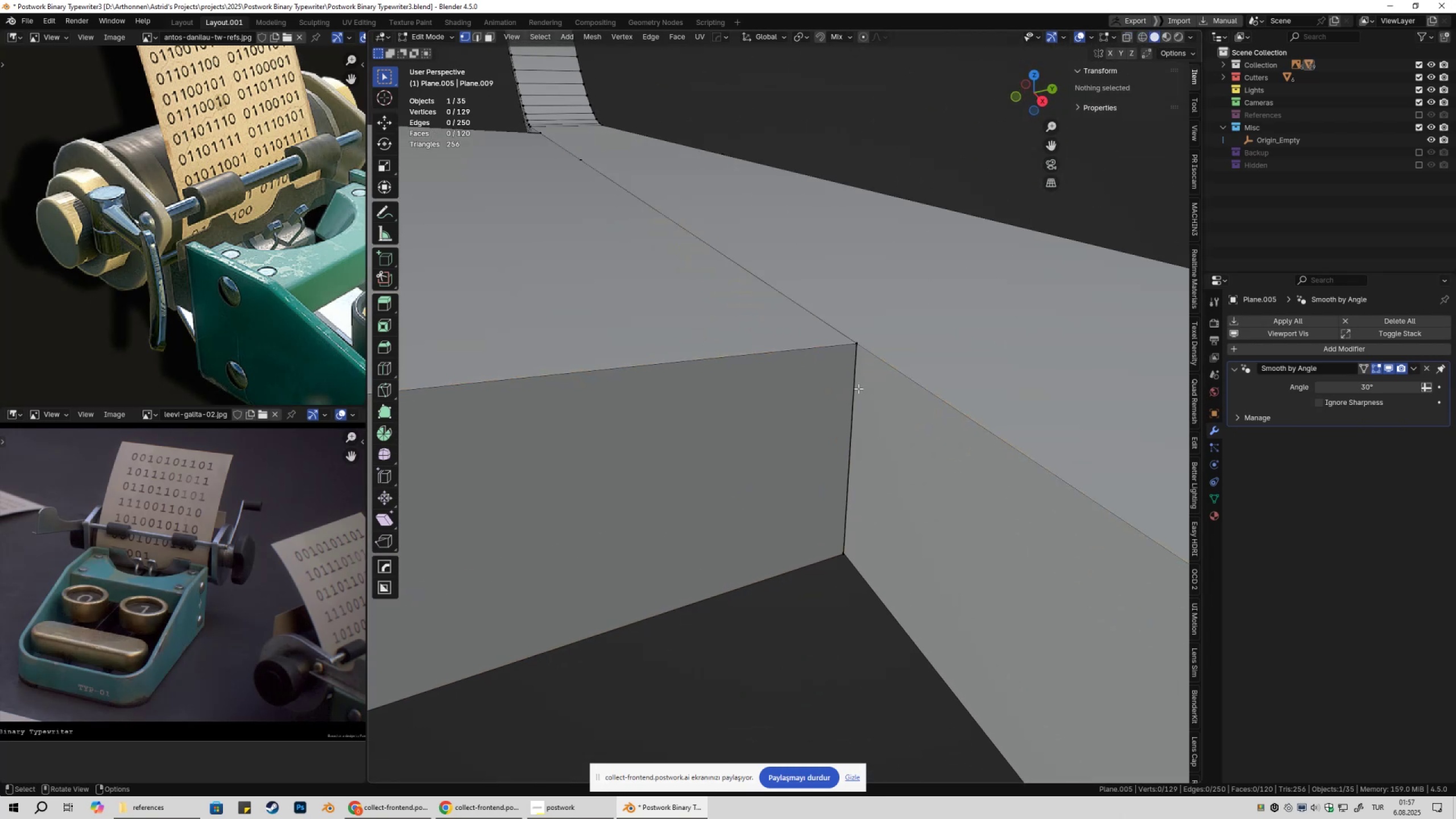 
key(Z)
 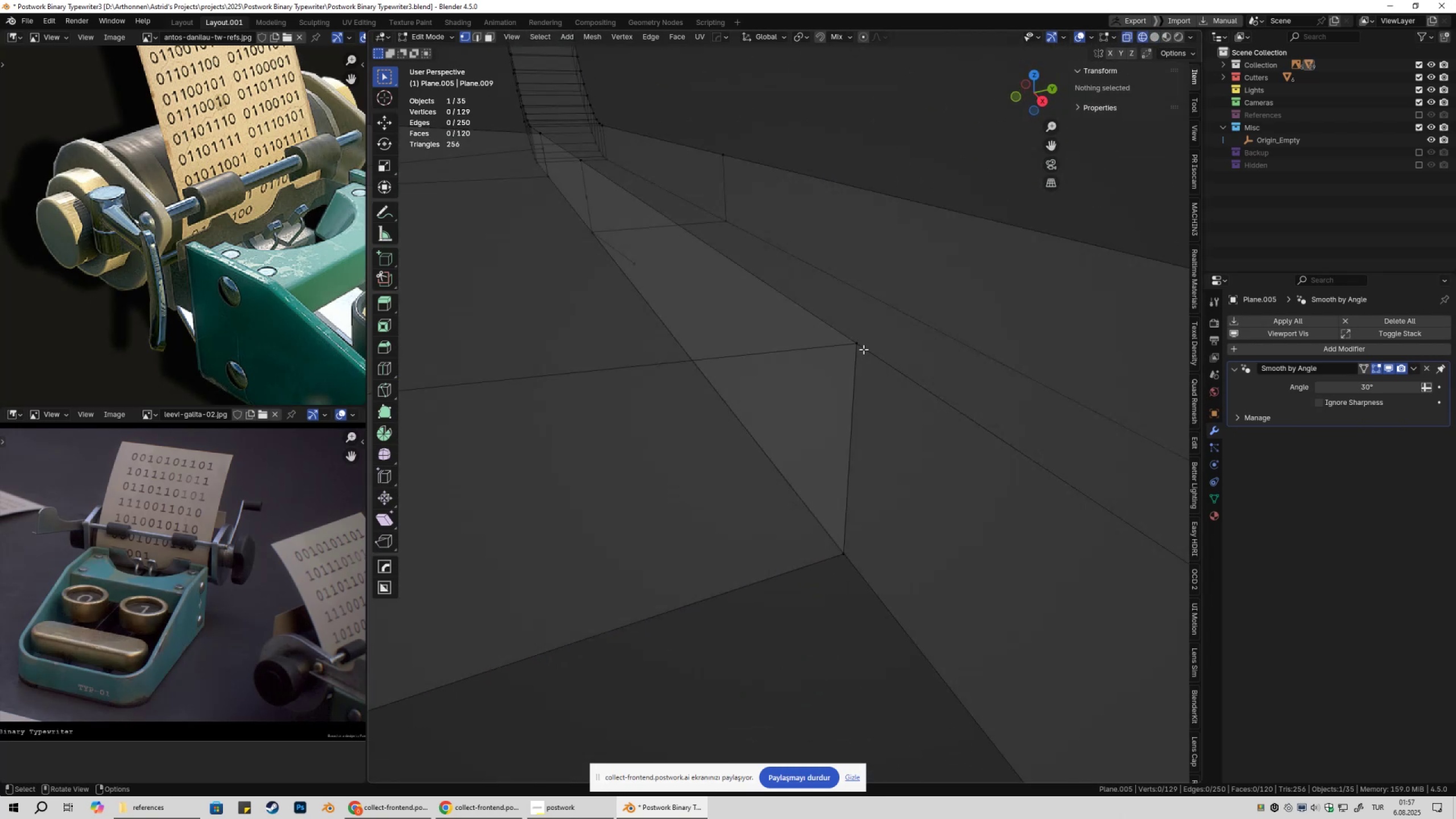 
left_click([863, 349])
 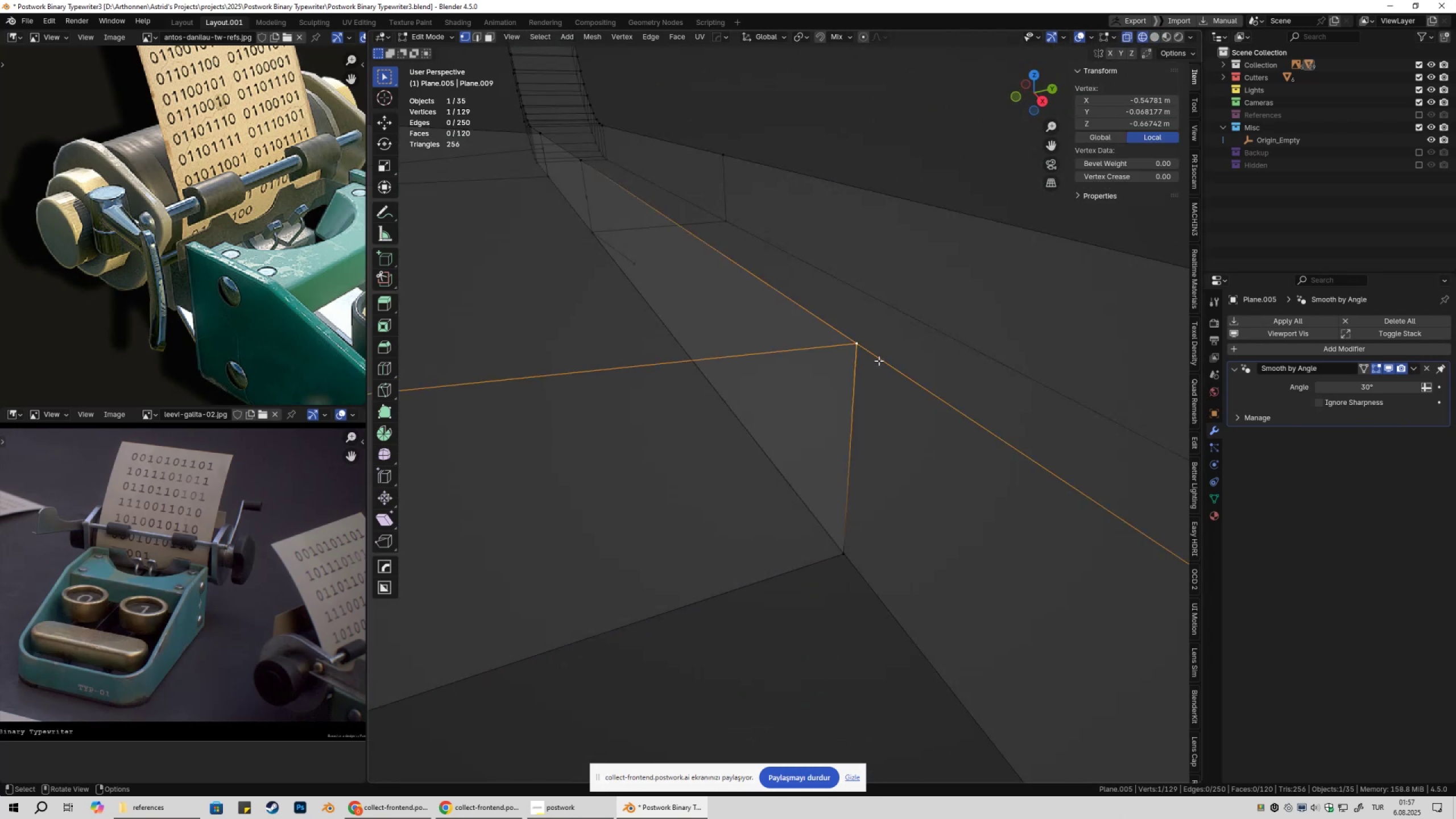 
key(G)
 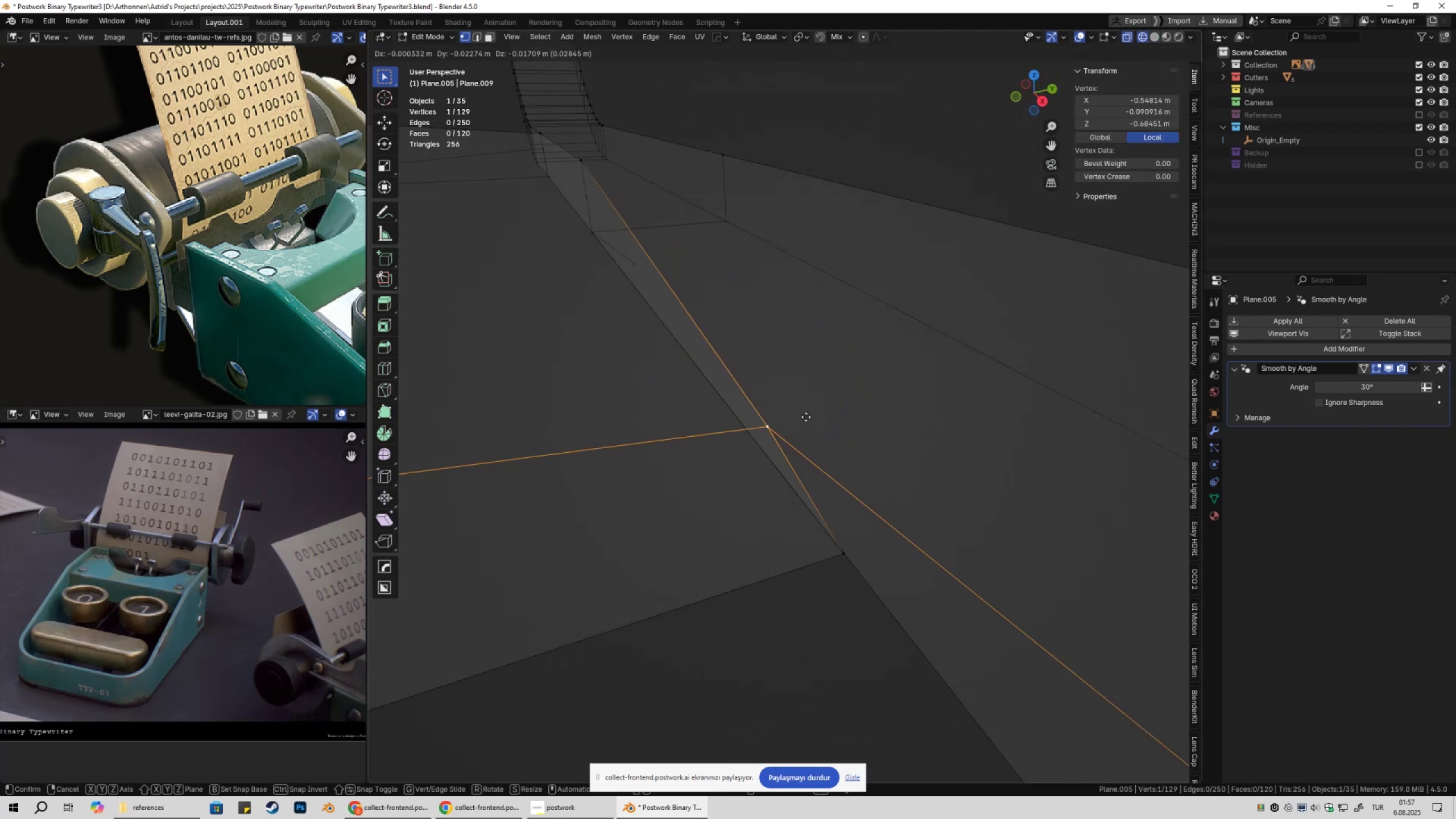 
key(Escape)
 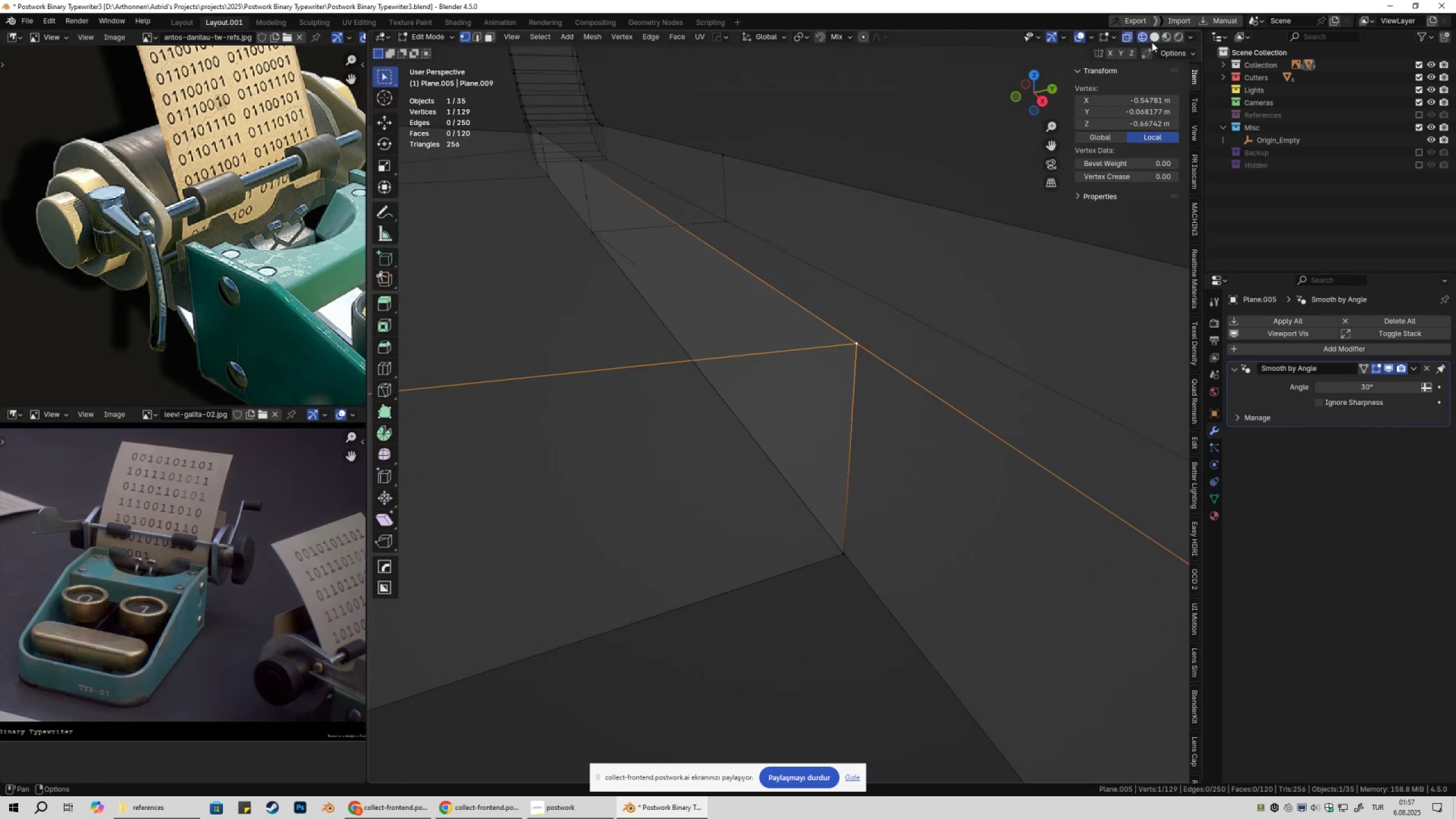 
left_click([1153, 38])
 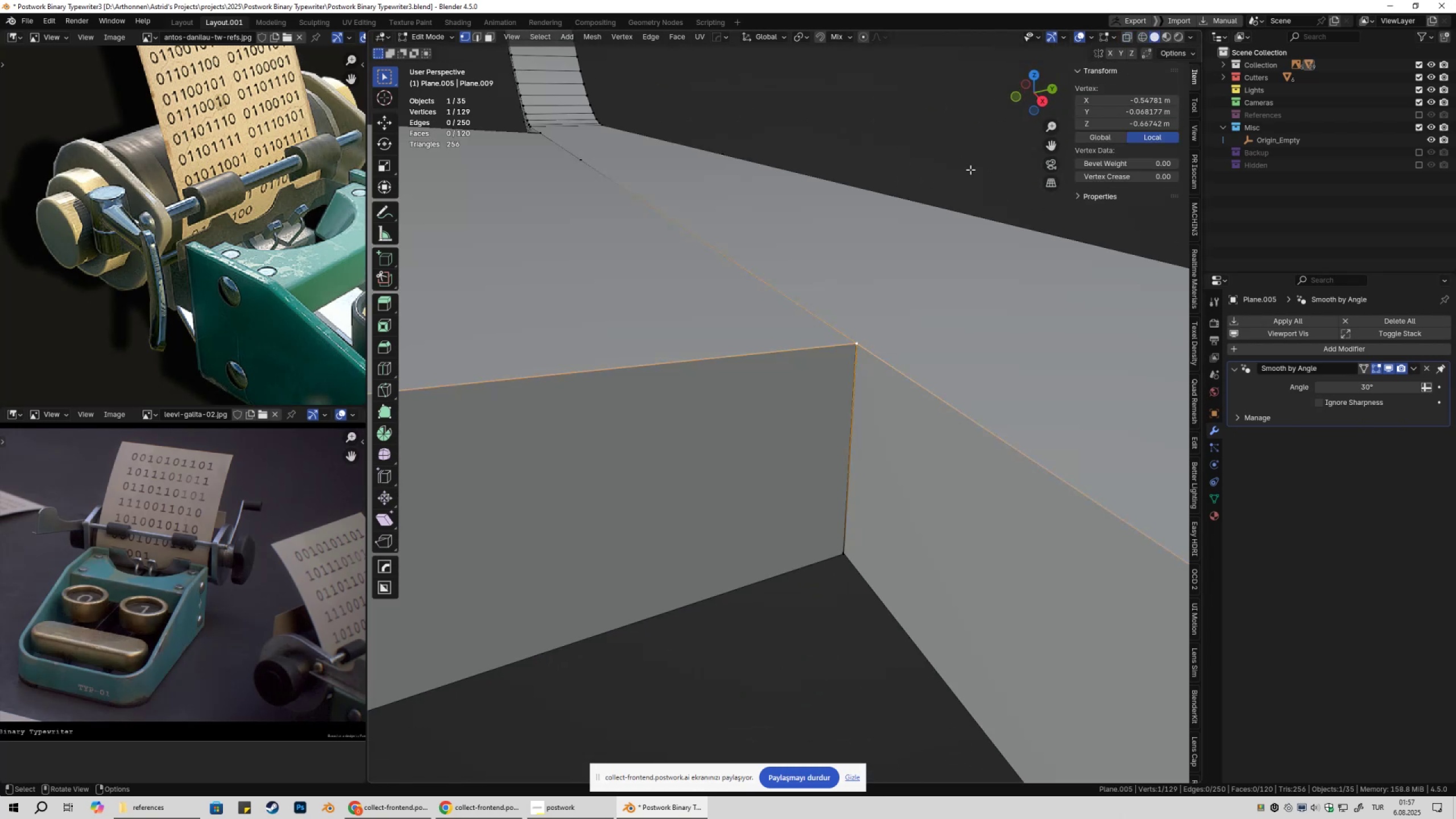 
scroll: coordinate [883, 299], scroll_direction: down, amount: 3.0
 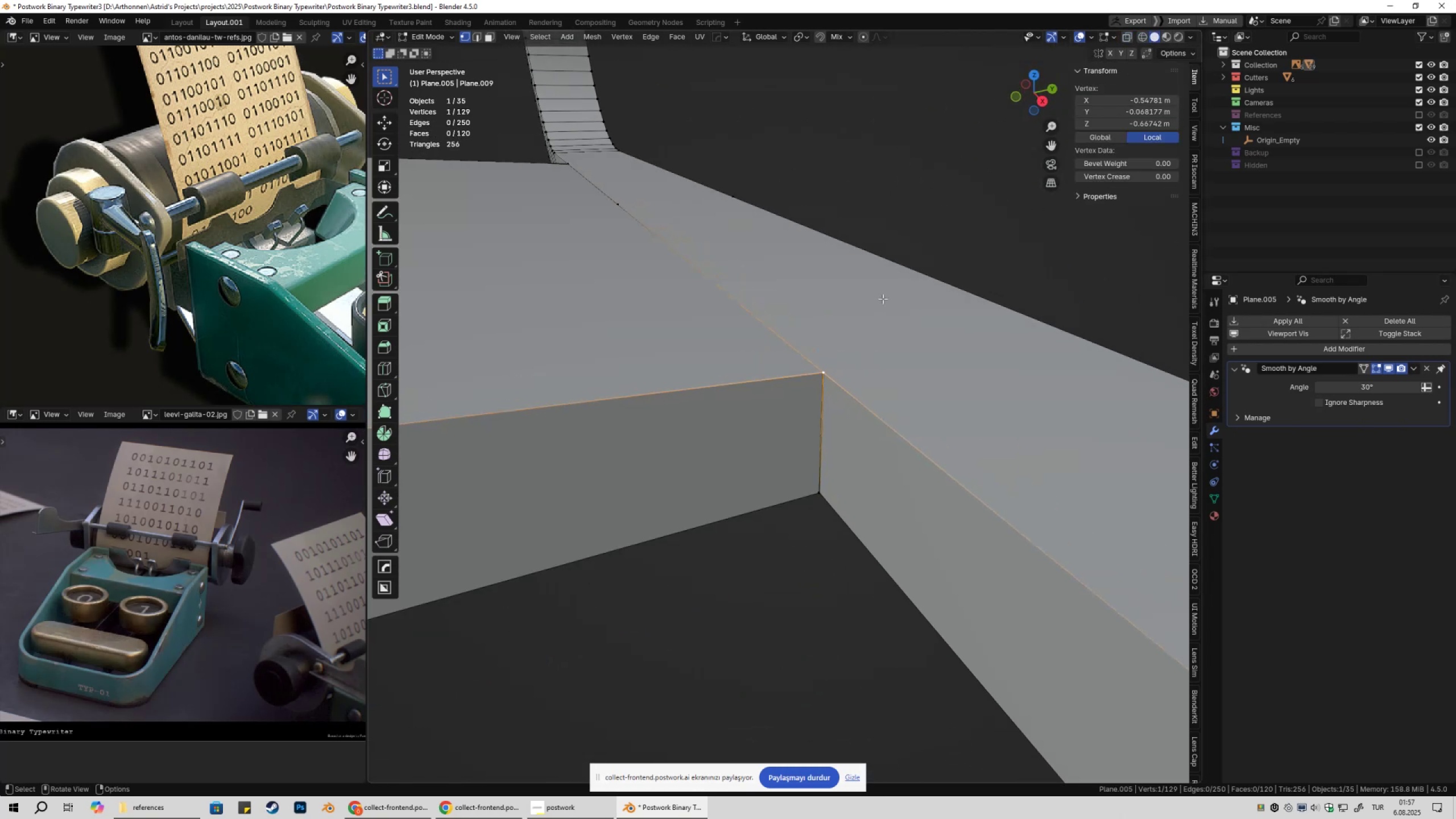 
type(gz)
key(Escape)
 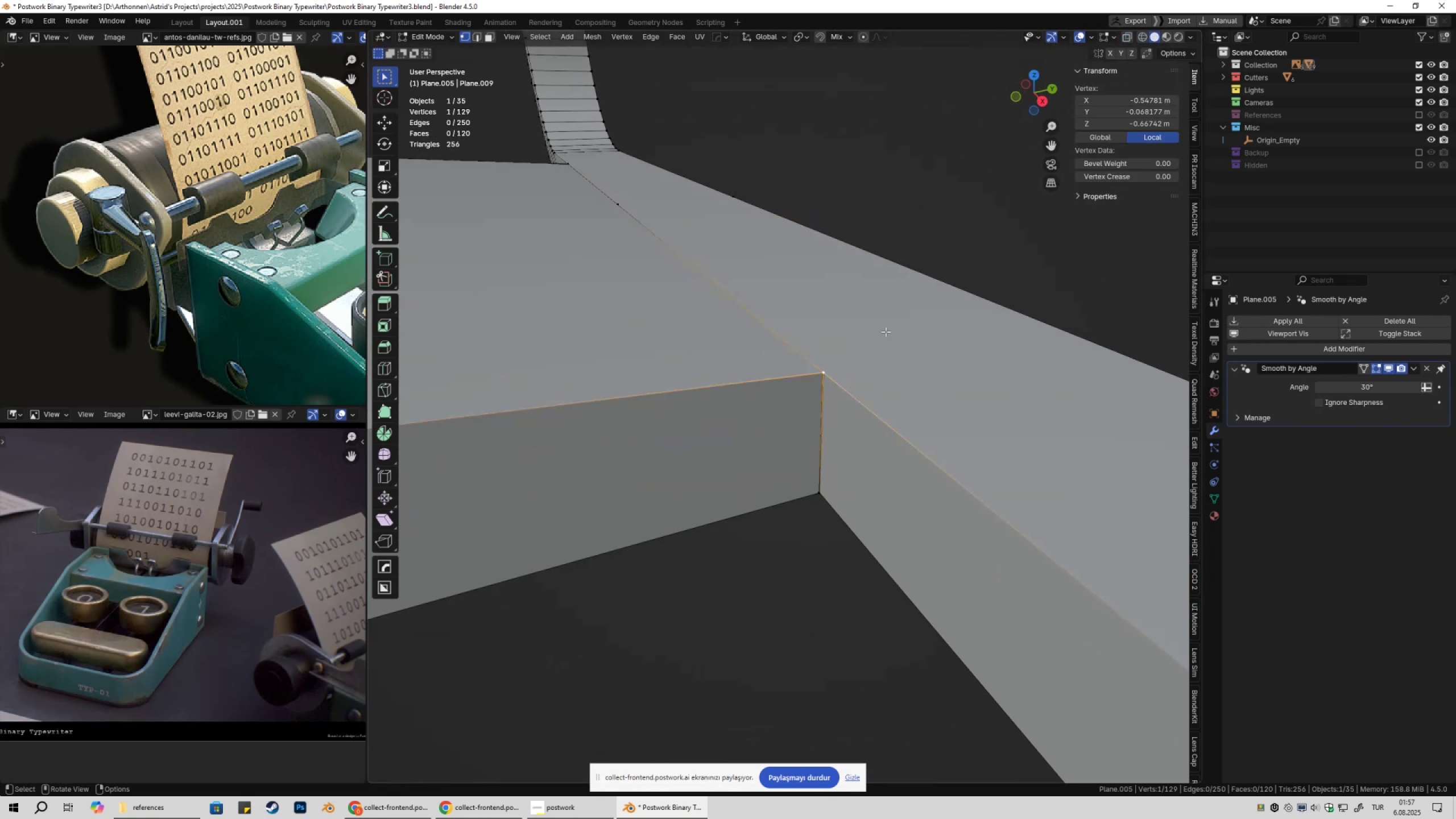 
scroll: coordinate [817, 378], scroll_direction: down, amount: 8.0
 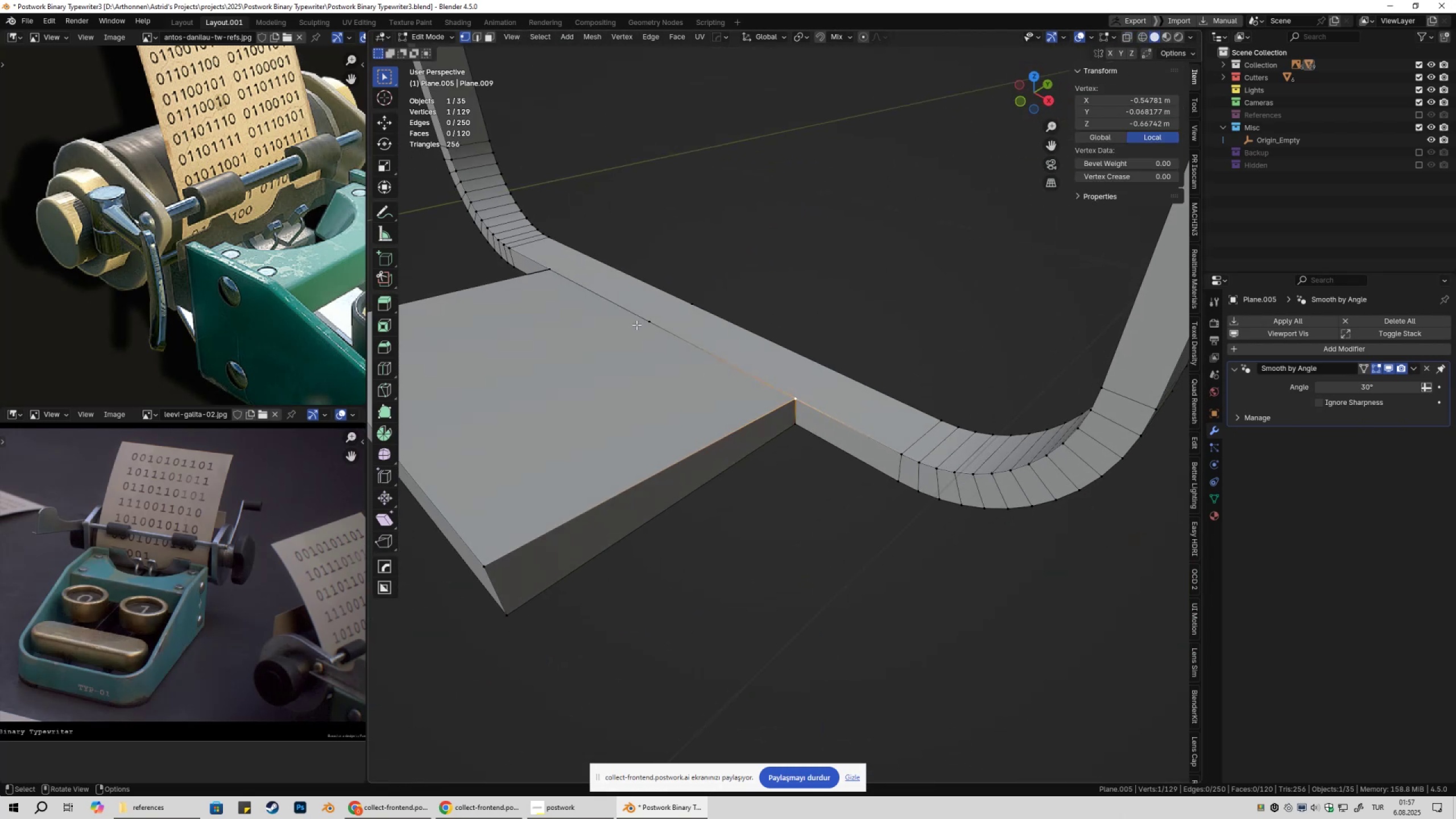 
key(Control+ControlLeft)
 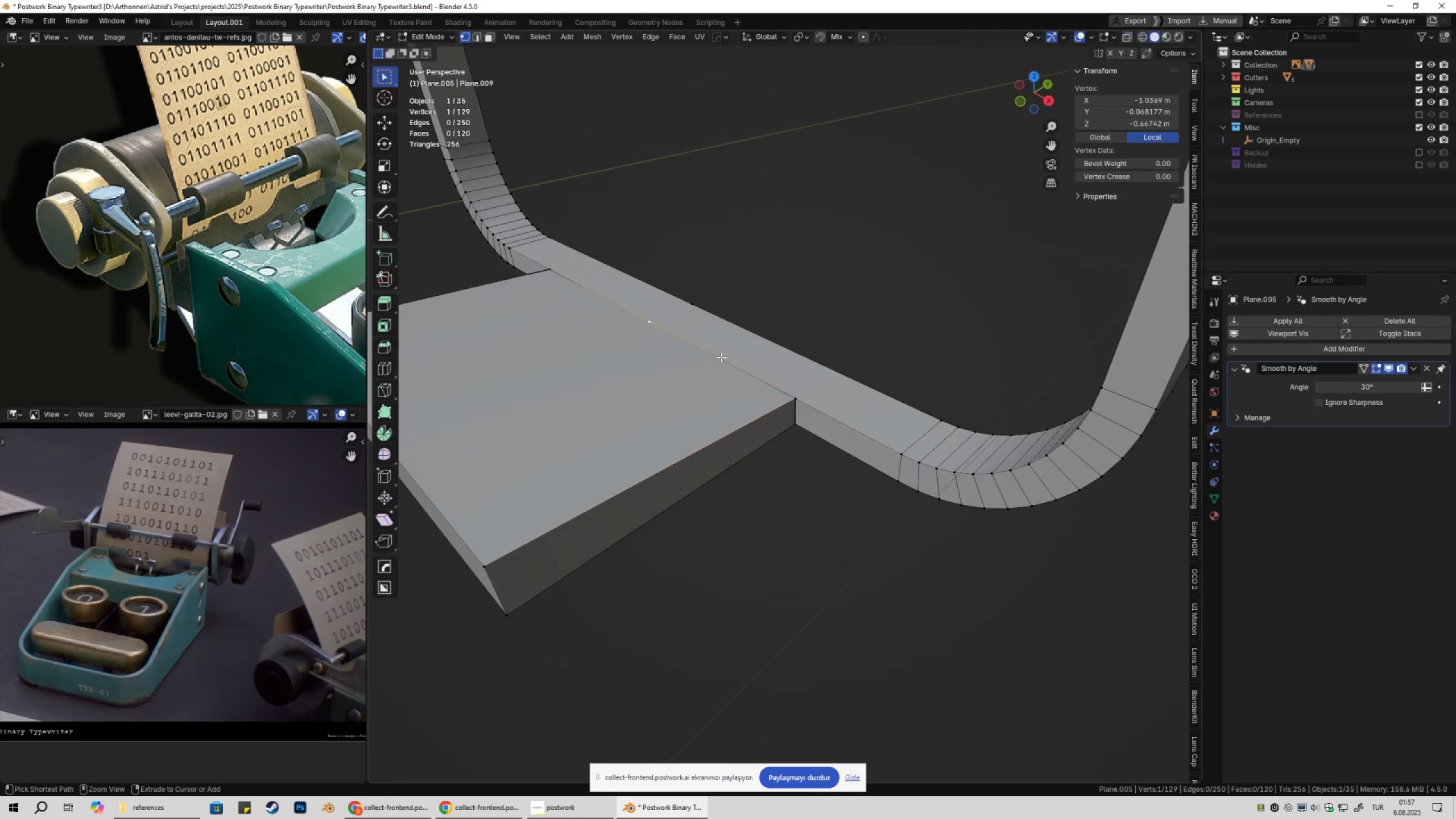 
key(Control+X)
 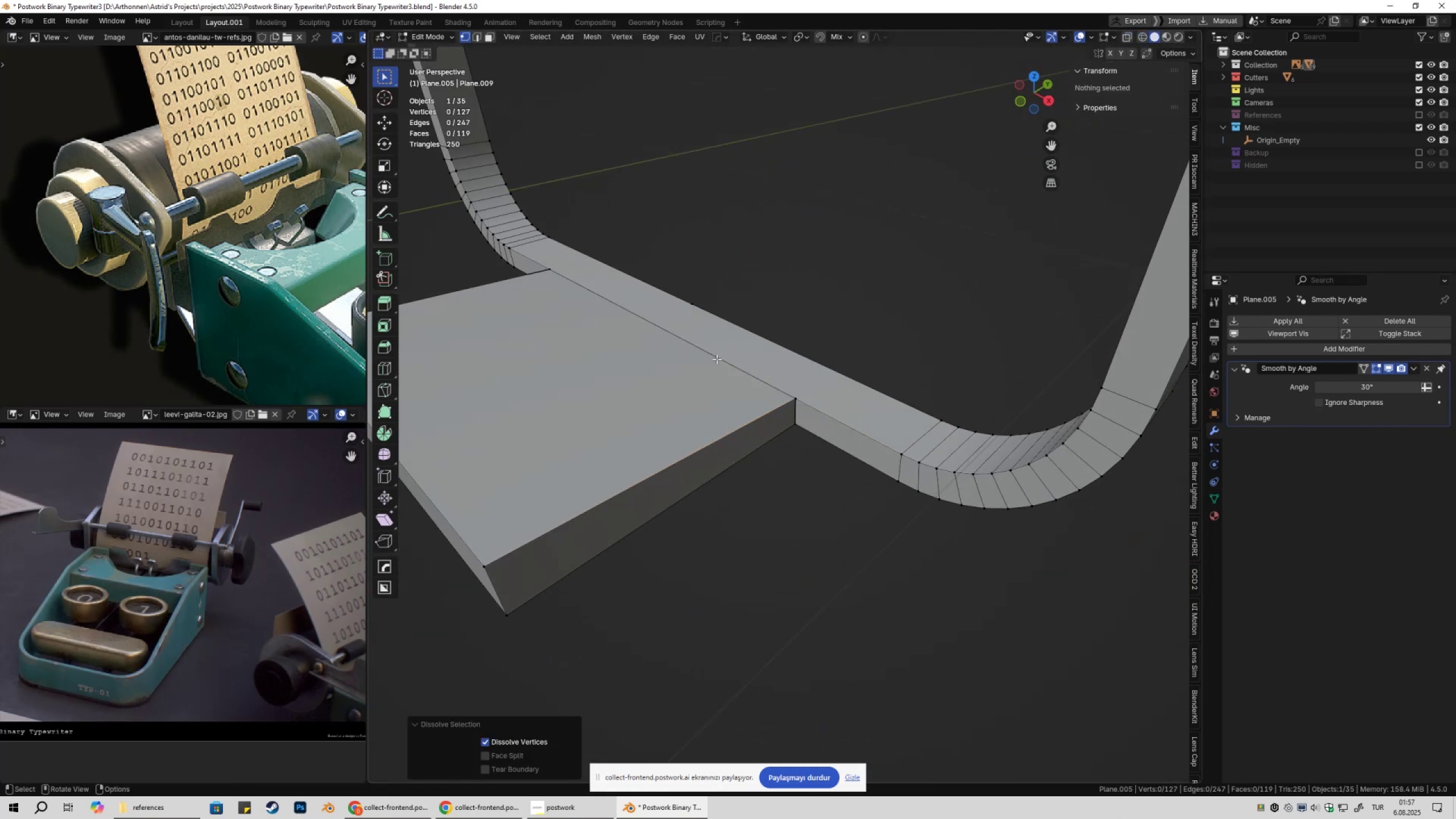 
hold_key(key=ShiftLeft, duration=0.35)
 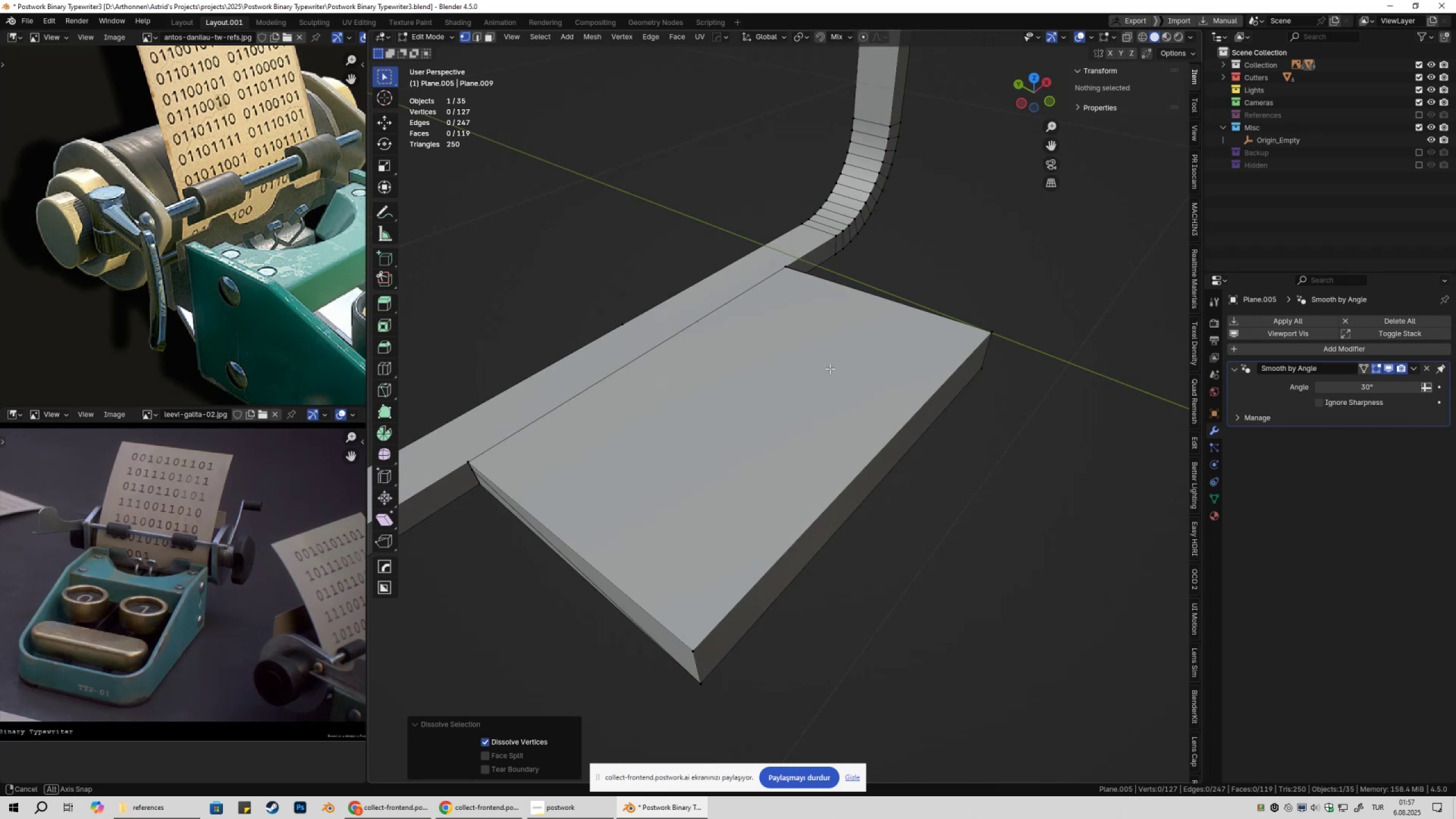 
hold_key(key=ShiftLeft, duration=0.35)
 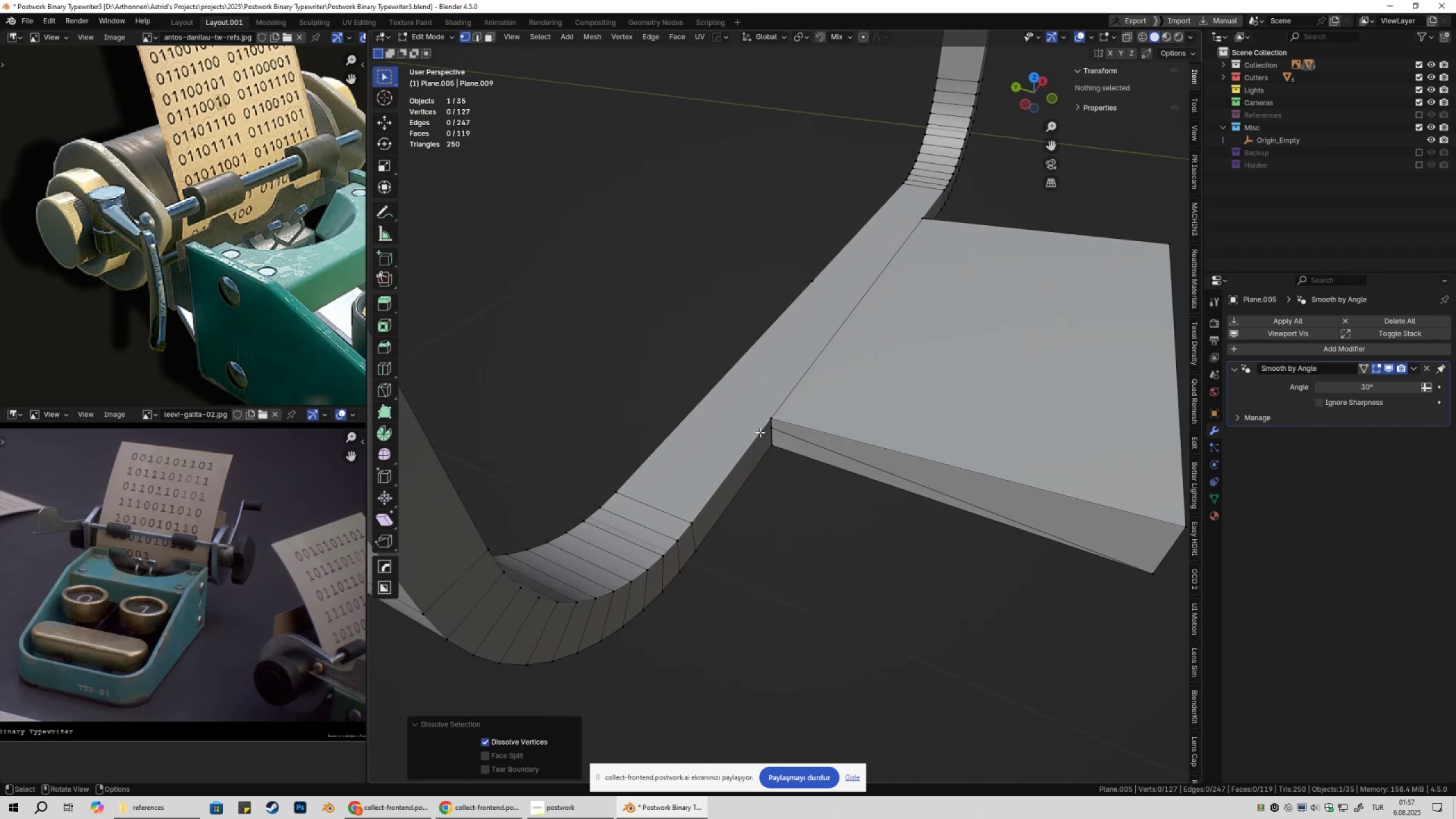 
scroll: coordinate [765, 478], scroll_direction: up, amount: 5.0
 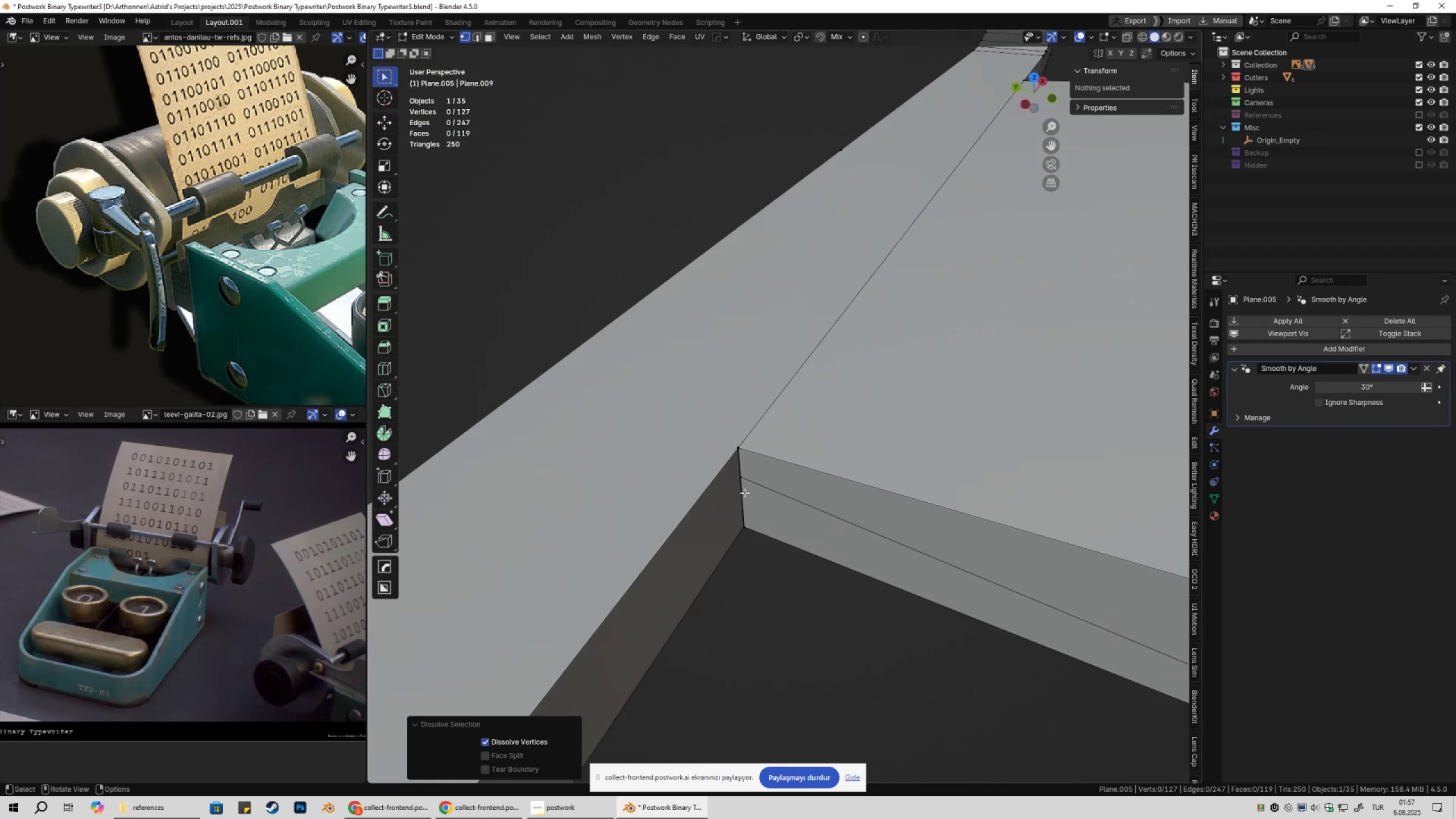 
hold_key(key=ShiftLeft, duration=0.33)
scroll: coordinate [766, 378], scroll_direction: down, amount: 4.0
 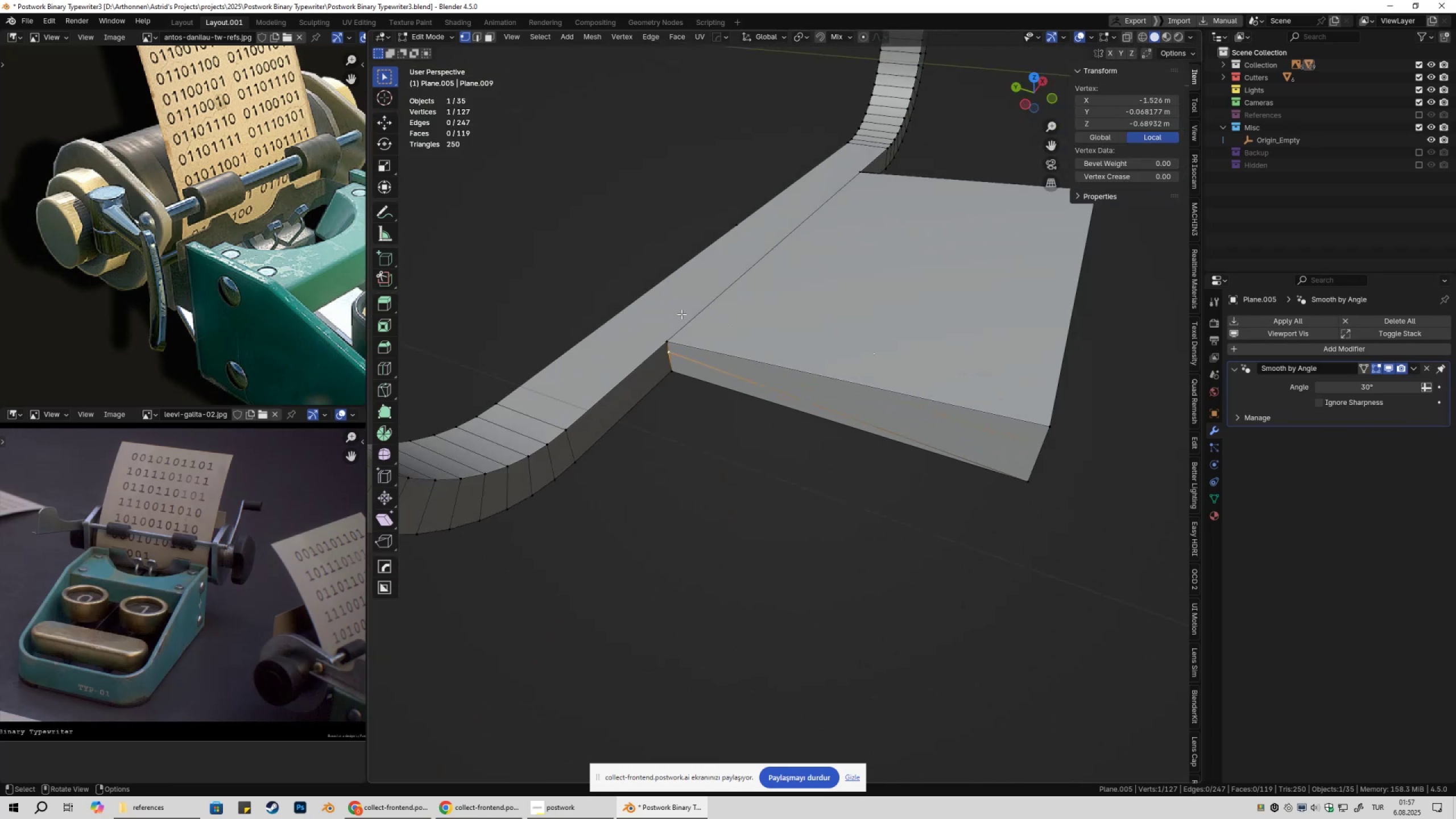 
scroll: coordinate [626, 300], scroll_direction: up, amount: 3.0
 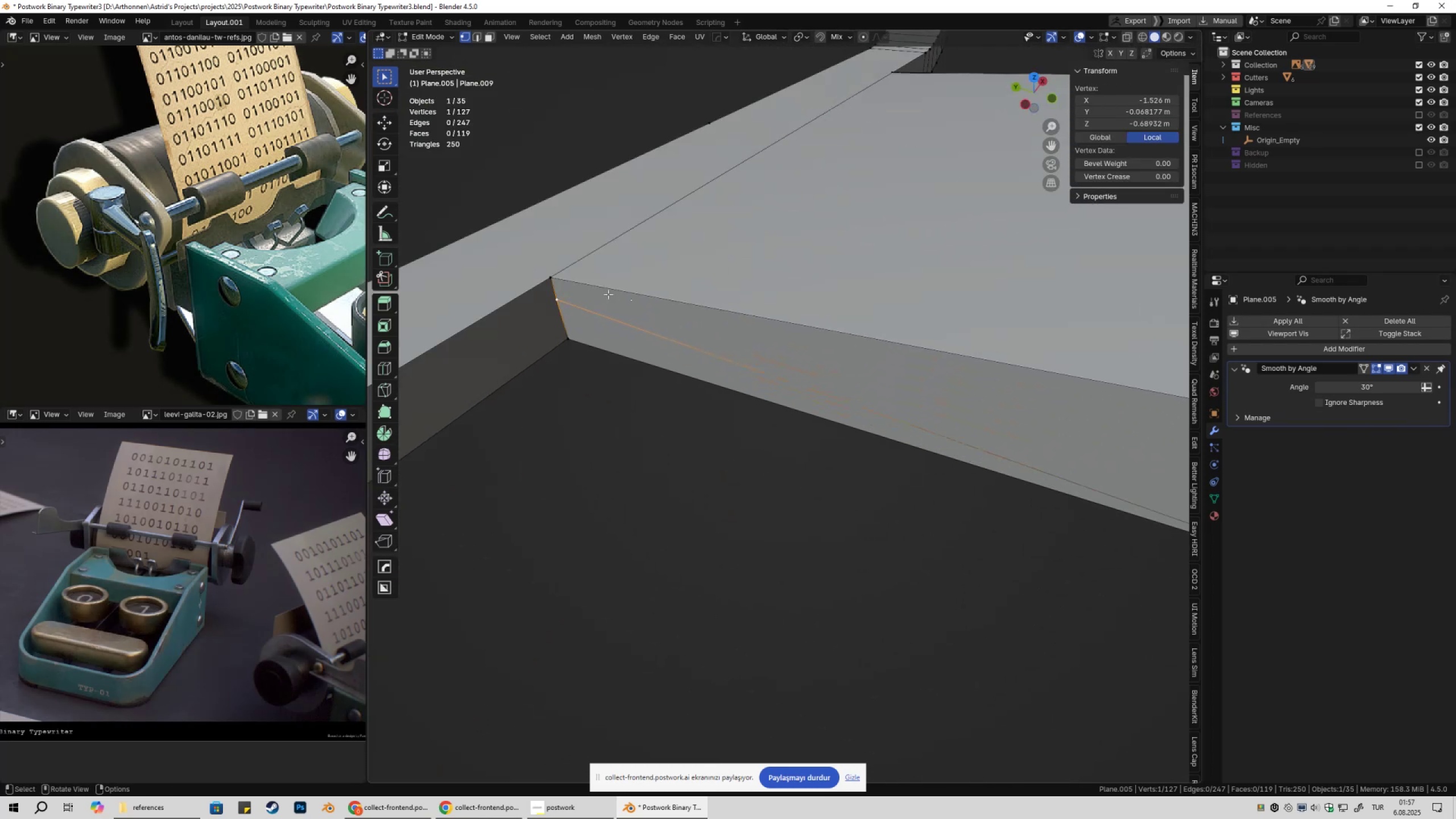 
key(Shift+ShiftLeft)
 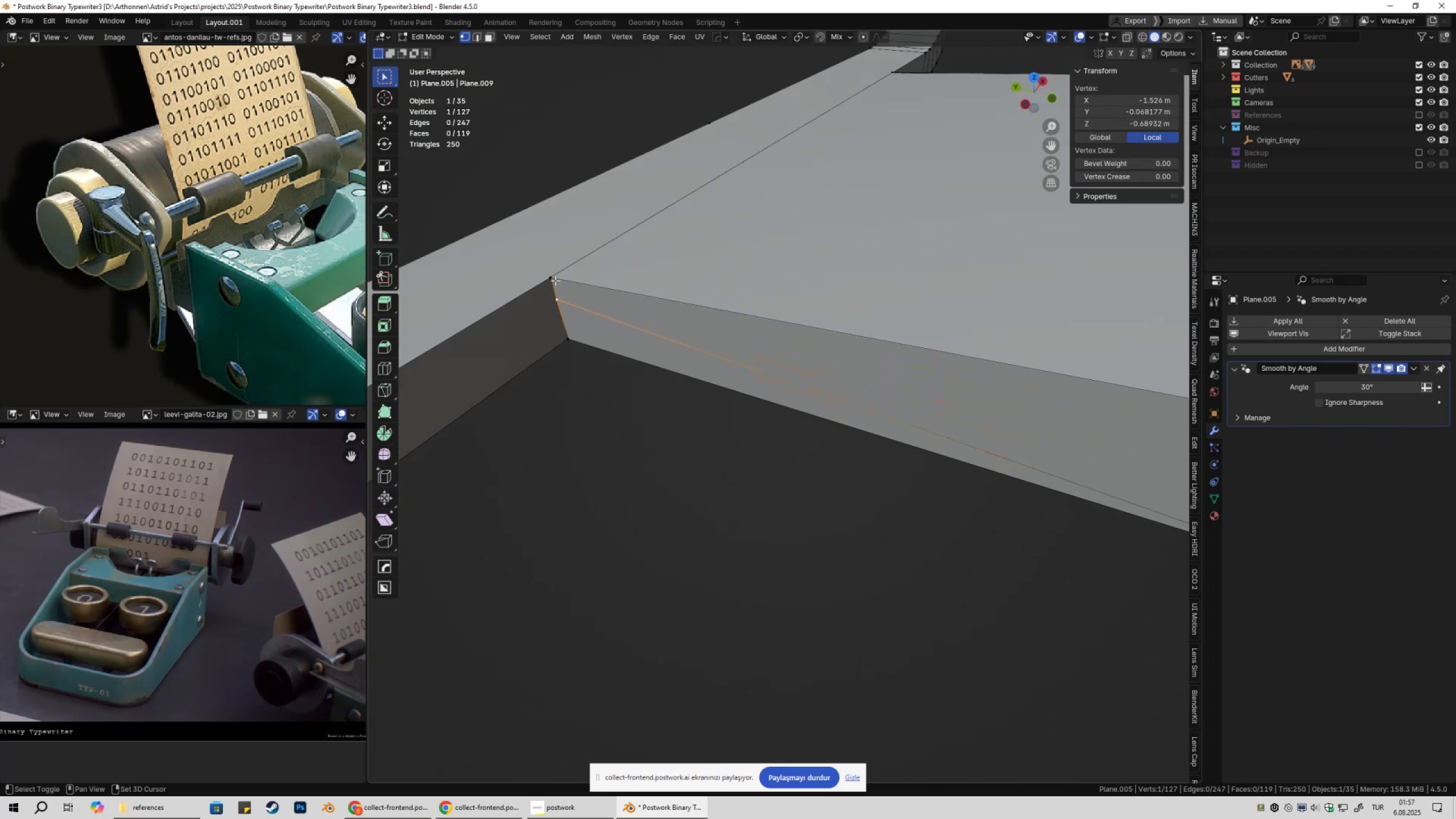 
left_click([555, 280])
 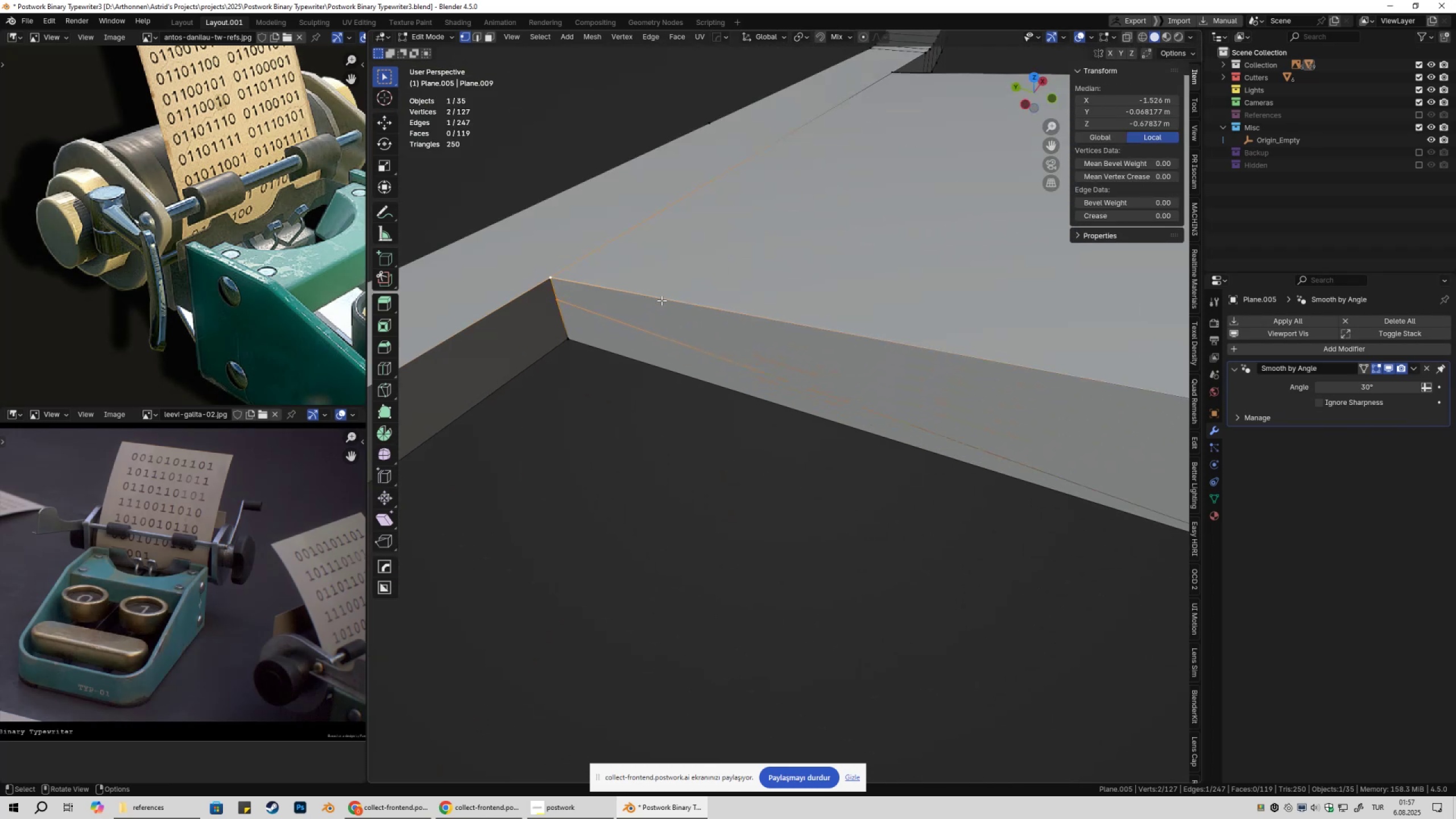 
type(42)
 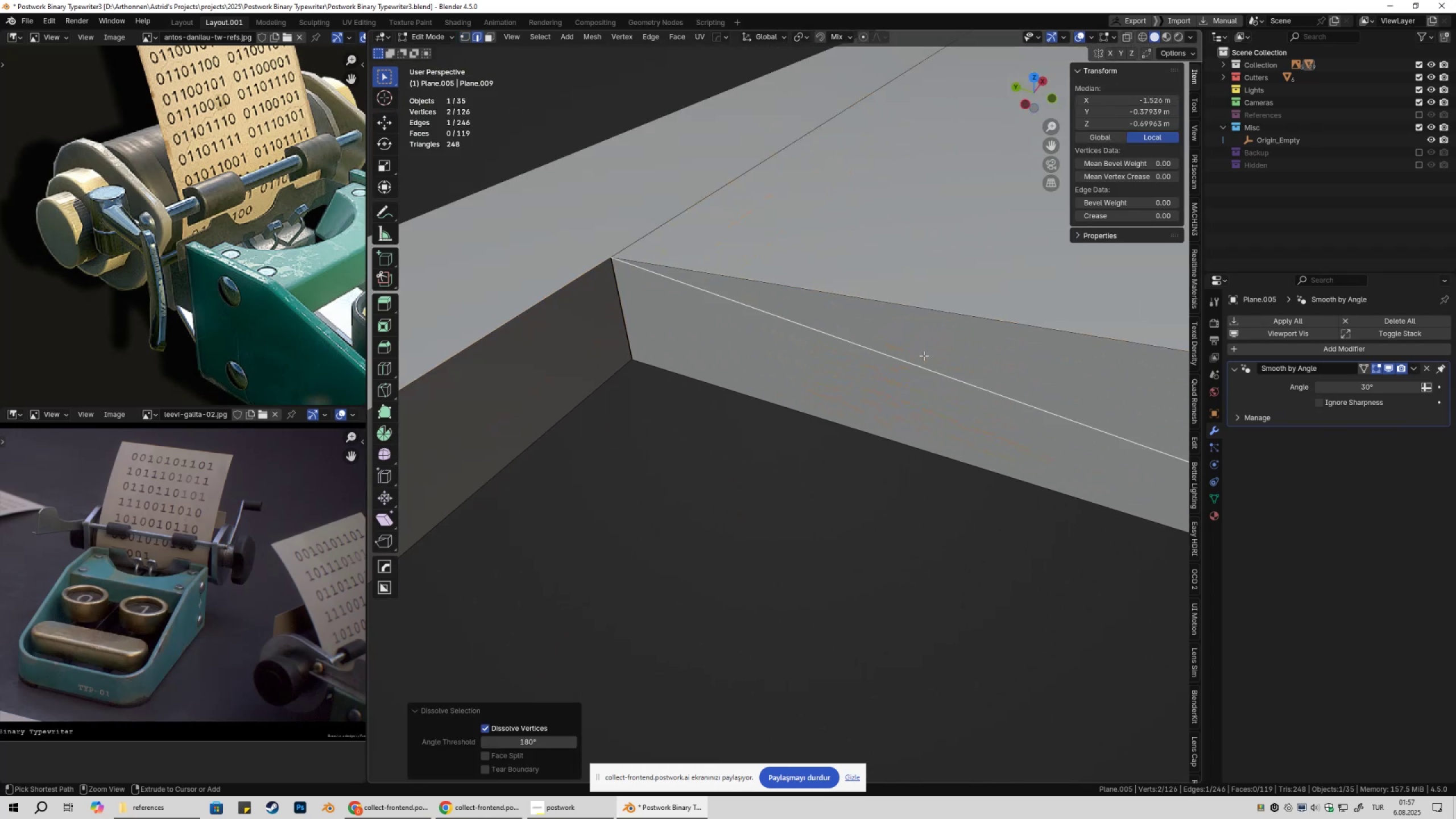 
scroll: coordinate [694, 330], scroll_direction: up, amount: 2.0
 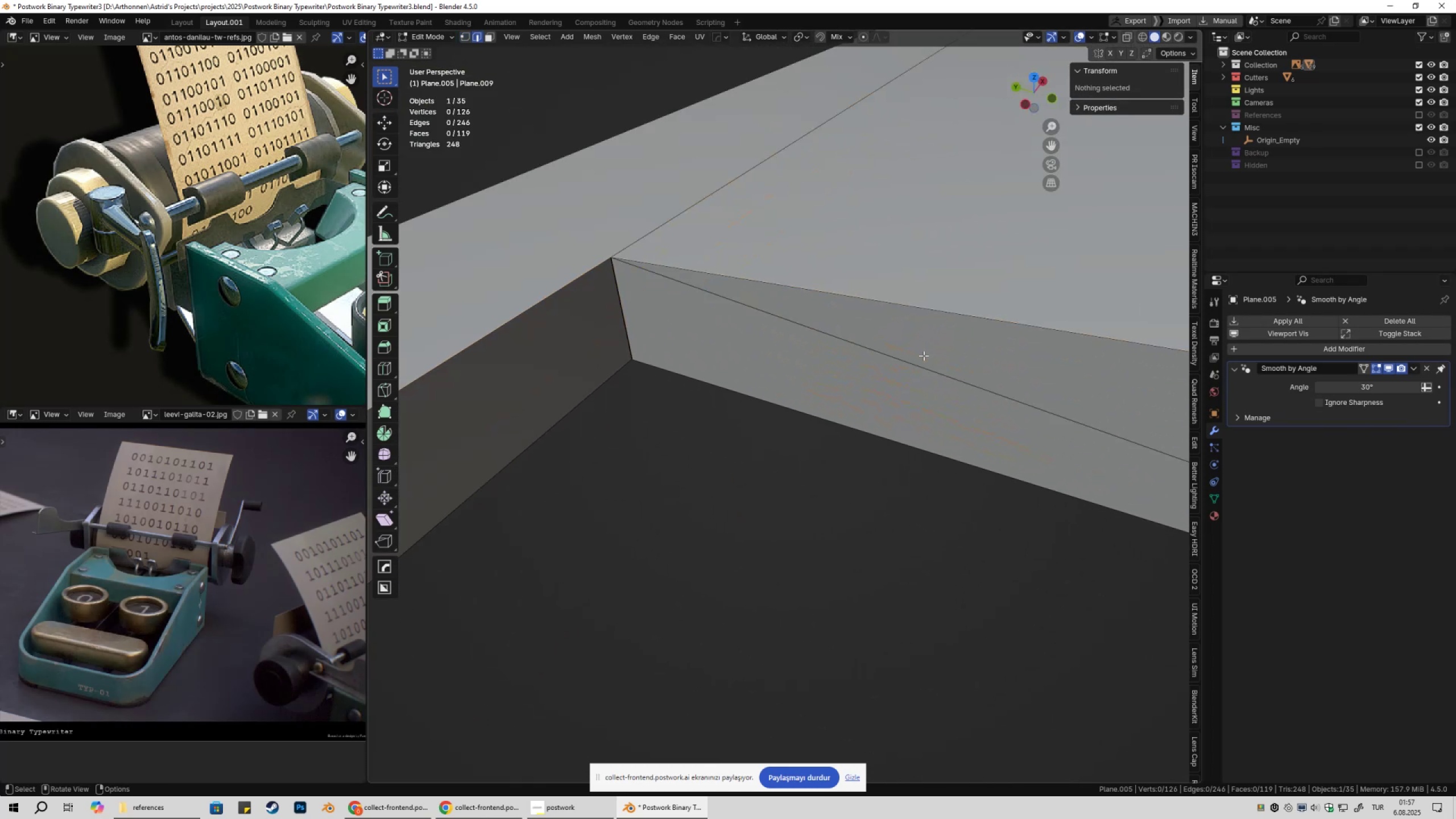 
key(Control+ControlLeft)
 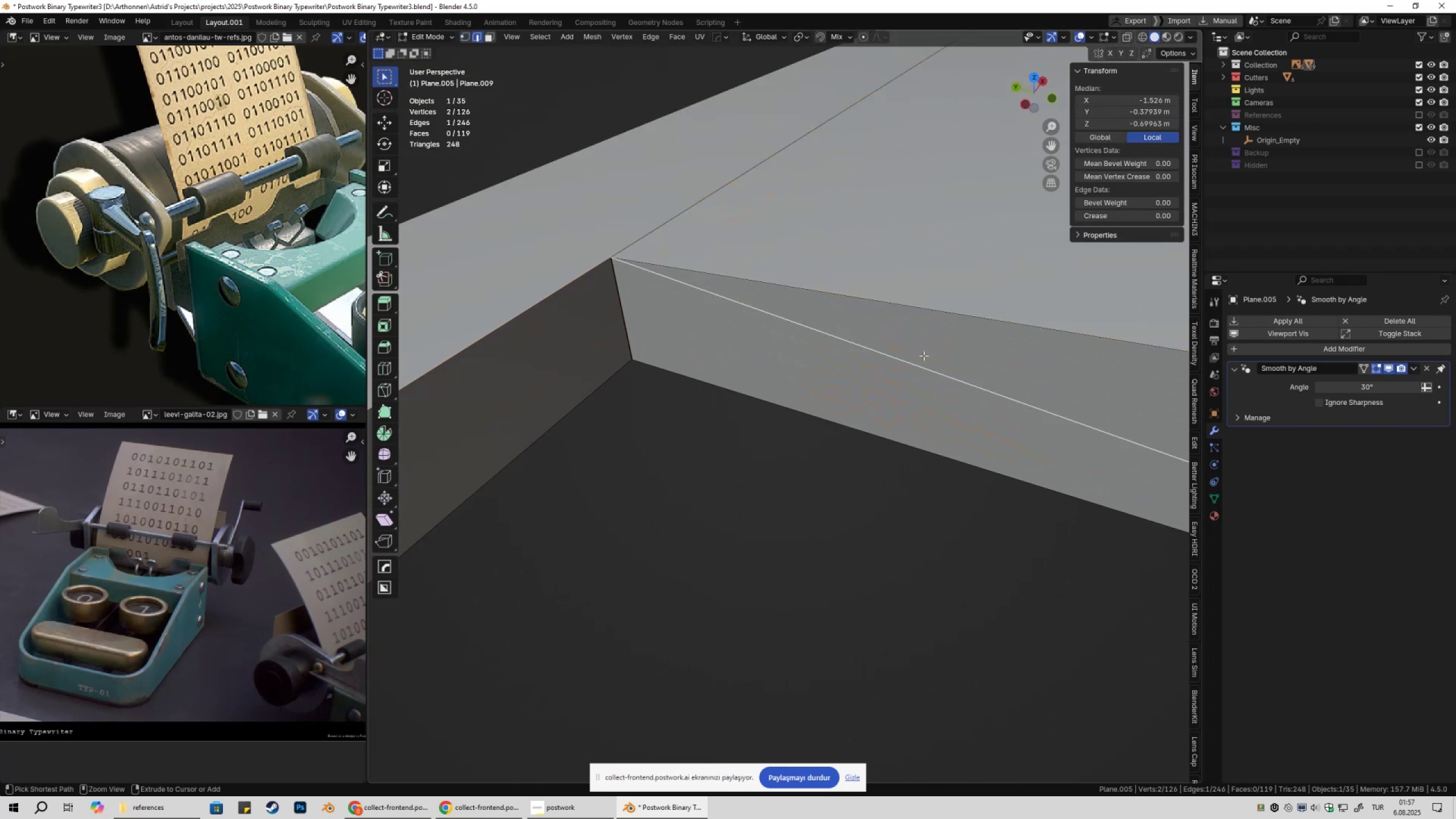 
key(Control+X)
 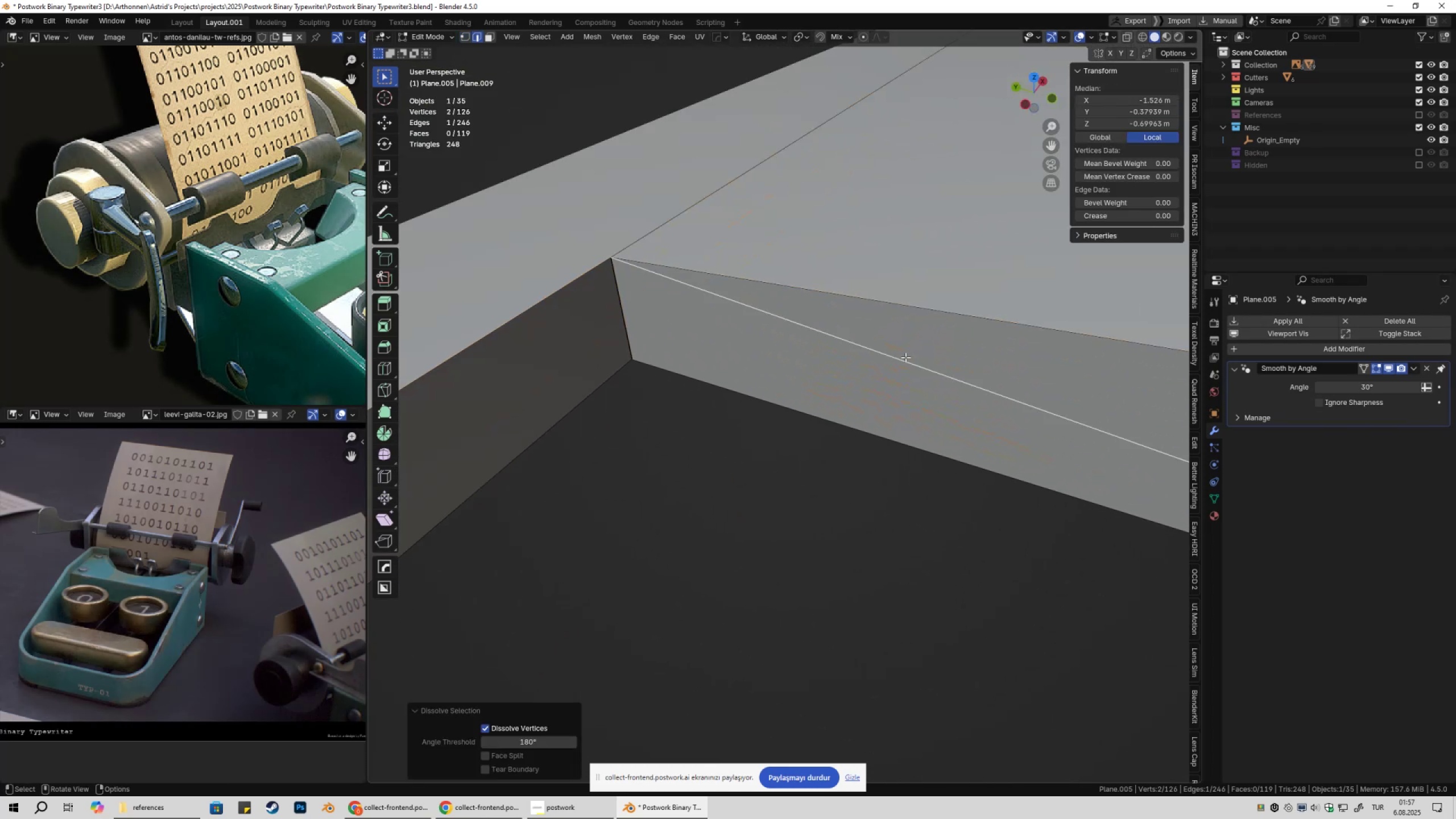 
scroll: coordinate [916, 386], scroll_direction: down, amount: 9.0
 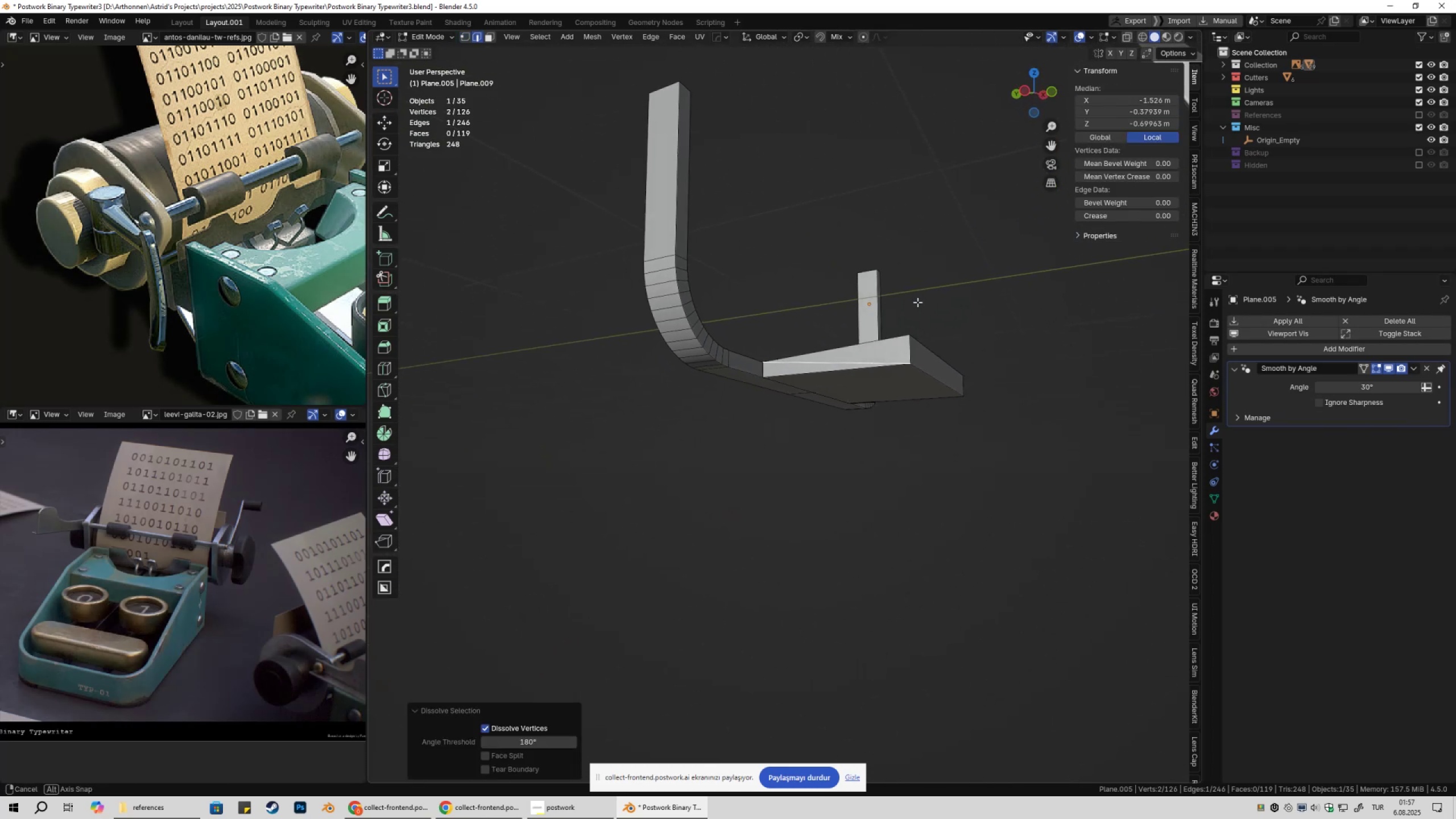 
scroll: coordinate [875, 381], scroll_direction: up, amount: 3.0
 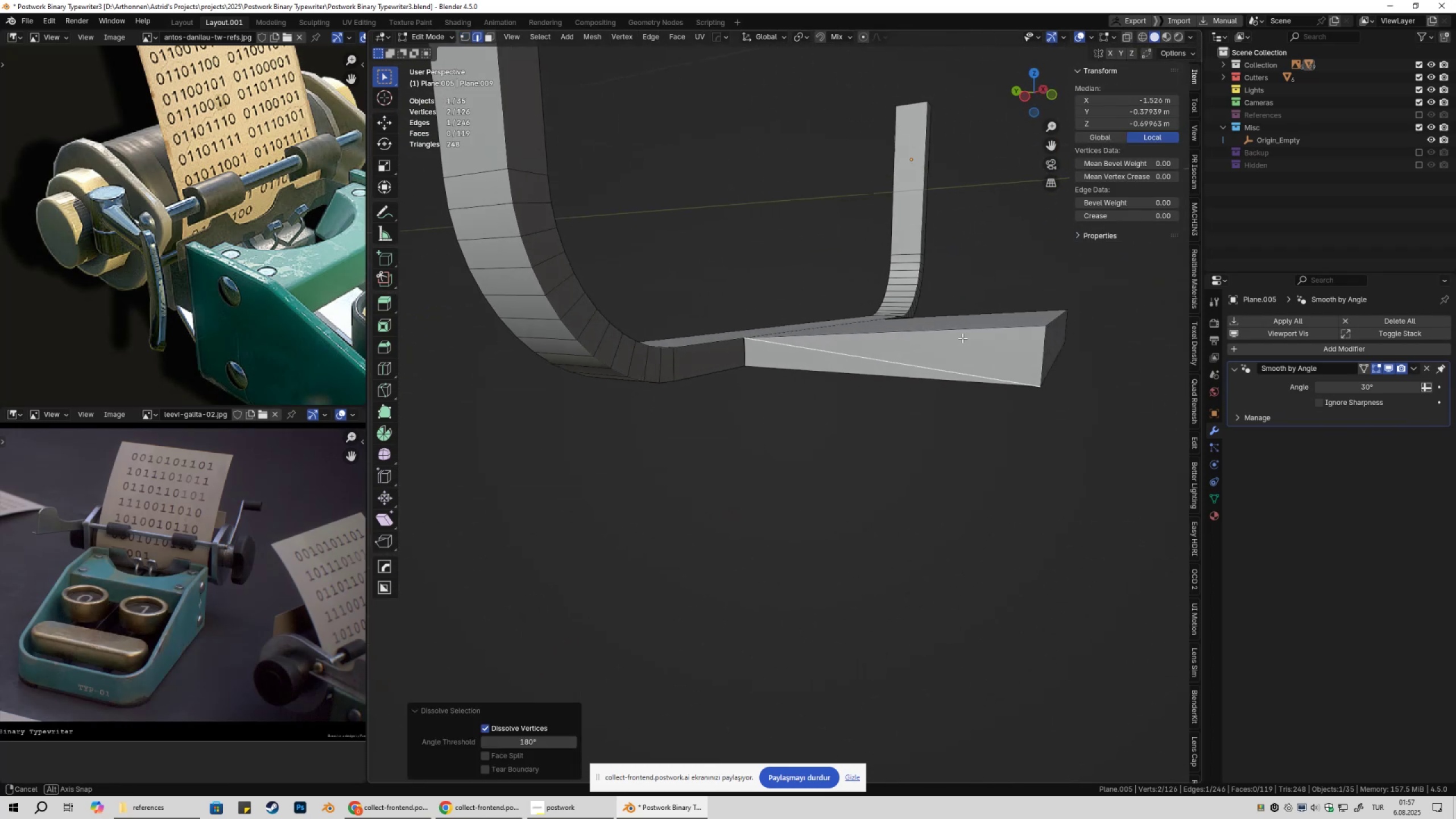 
key(1)
 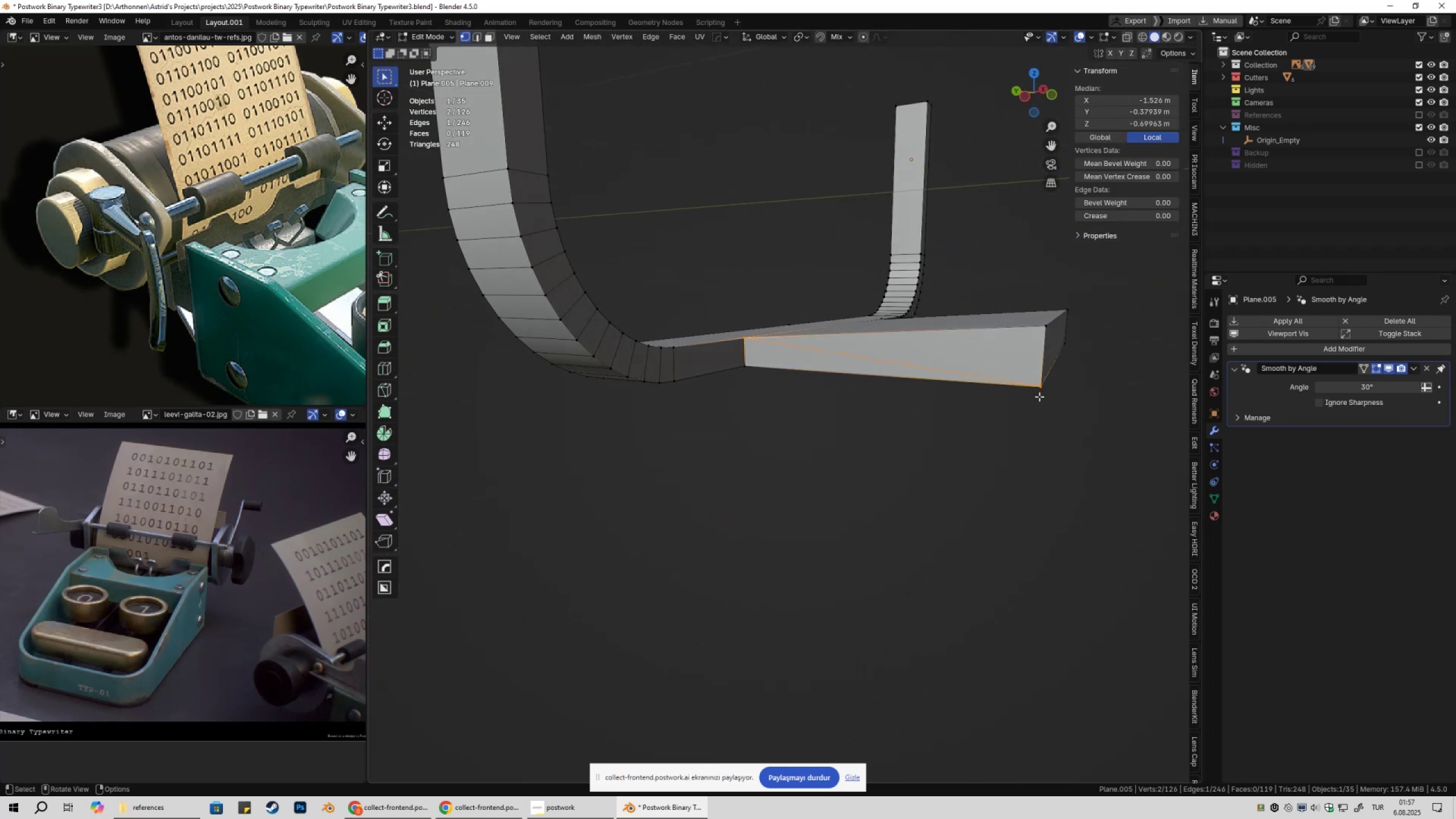 
left_click([1039, 396])
 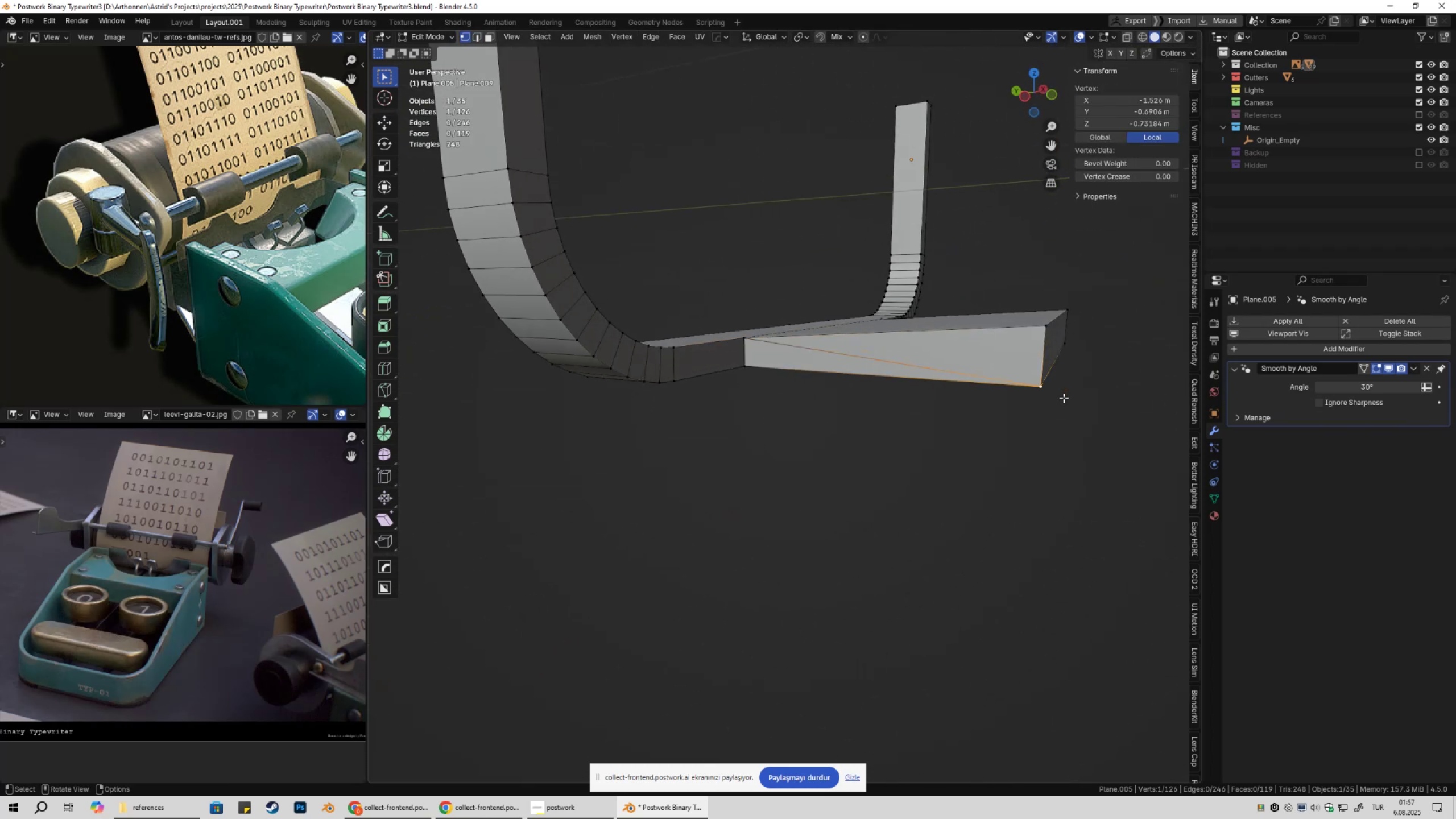 
type(gz)
key(Escape)
 